 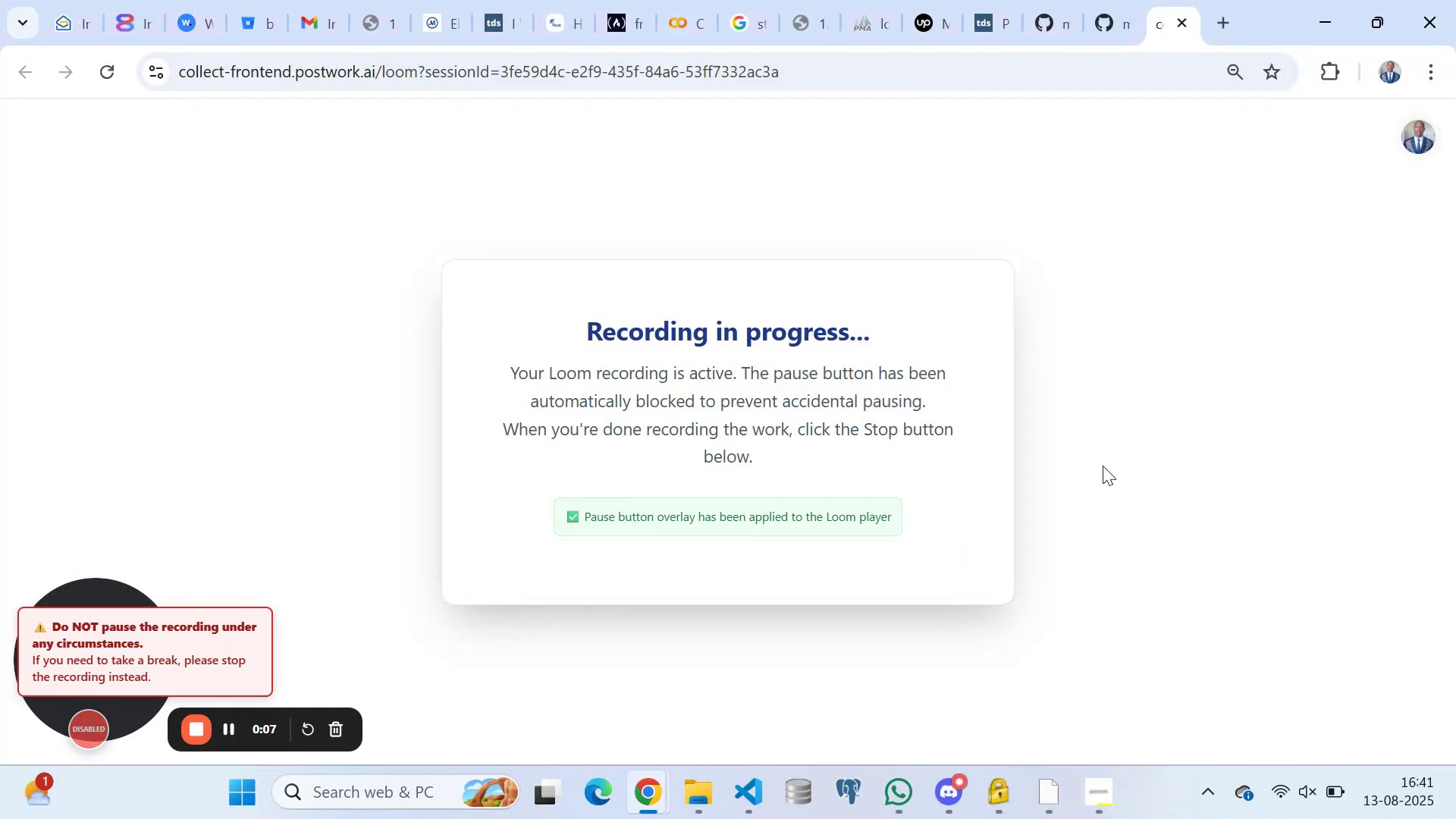 
left_click([753, 791])
 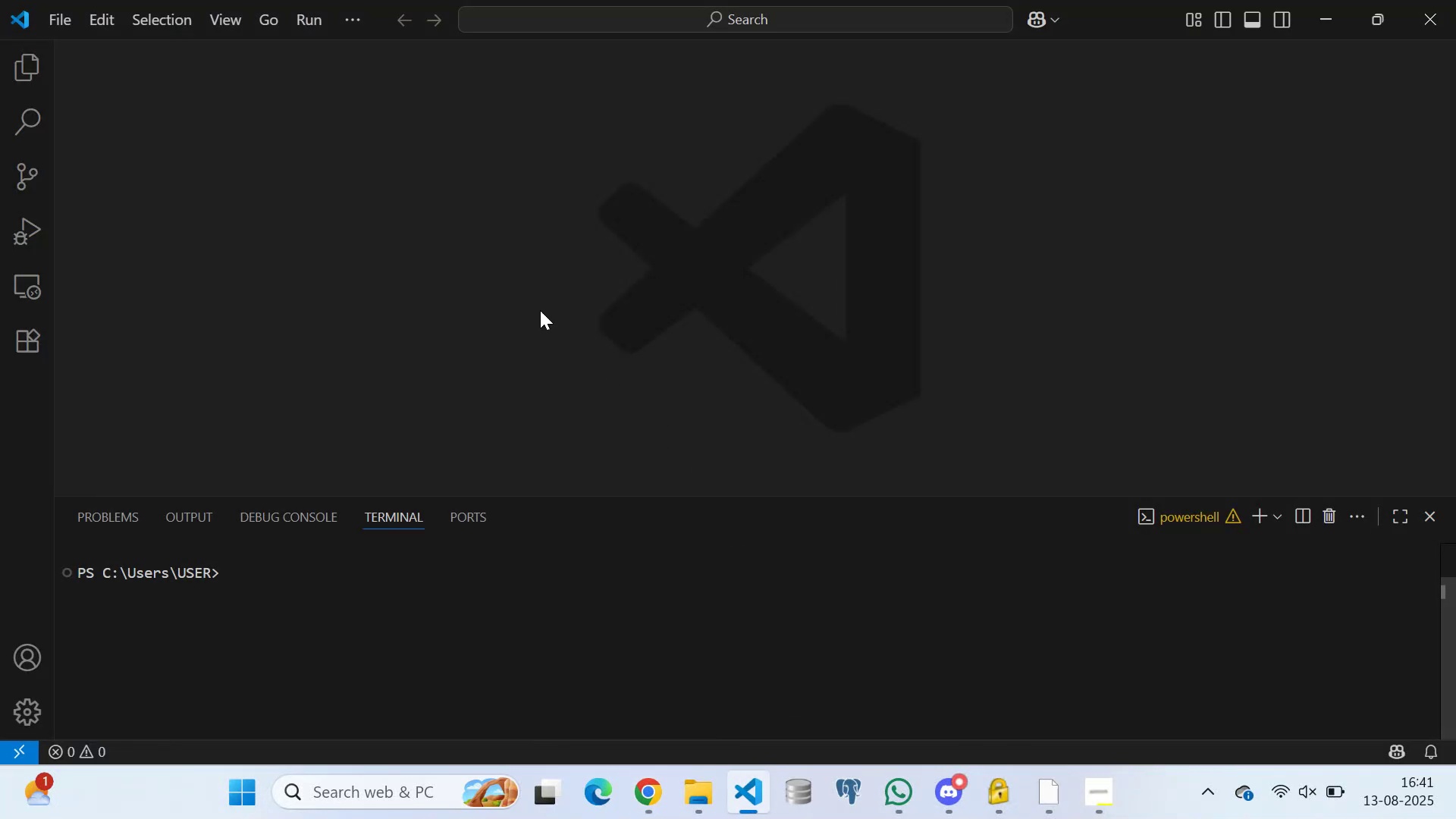 
left_click([507, 260])
 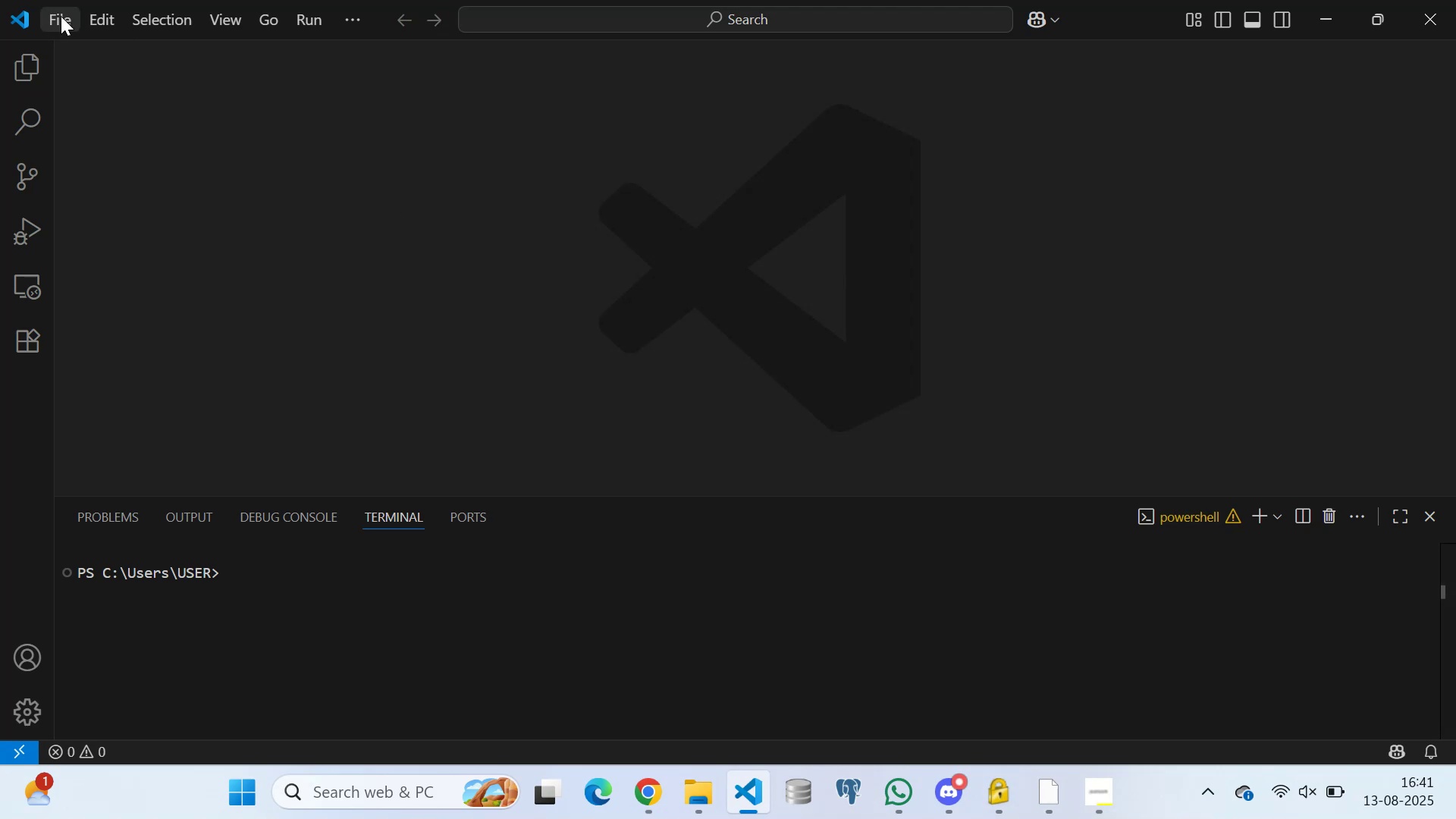 
left_click([54, 11])
 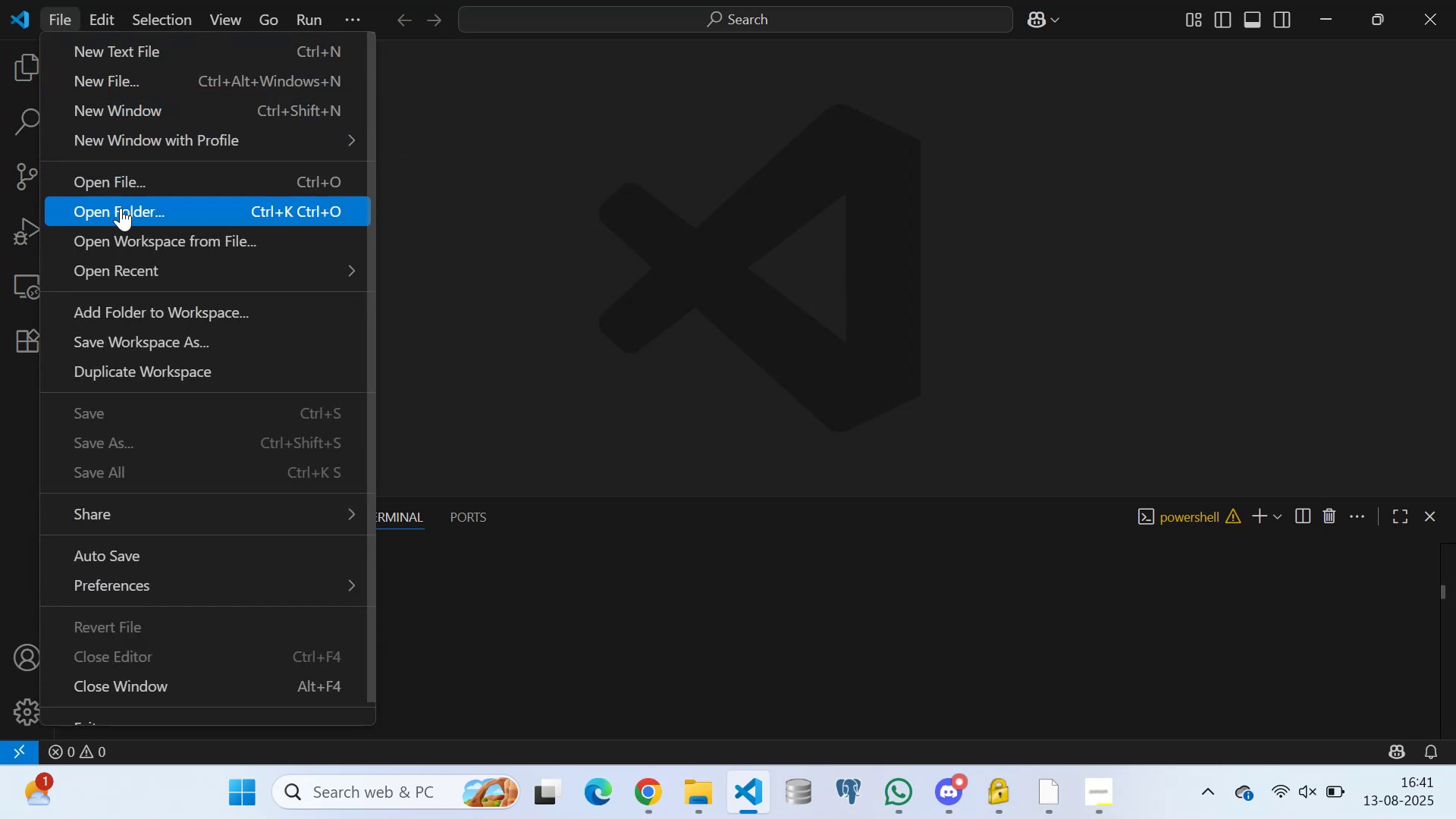 
wait(5.34)
 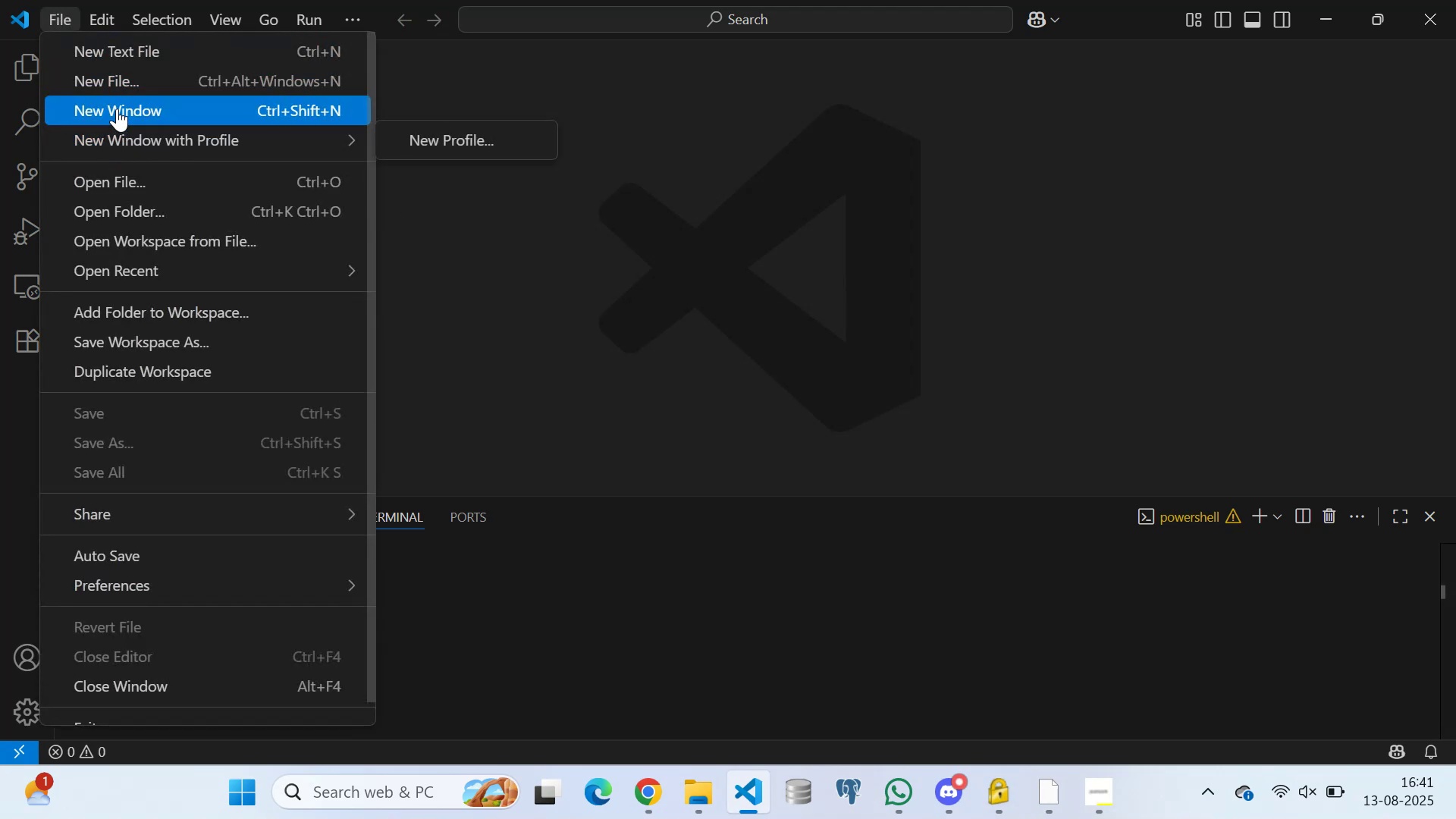 
left_click([119, 213])
 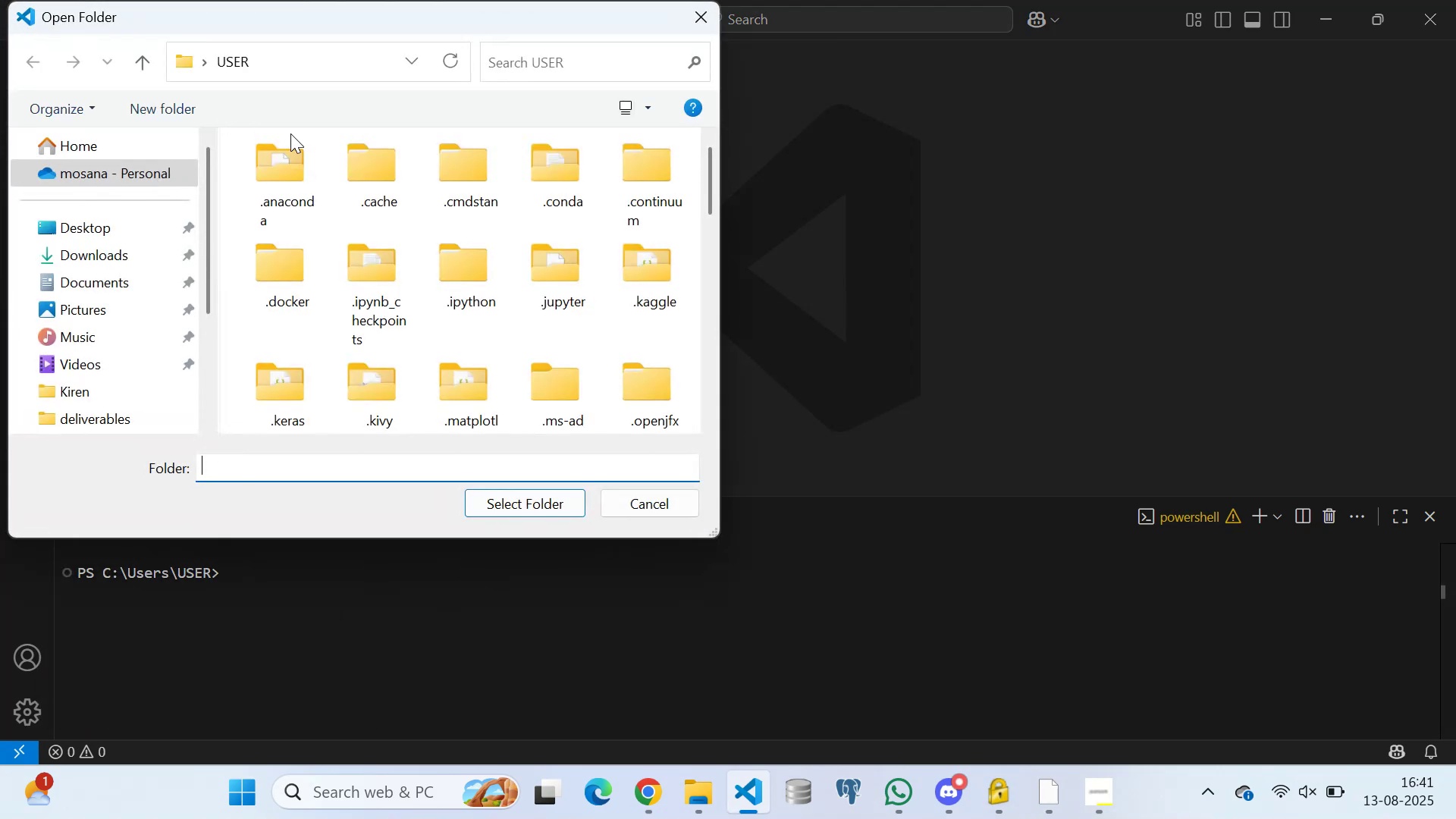 
scroll: coordinate [150, 279], scroll_direction: down, amount: 3.0
 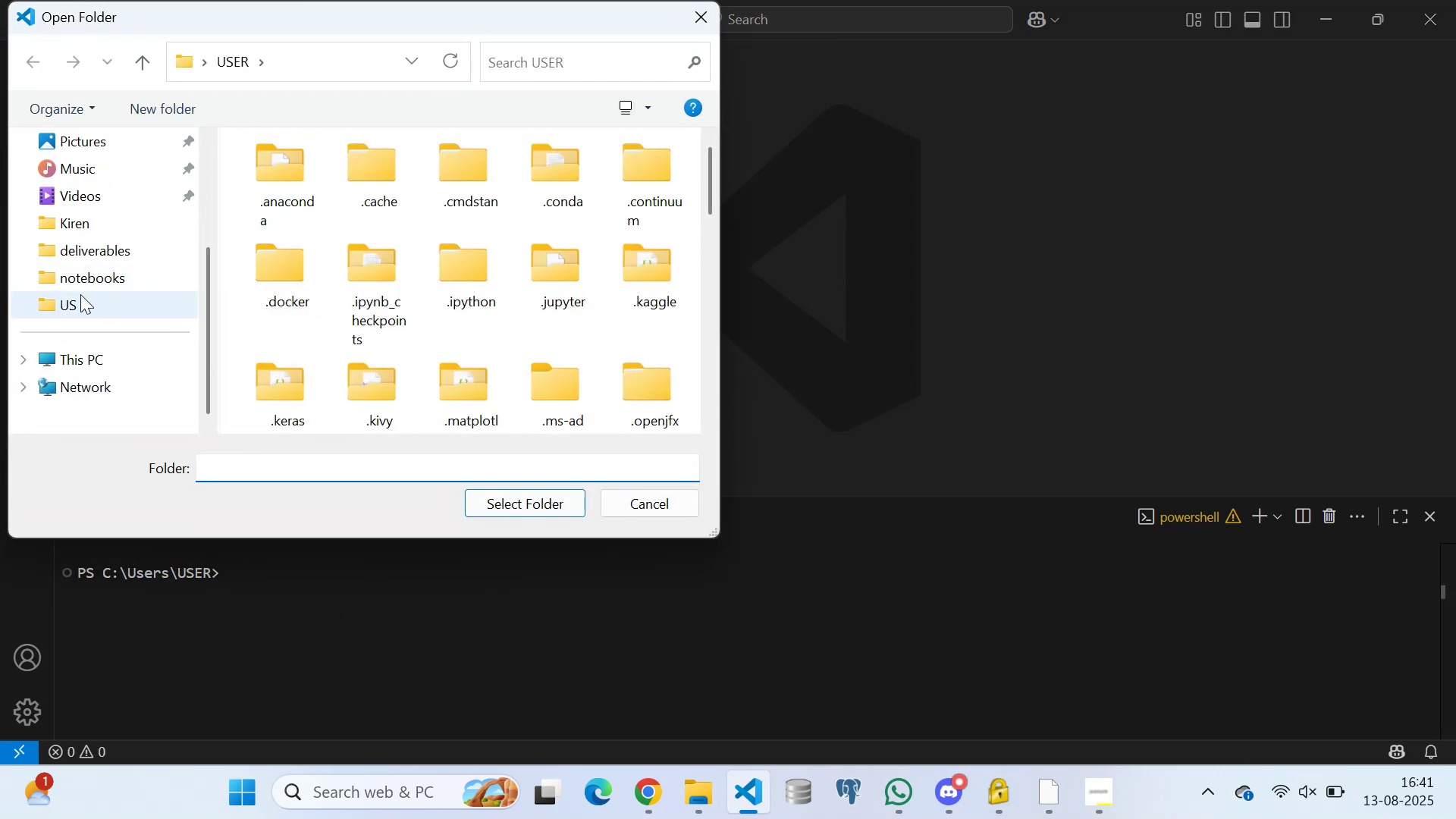 
left_click([73, 303])
 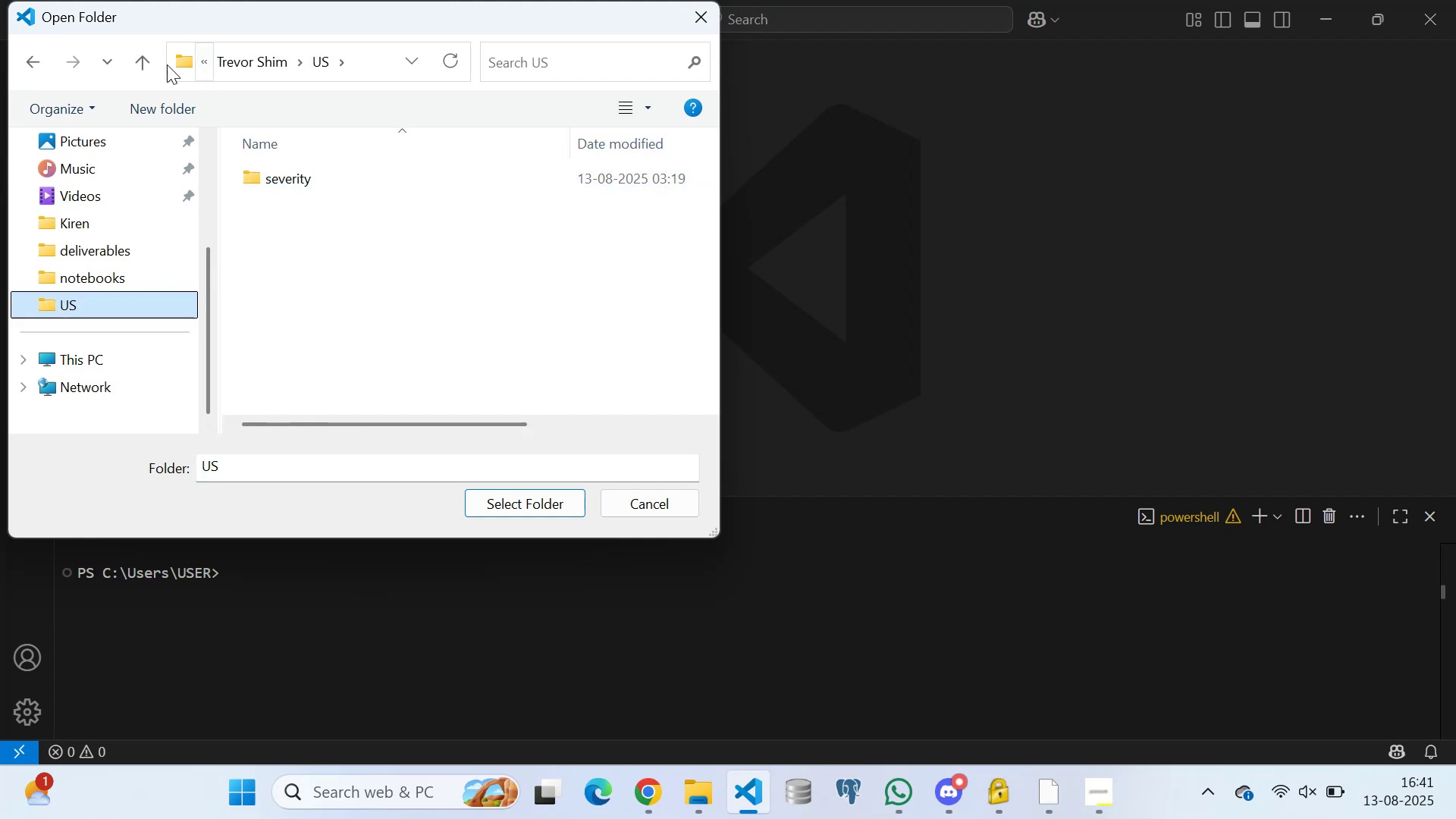 
left_click([136, 53])
 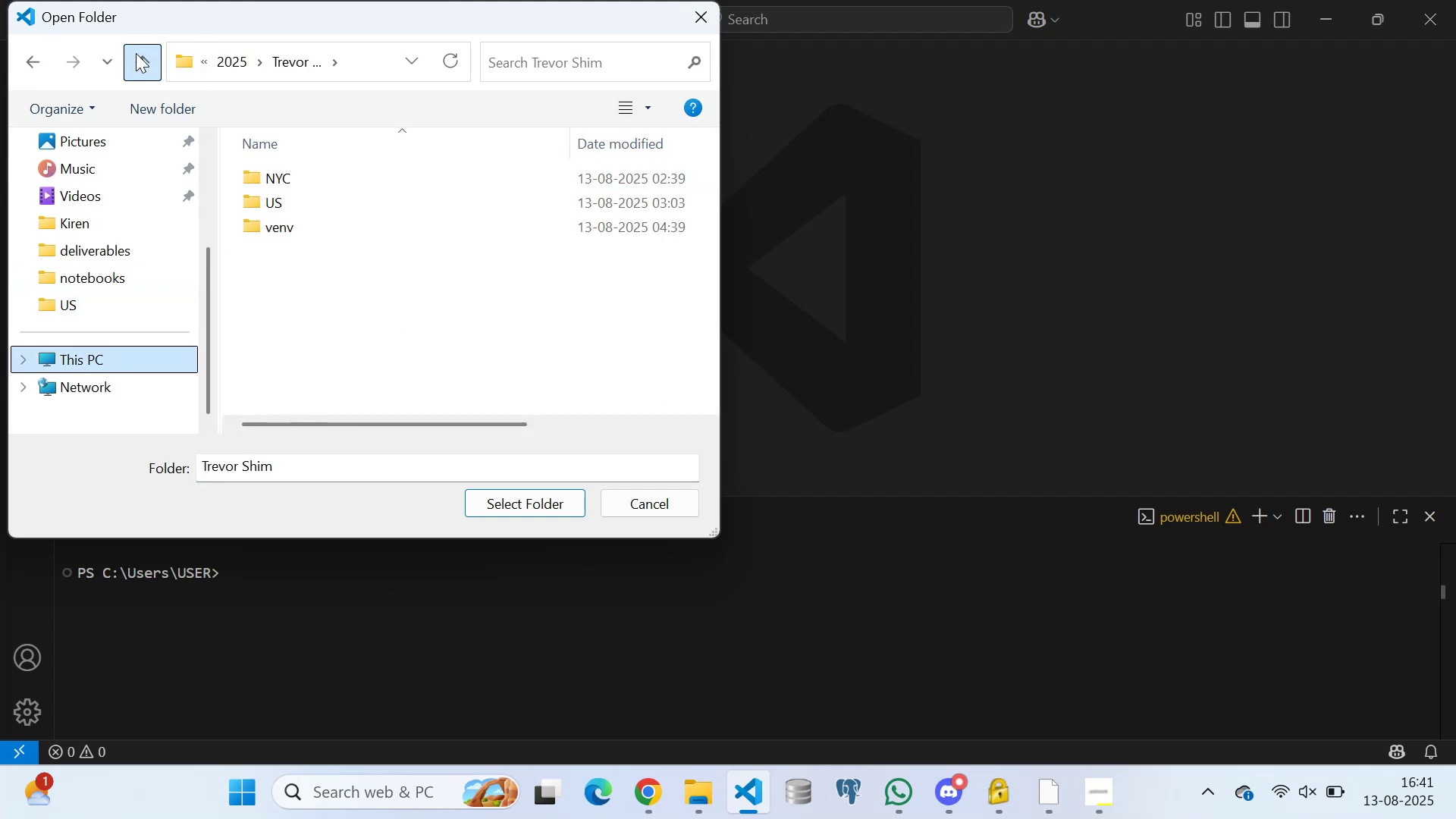 
left_click([136, 53])
 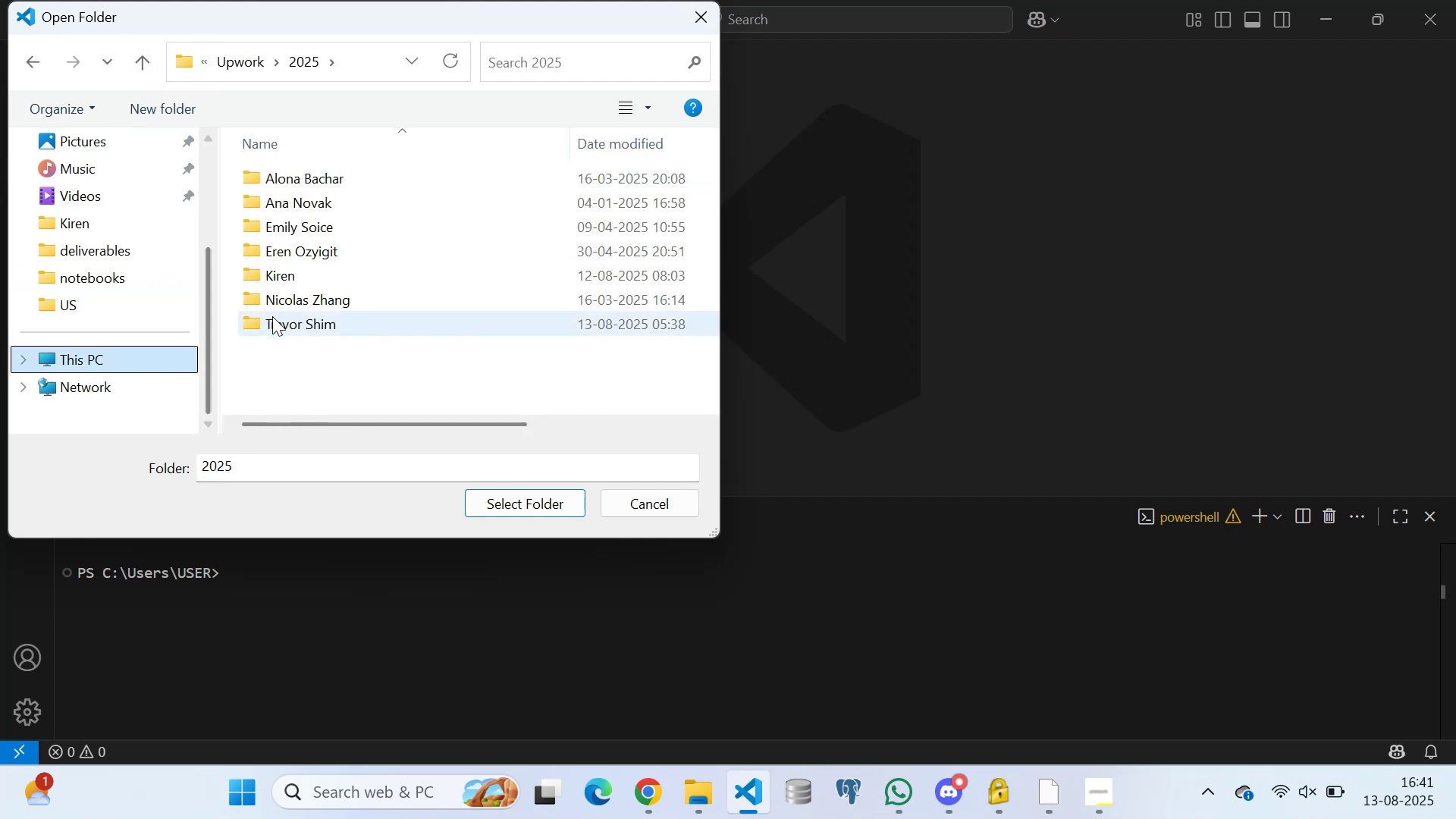 
left_click([295, 321])
 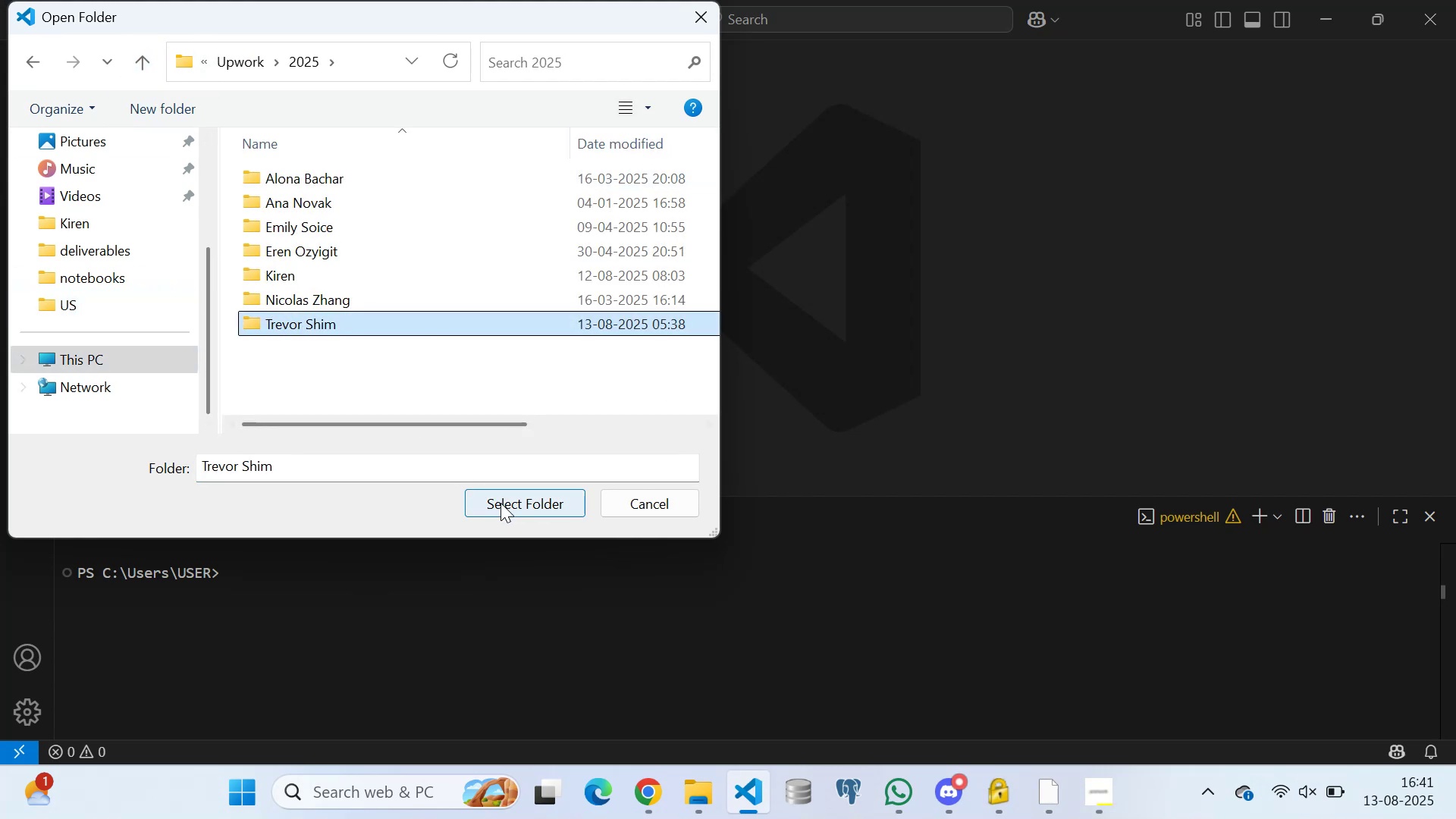 
left_click([516, 507])
 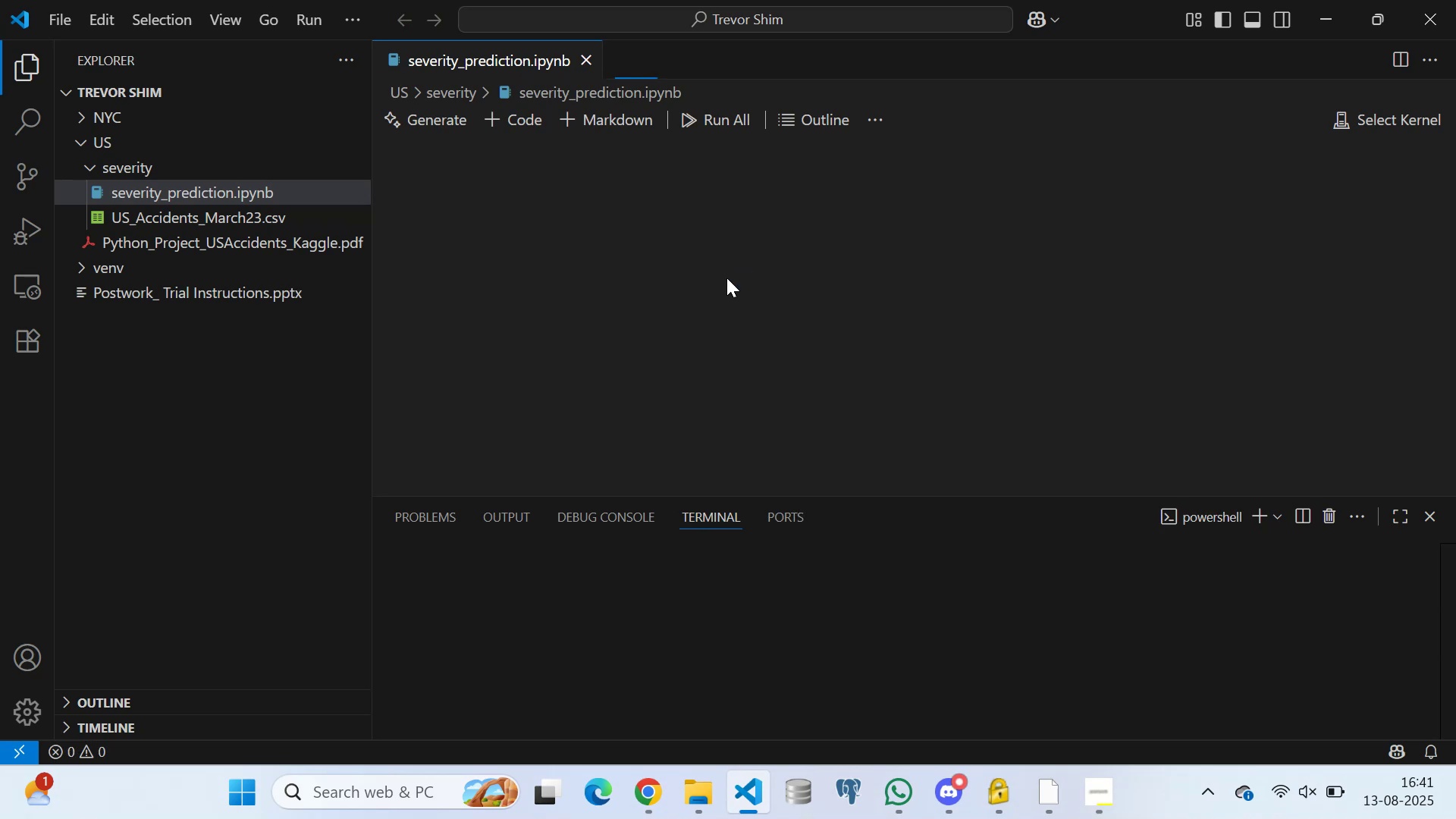 
wait(10.89)
 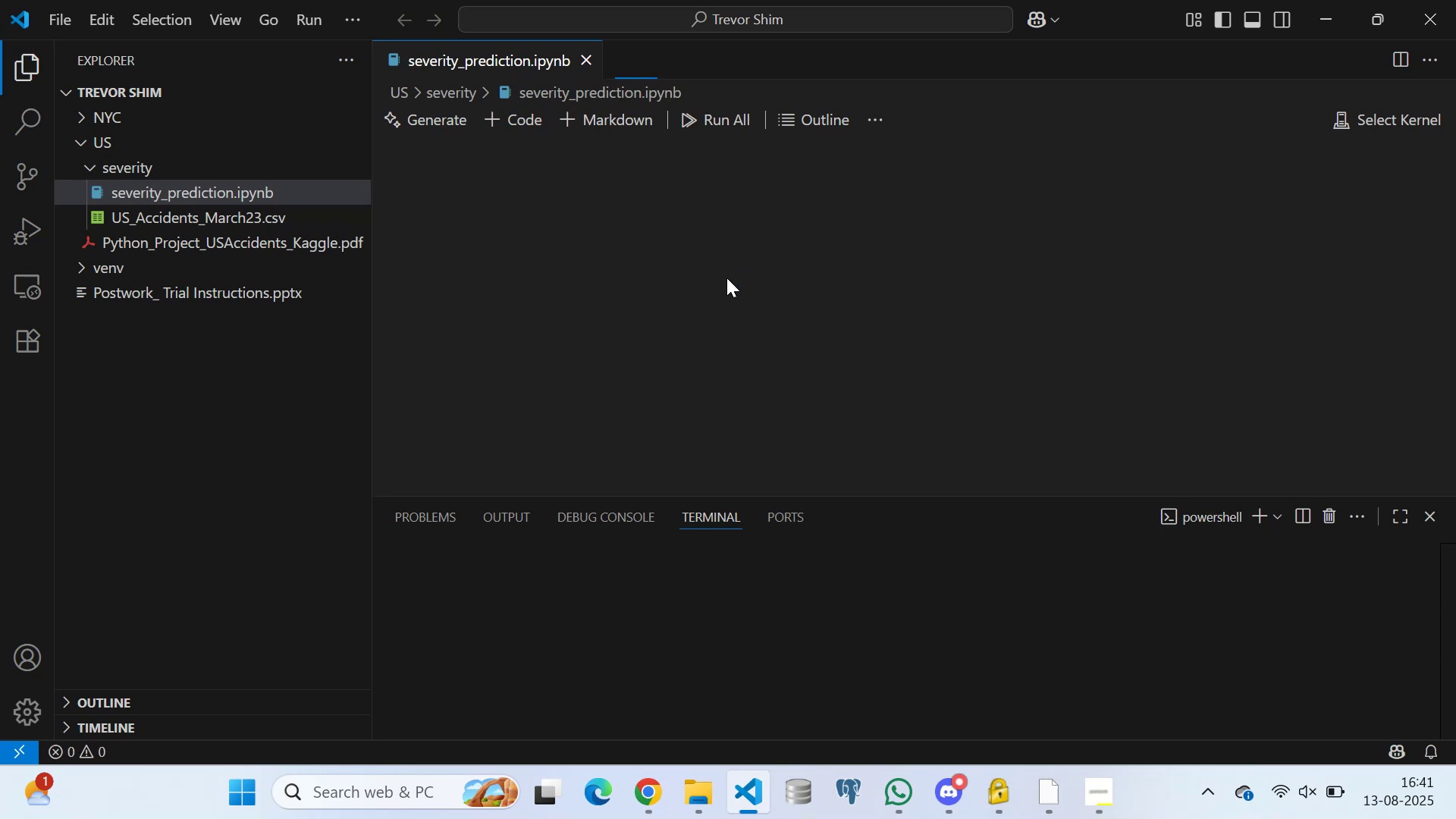 
scroll: coordinate [676, 362], scroll_direction: down, amount: 1.0
 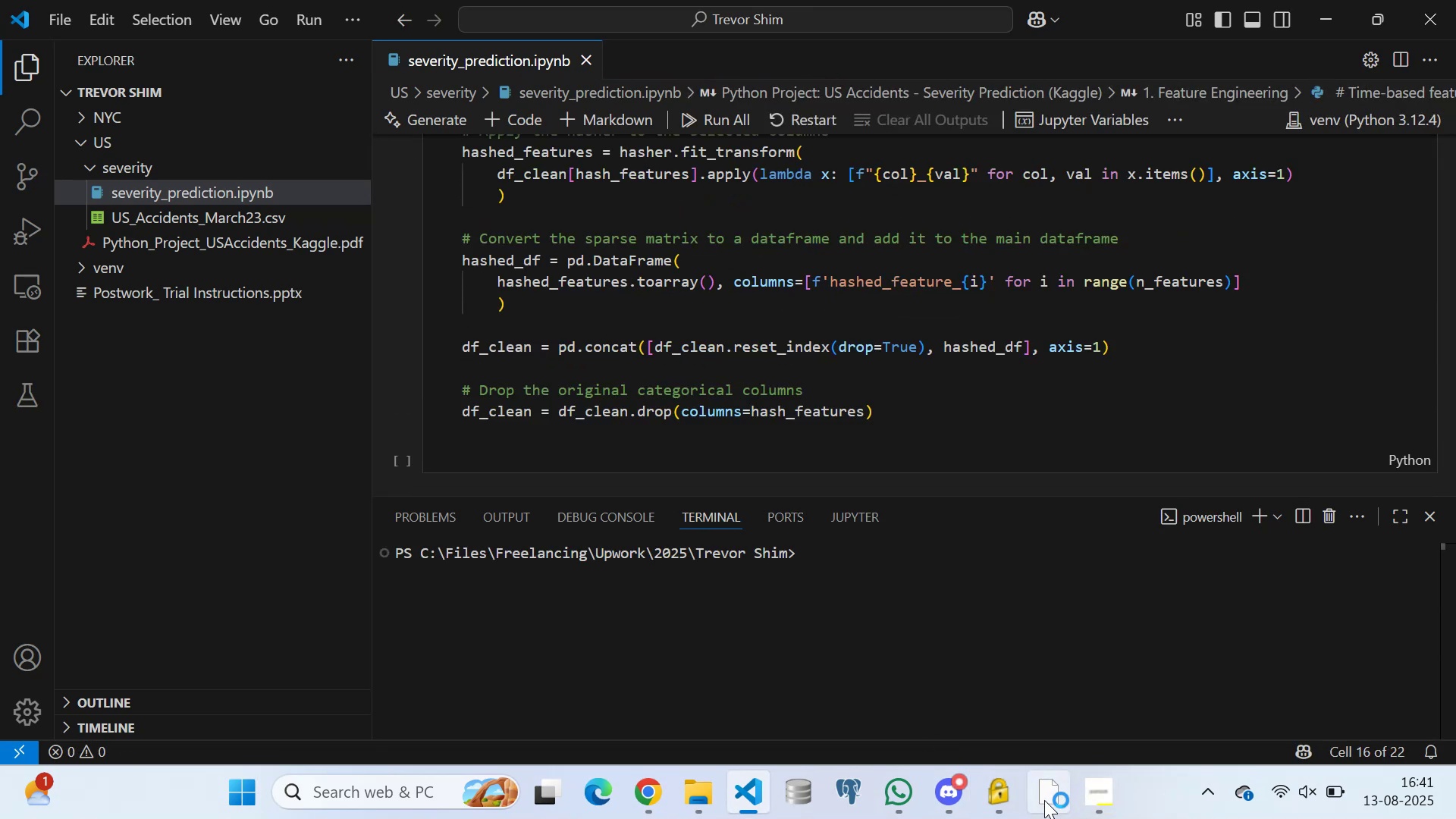 
left_click([1044, 800])
 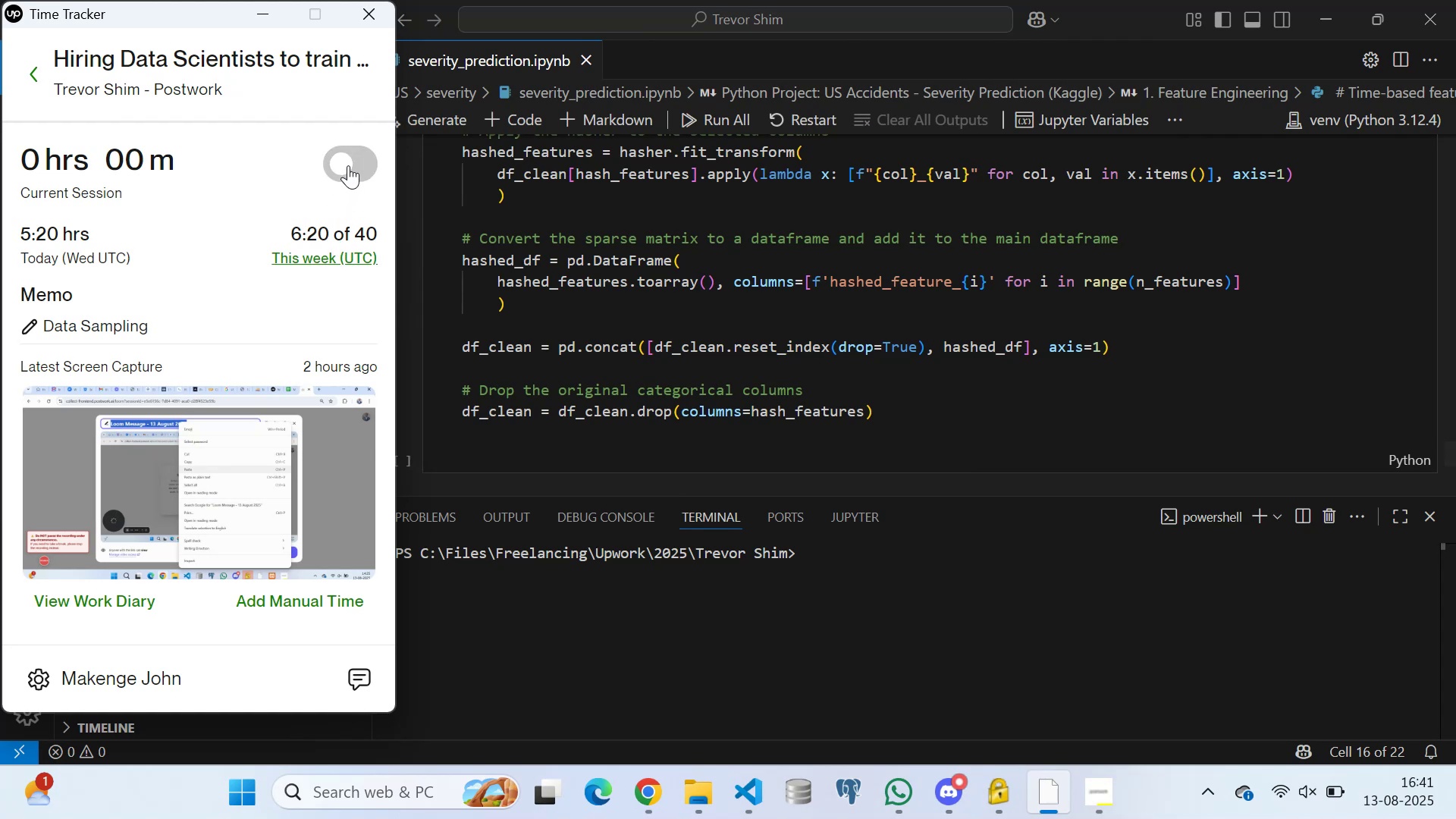 
left_click([360, 157])
 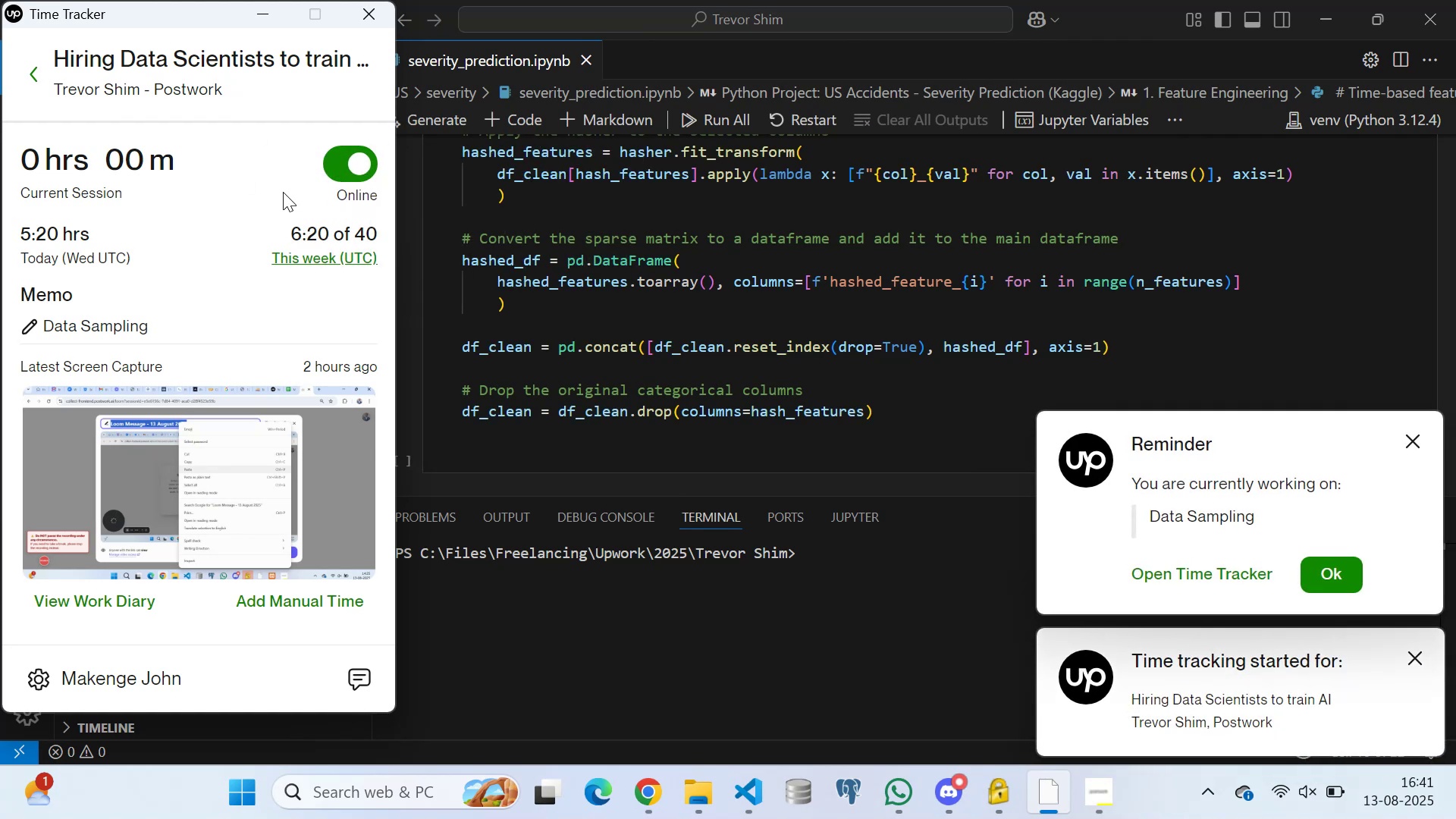 
left_click([278, 171])
 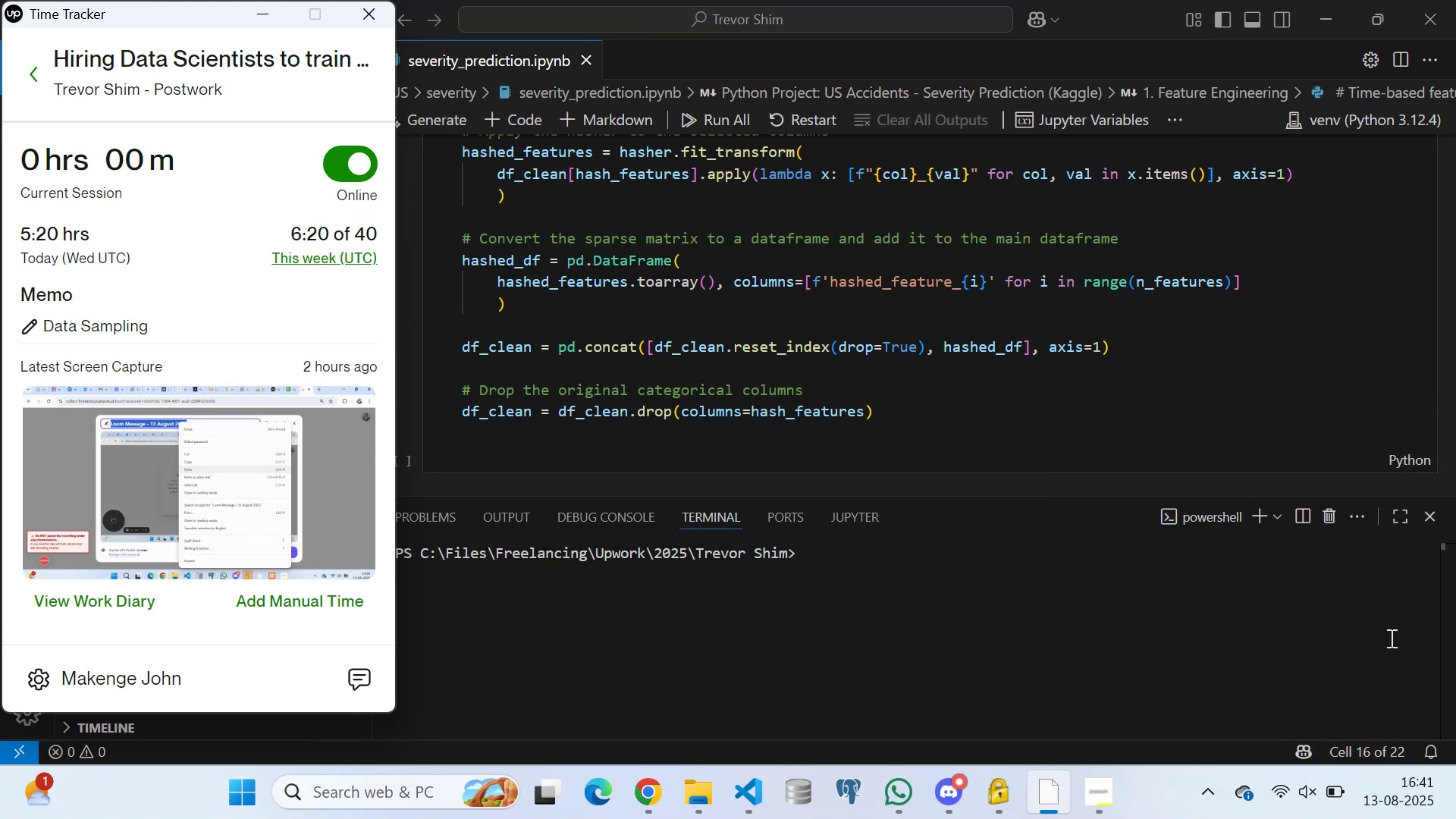 
left_click([1005, 416])
 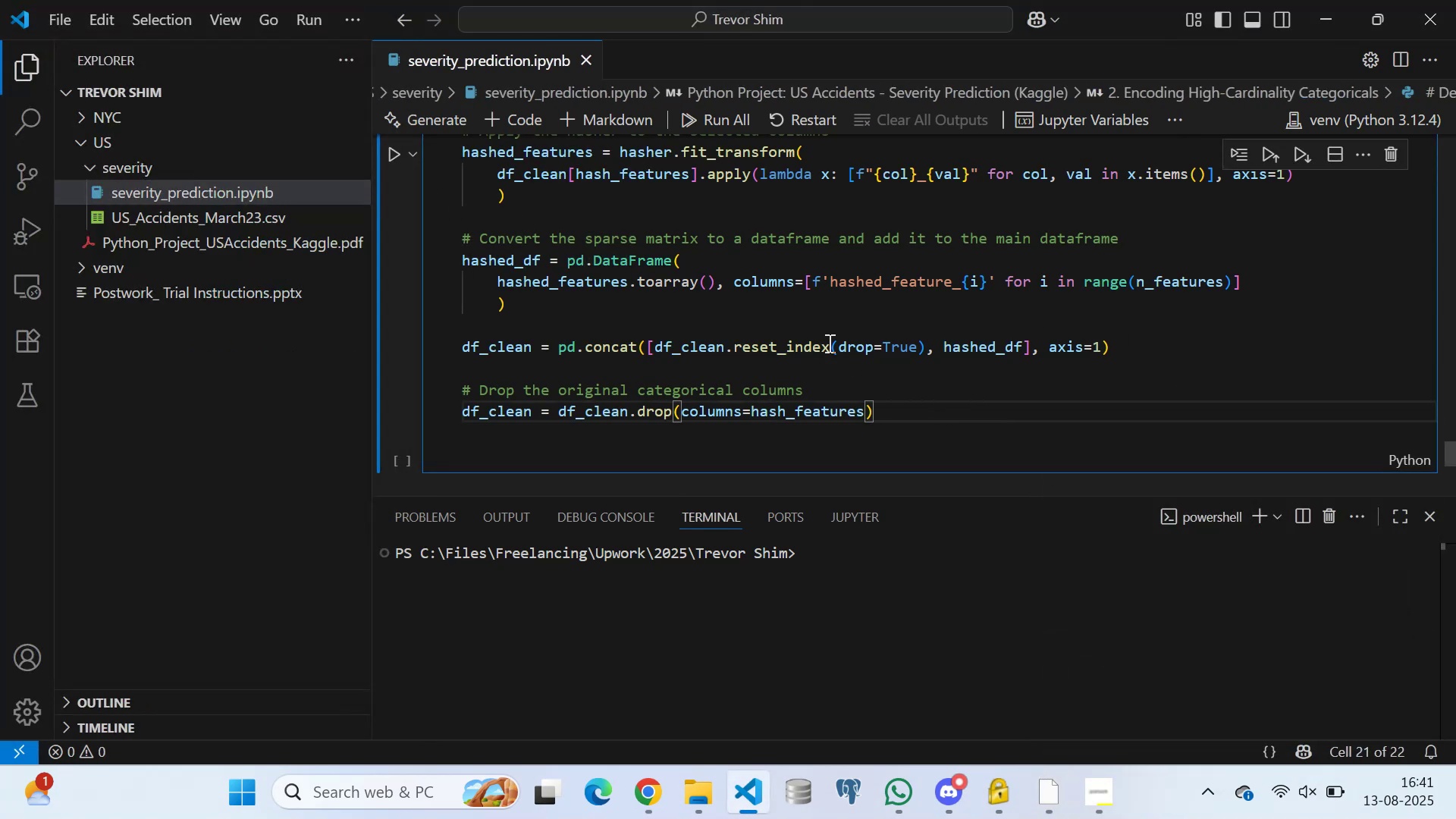 
left_click([783, 318])
 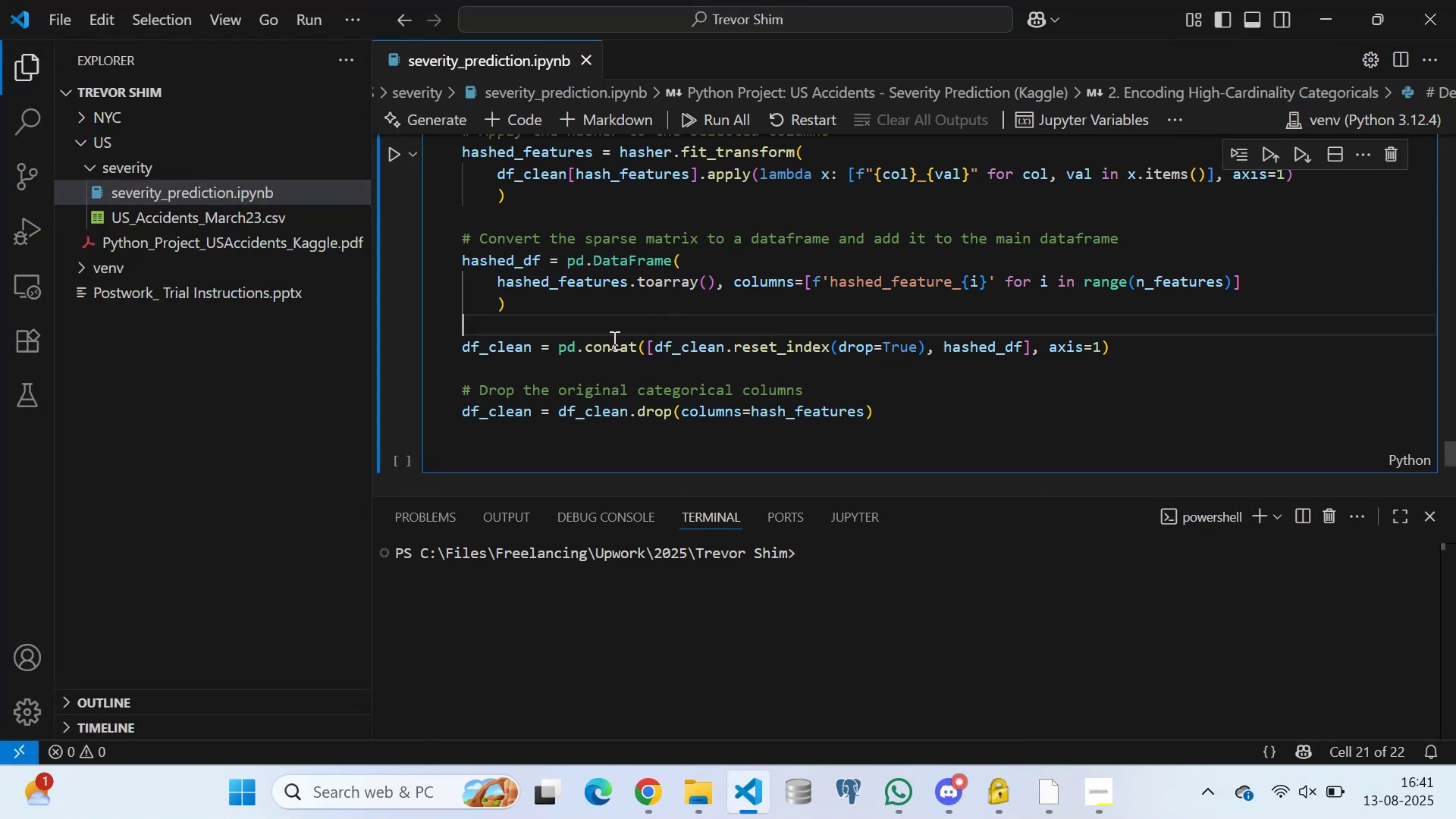 
scroll: coordinate [604, 318], scroll_direction: up, amount: 85.0
 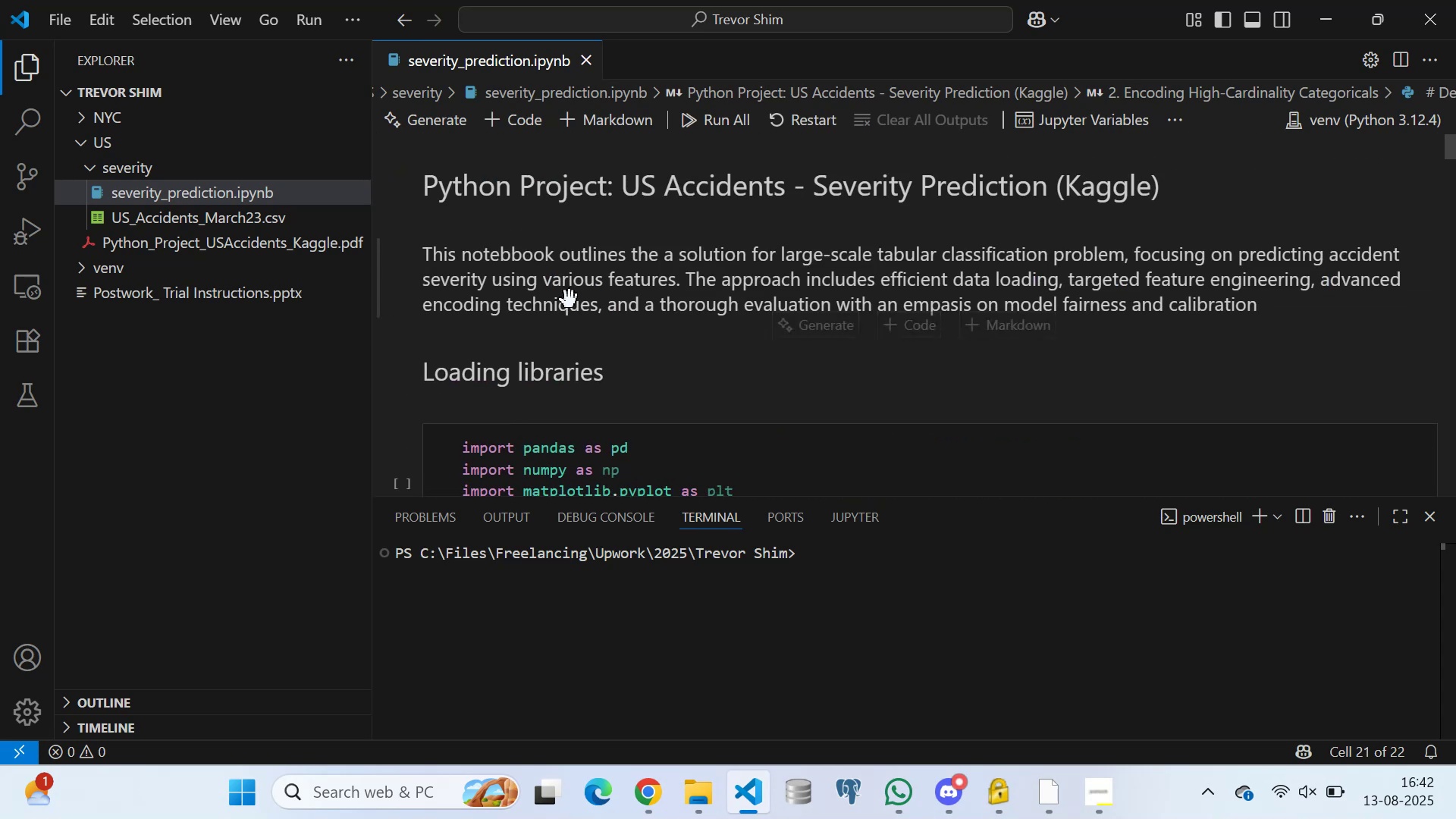 
scroll: coordinate [593, 313], scroll_direction: down, amount: 9.0
 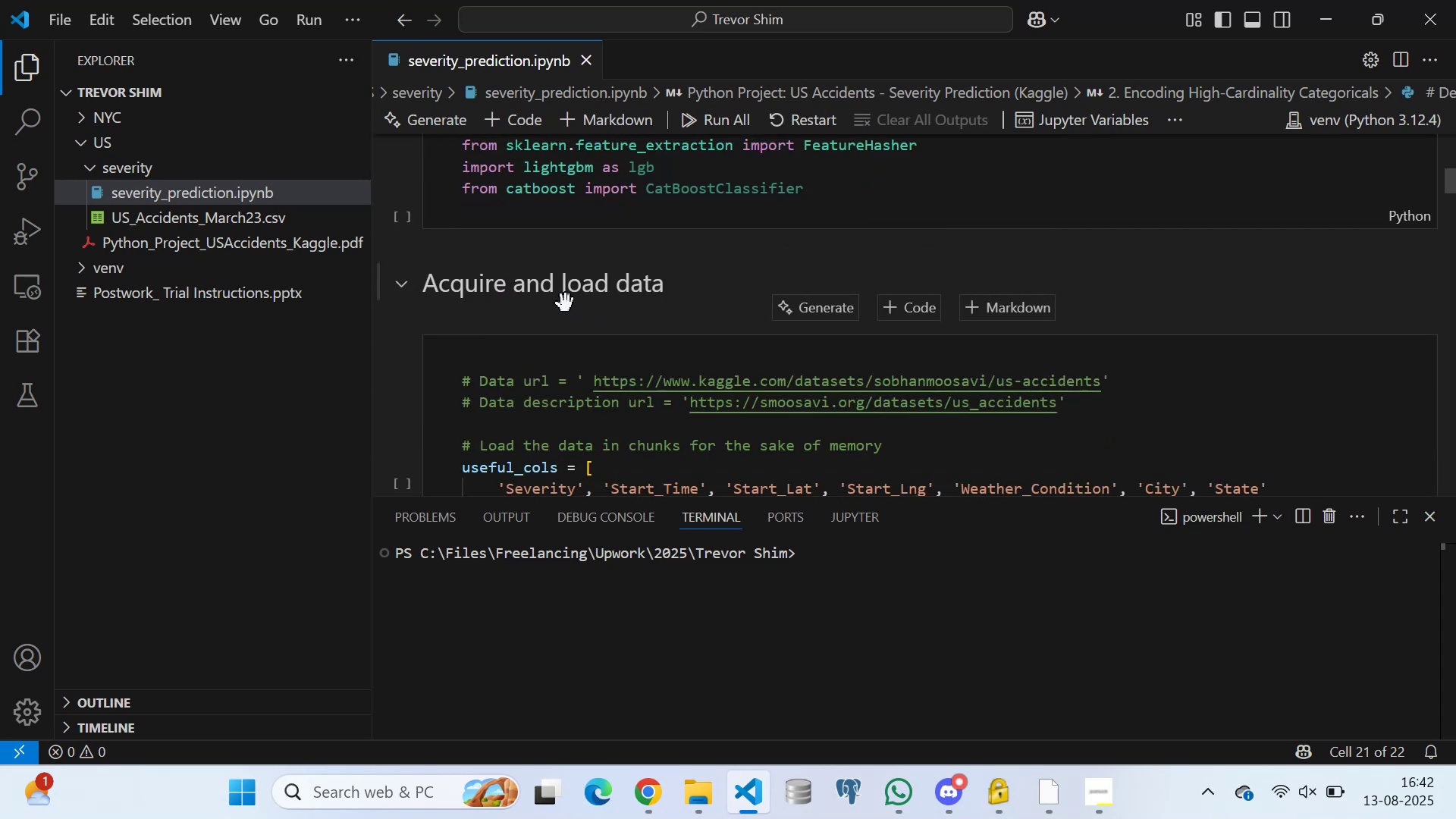 
scroll: coordinate [638, 278], scroll_direction: up, amount: 2.0
 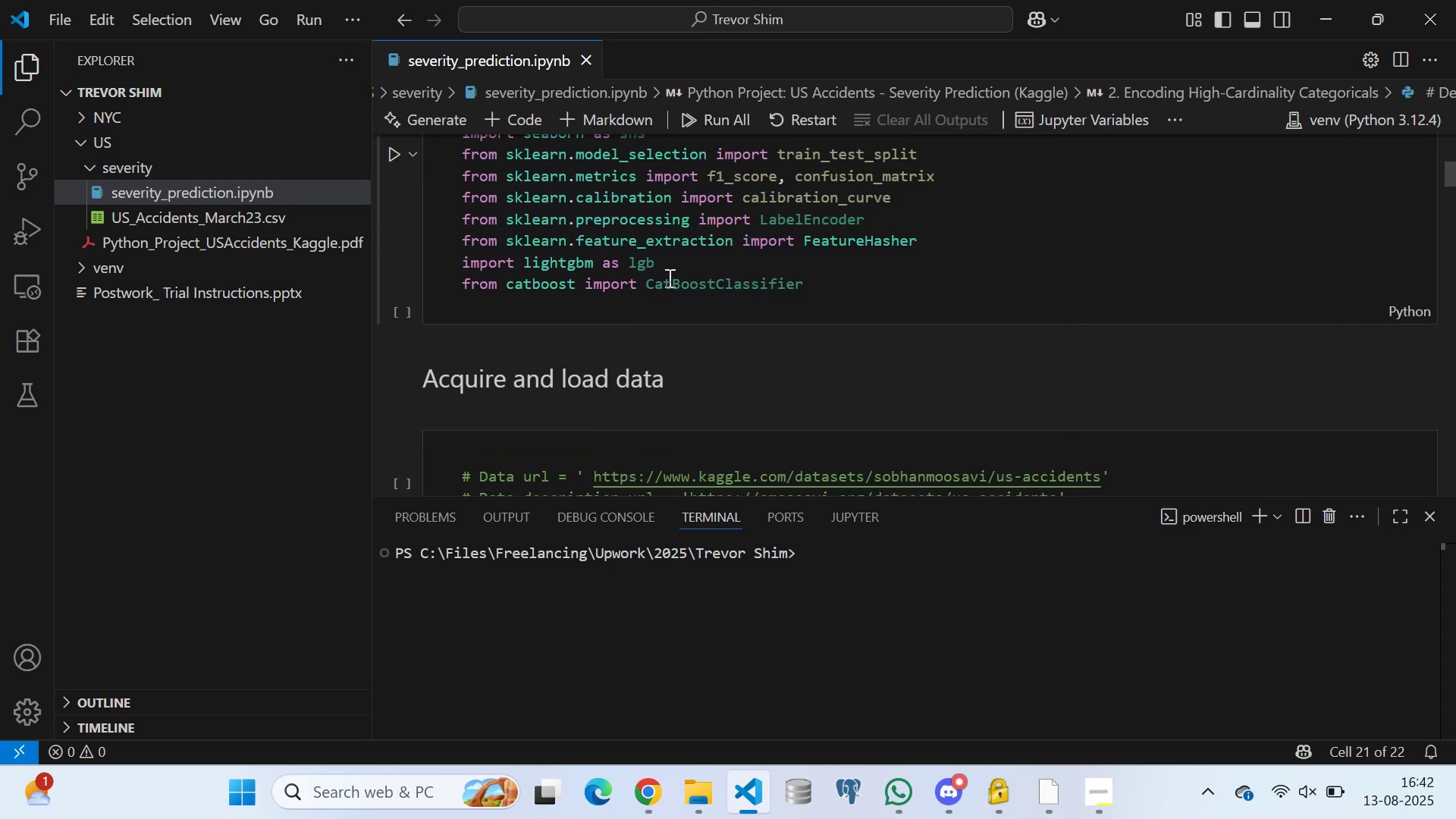 
left_click([671, 267])
 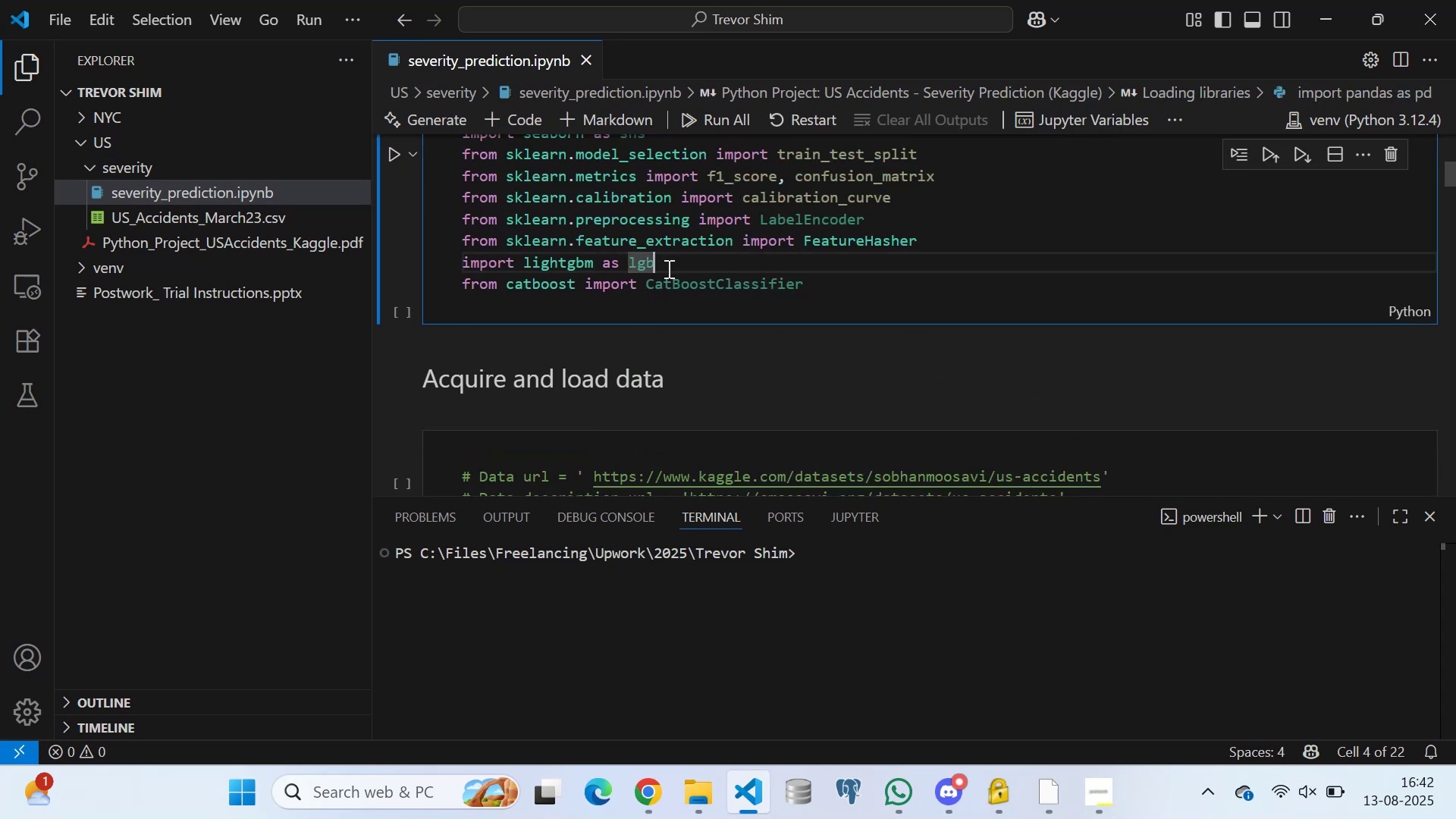 
scroll: coordinate [661, 271], scroll_direction: up, amount: 4.0
 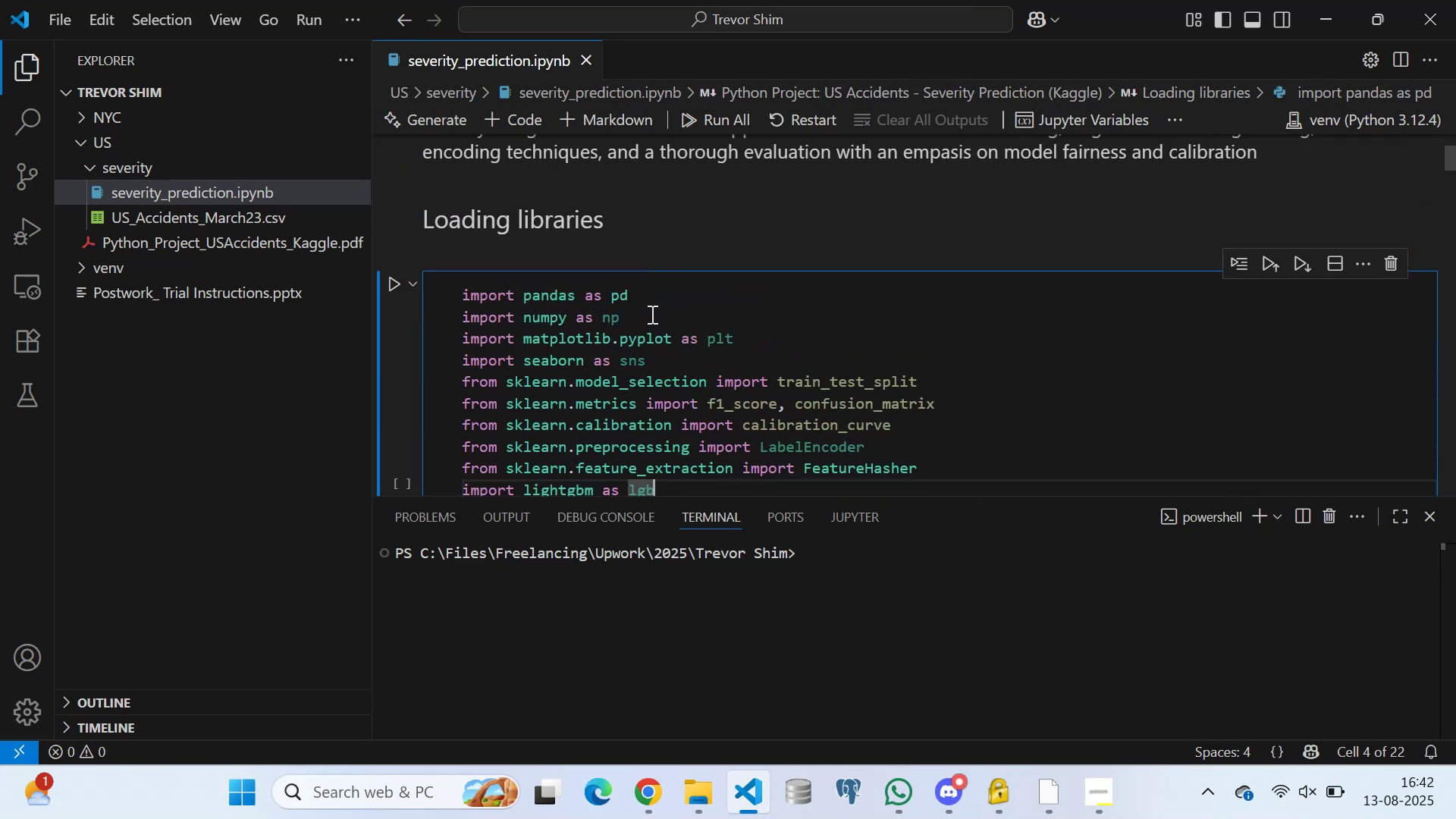 
left_click([650, 310])
 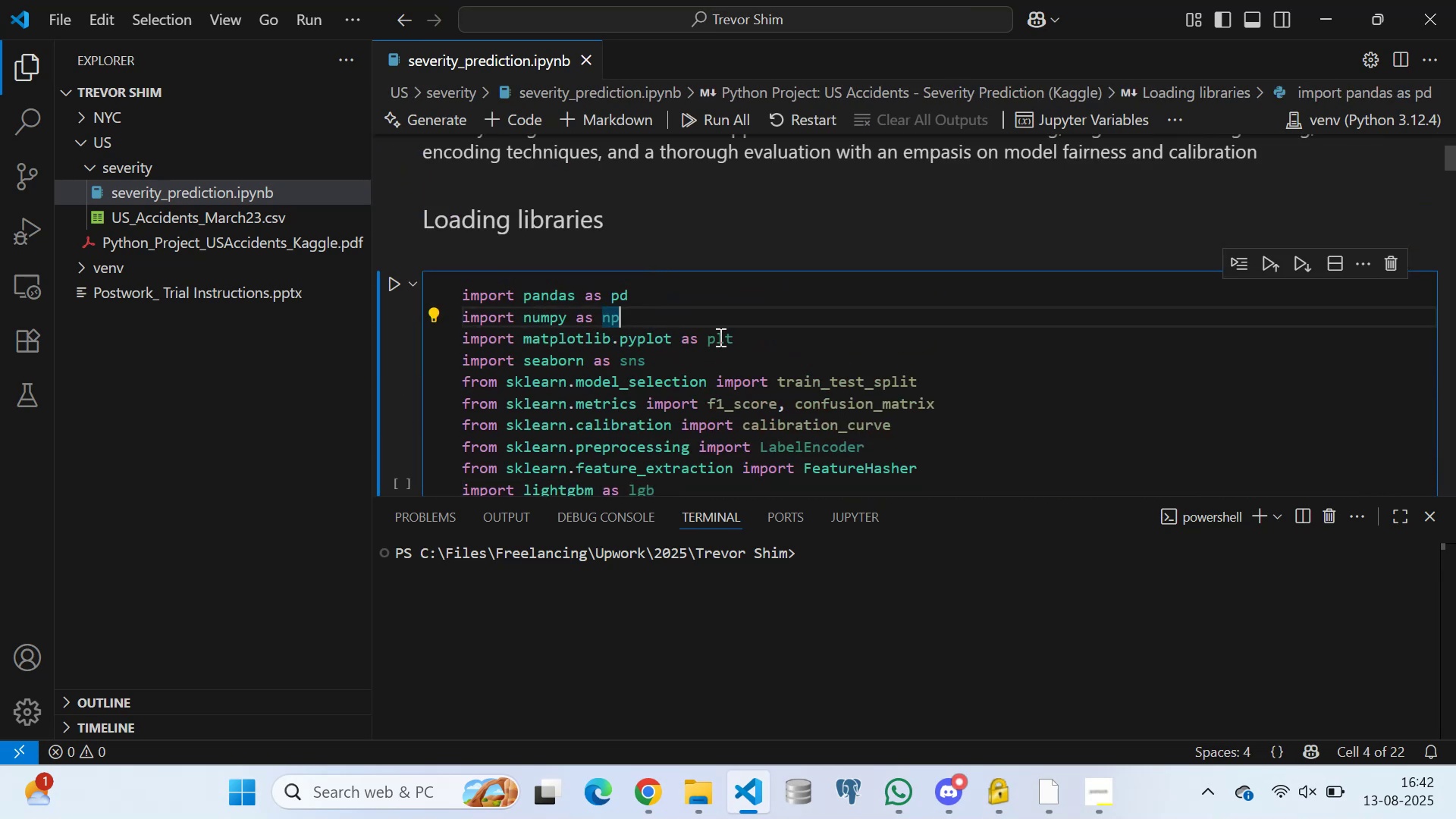 
scroll: coordinate [720, 342], scroll_direction: down, amount: 1.0
 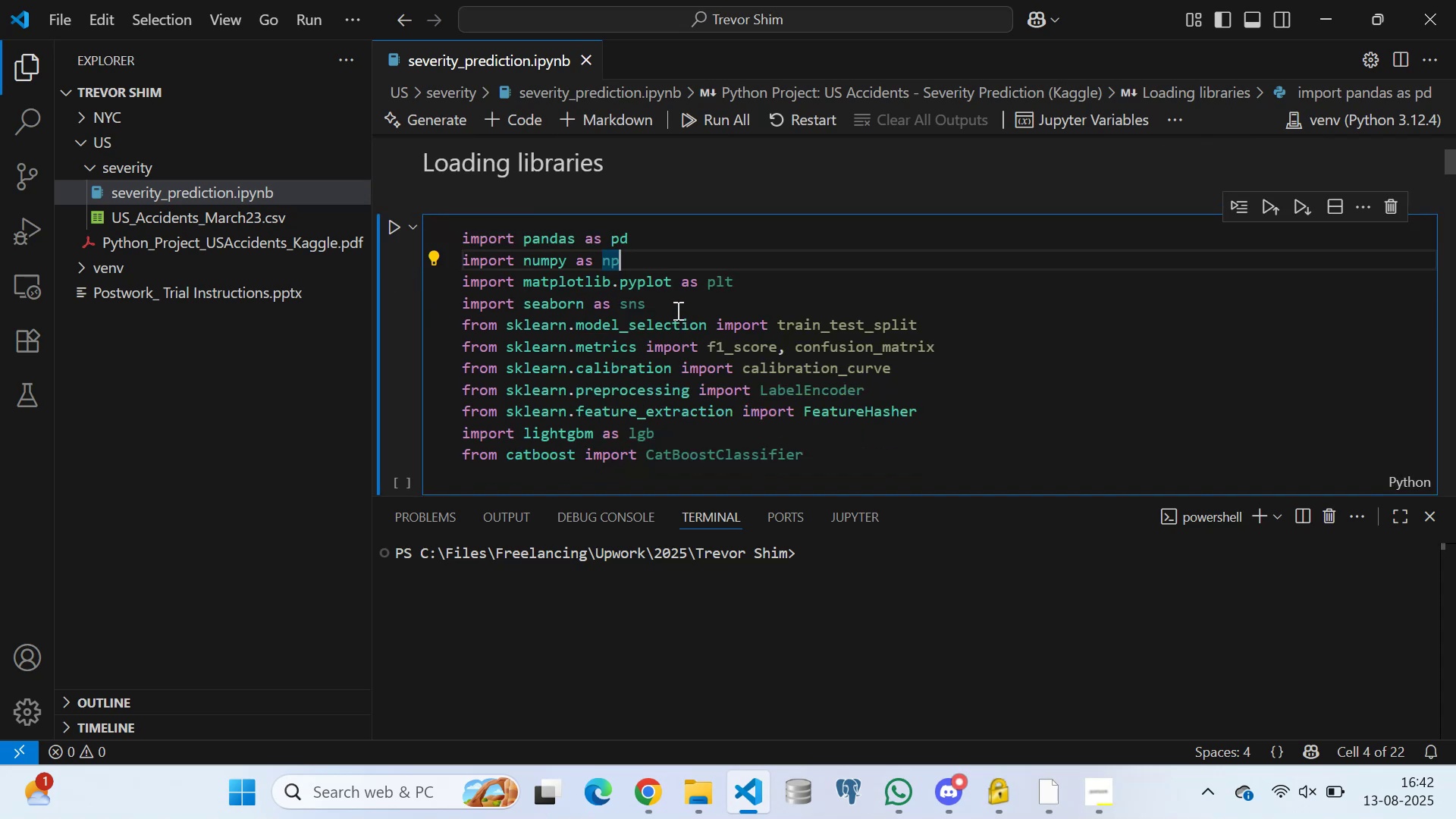 
left_click([676, 306])
 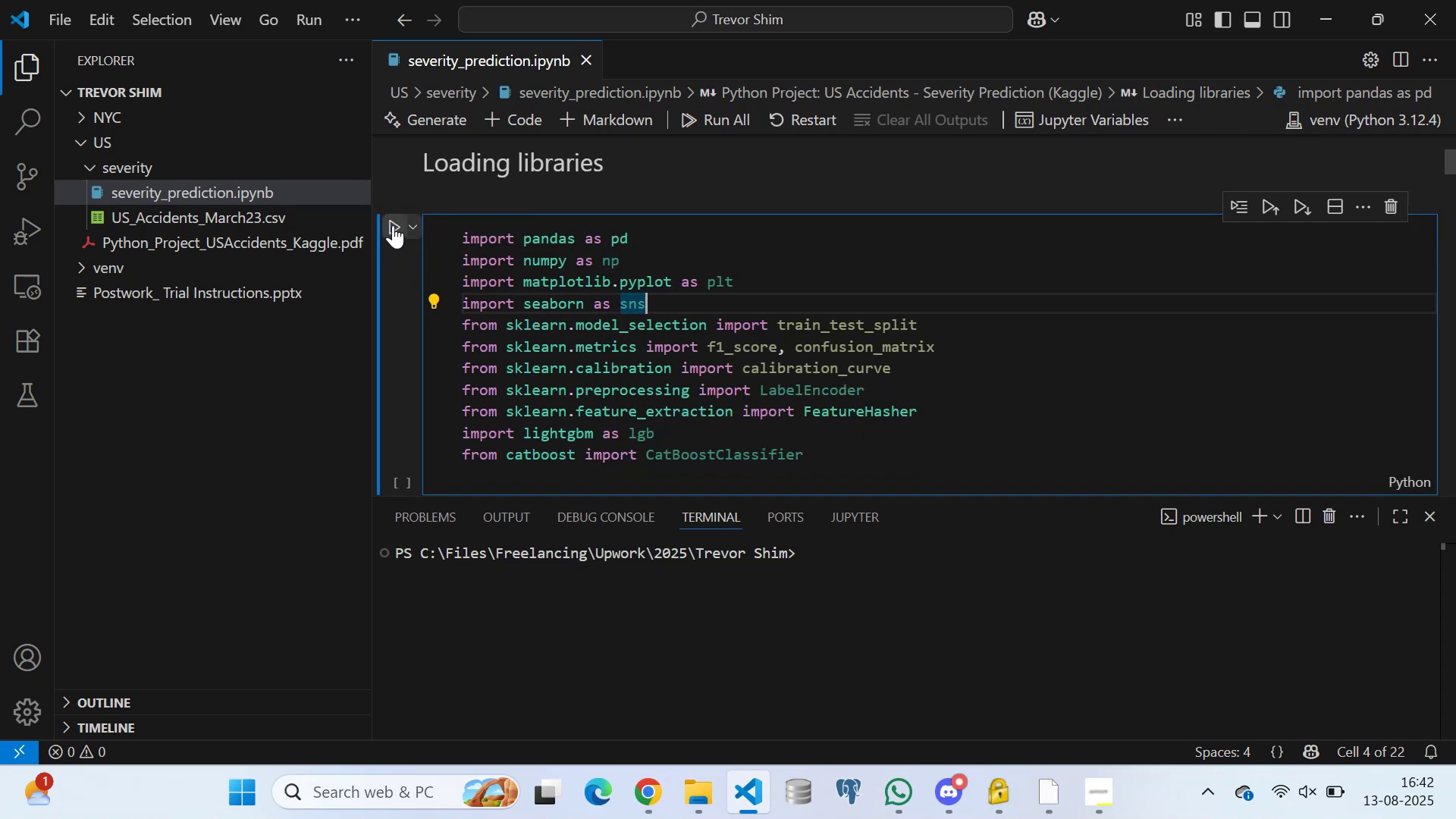 
left_click([397, 222])
 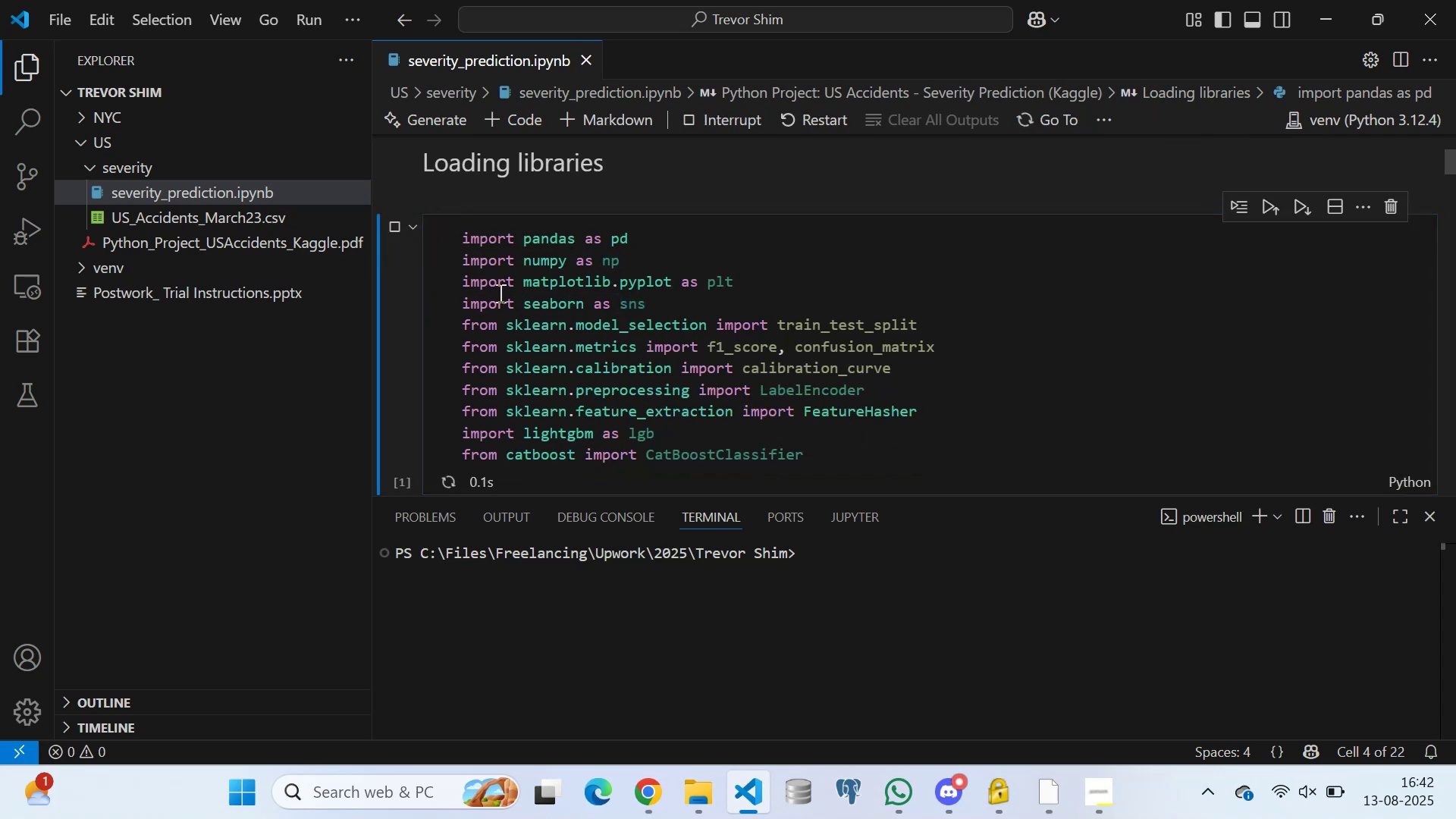 
scroll: coordinate [613, 306], scroll_direction: down, amount: 2.0
 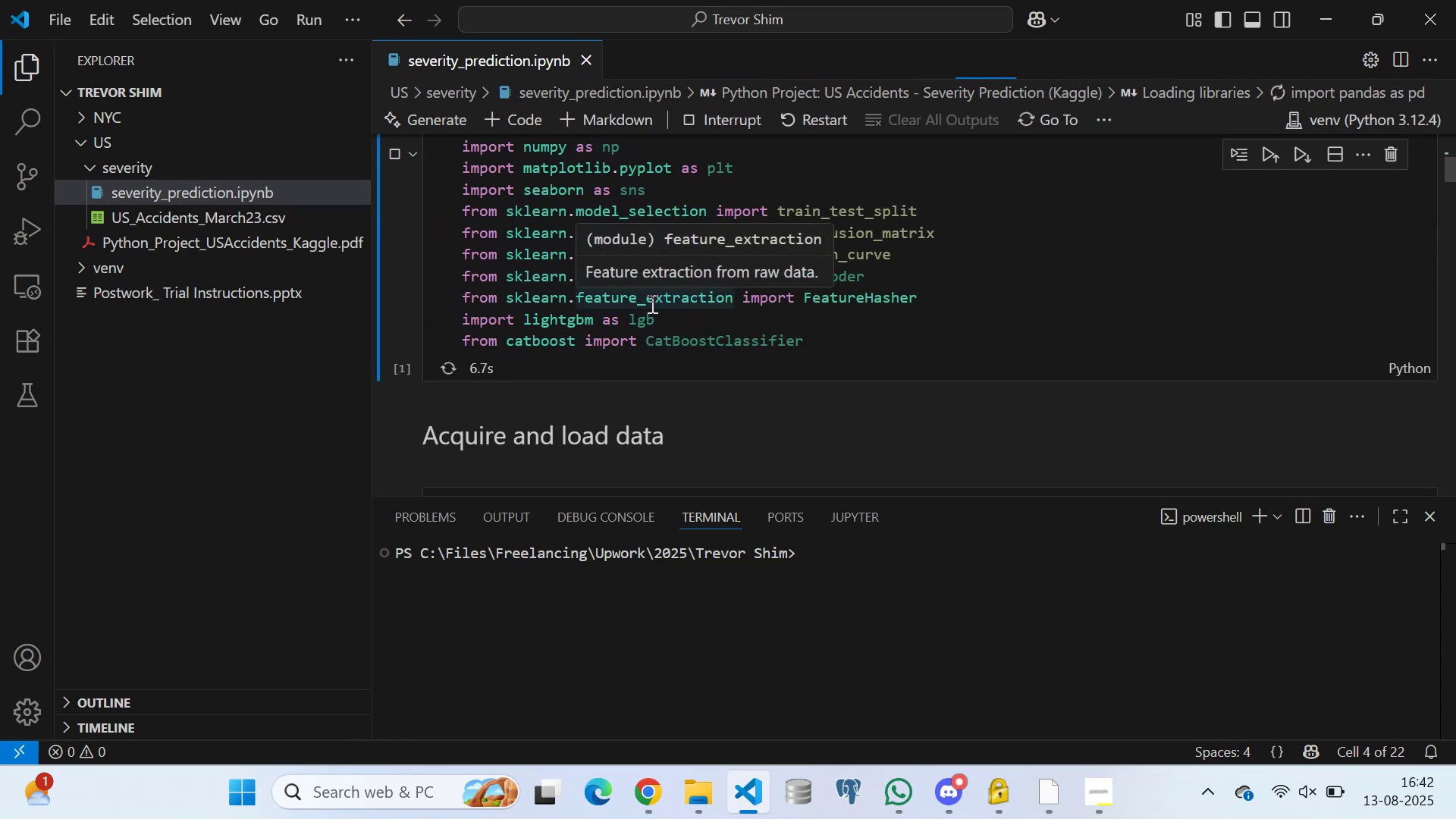 
wait(11.47)
 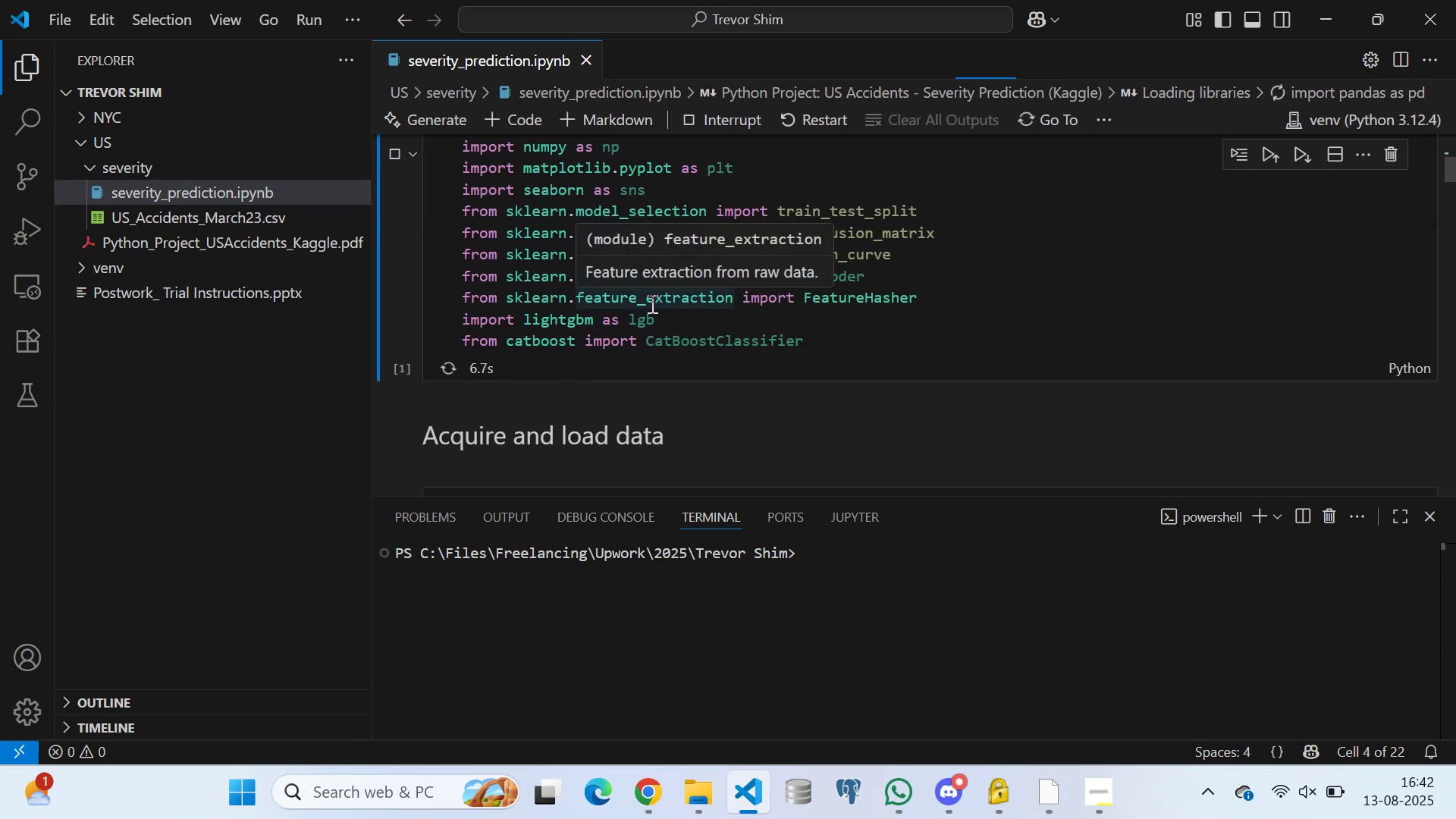 
mouse_move([742, 474])
 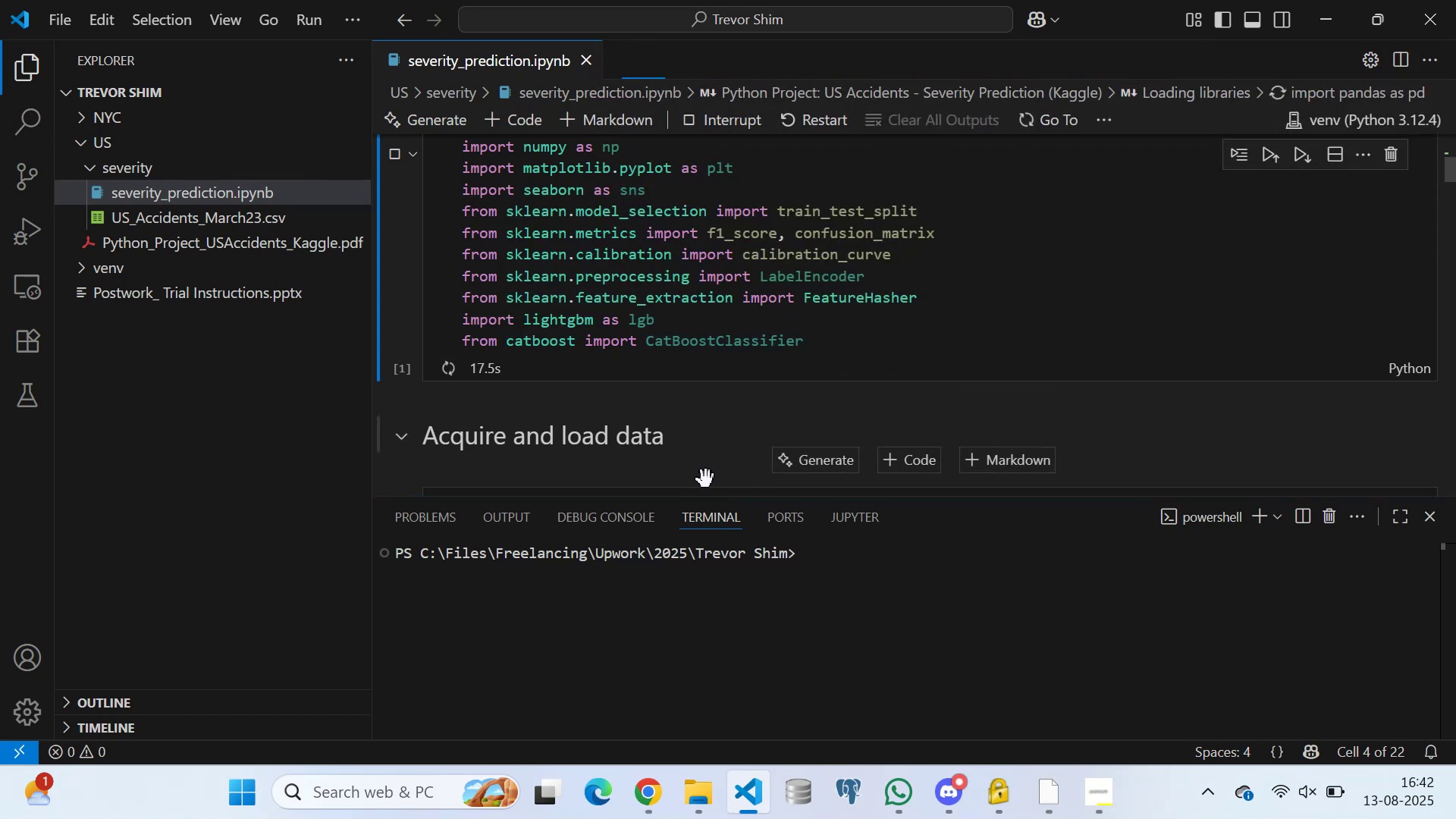 
wait(6.03)
 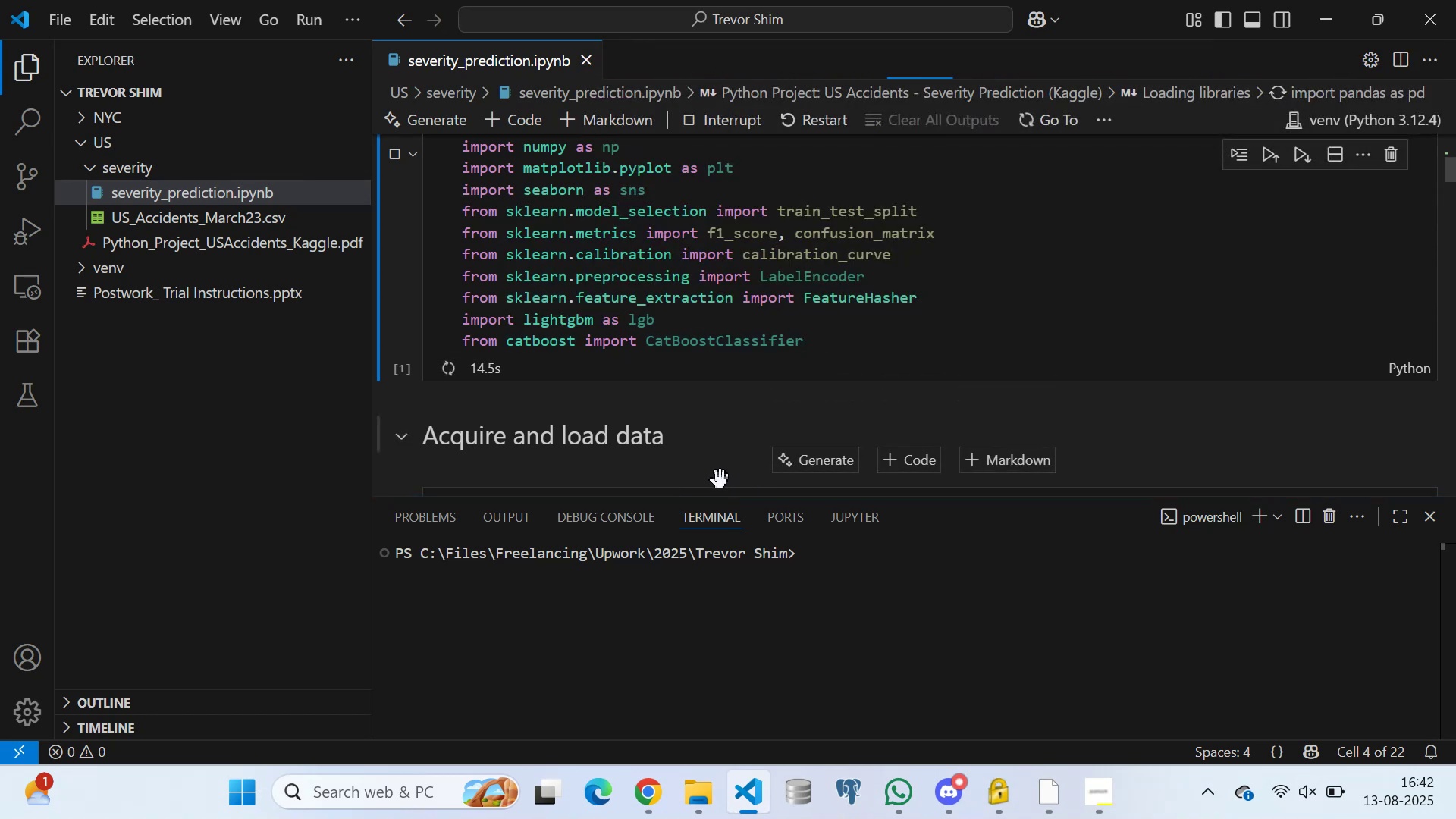 
scroll: coordinate [648, 258], scroll_direction: none, amount: 0.0
 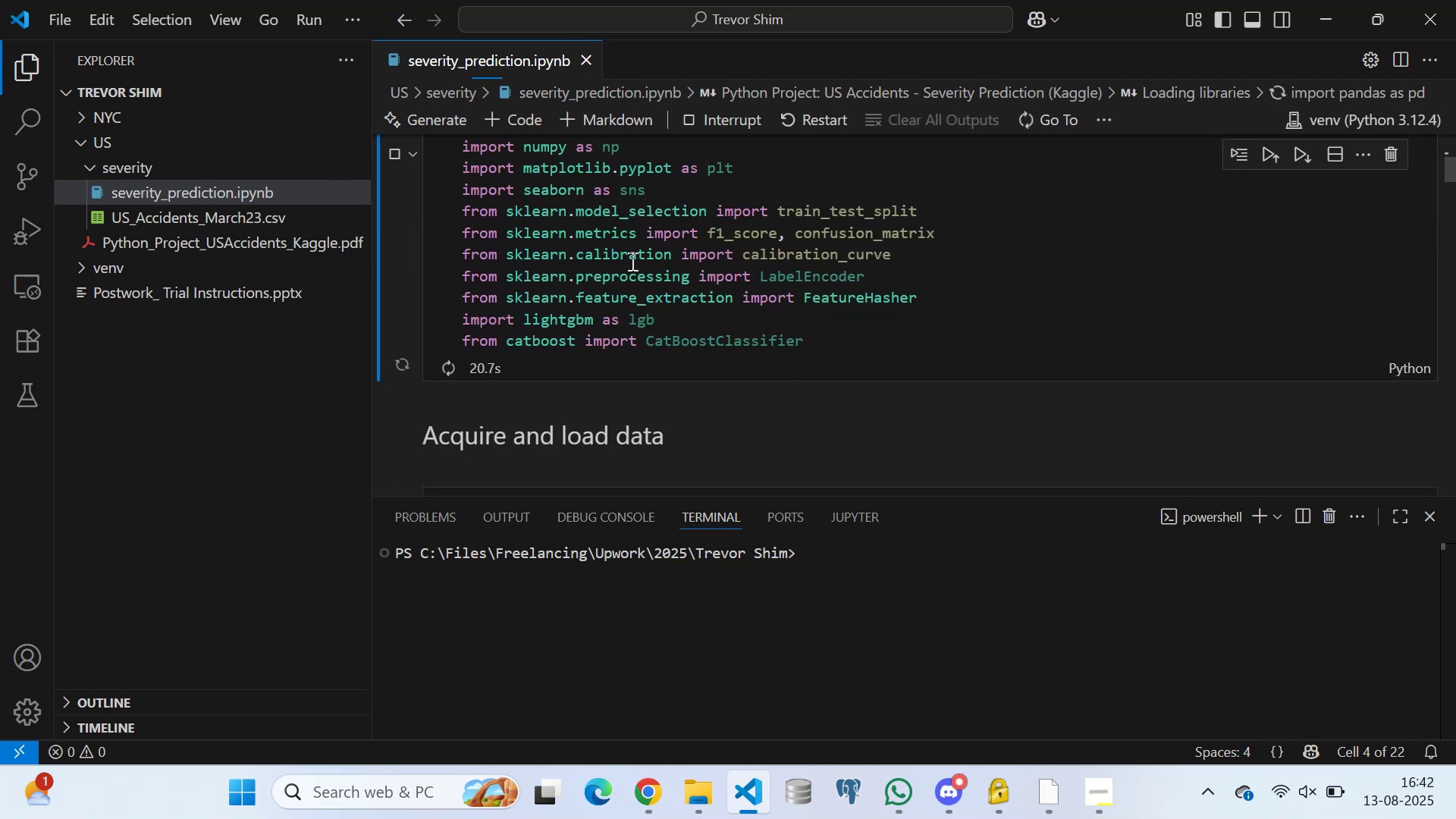 
scroll: coordinate [605, 268], scroll_direction: up, amount: 2.0
 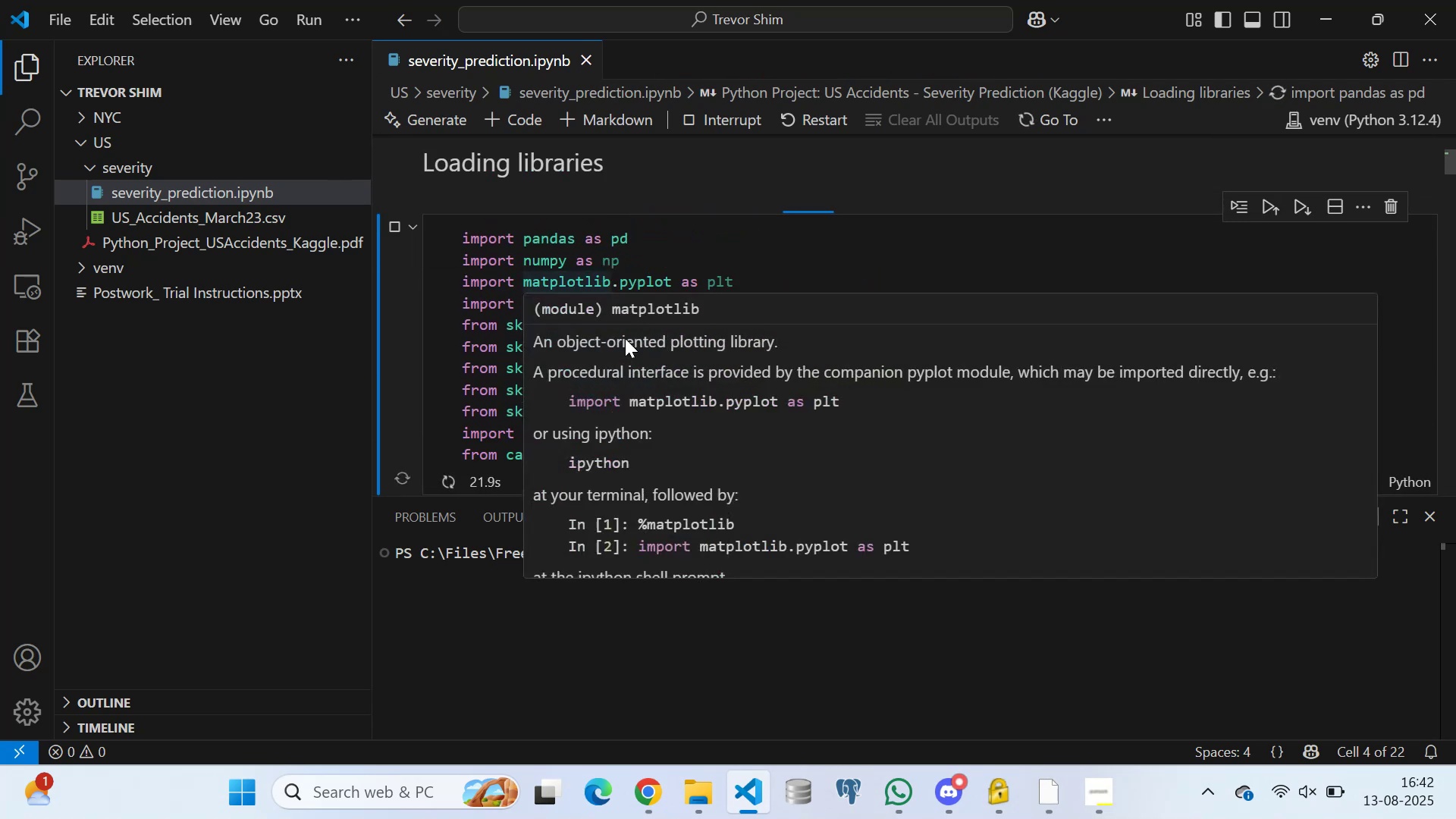 
scroll: coordinate [555, 289], scroll_direction: down, amount: 11.0
 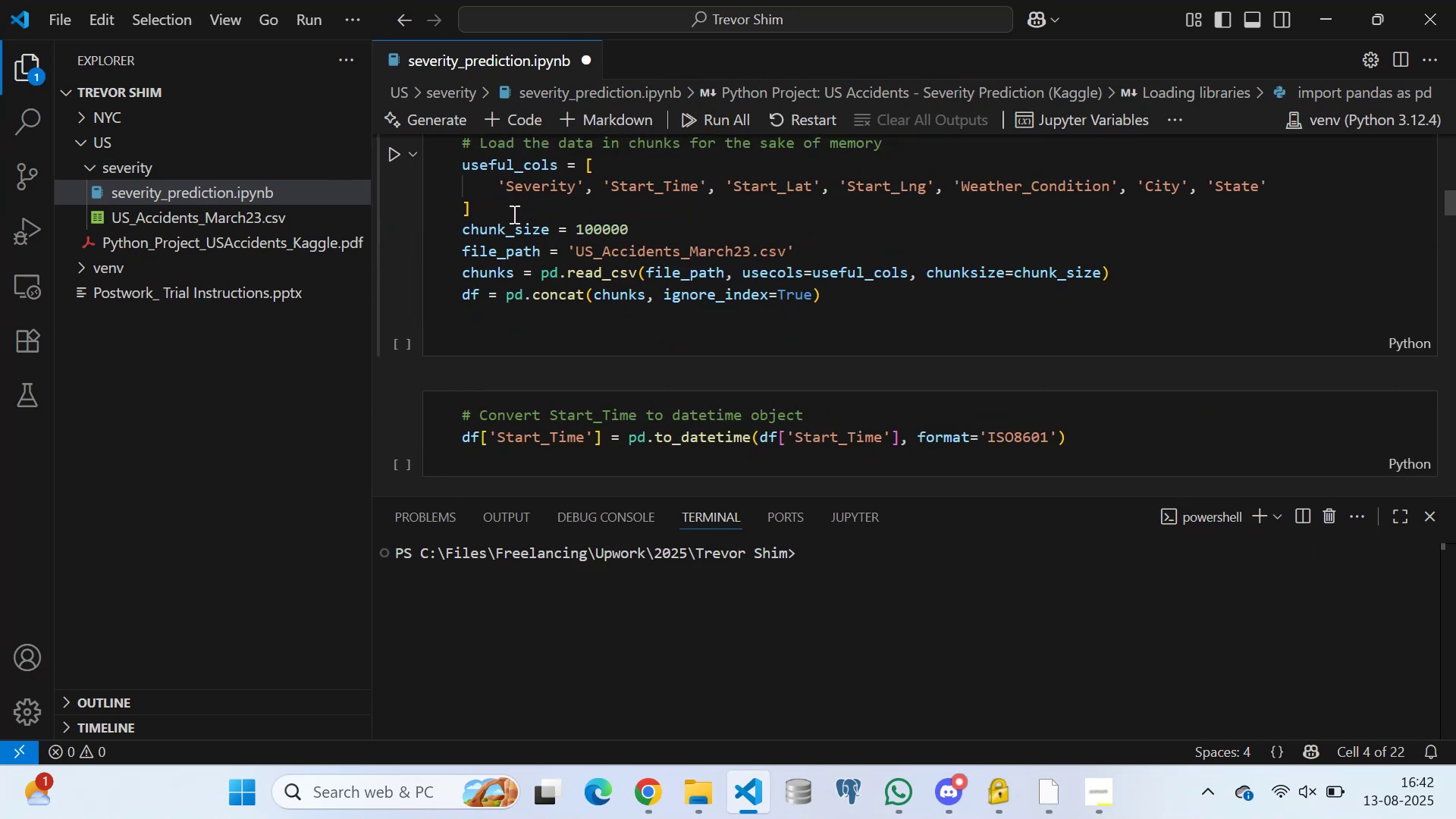 
left_click([513, 204])
 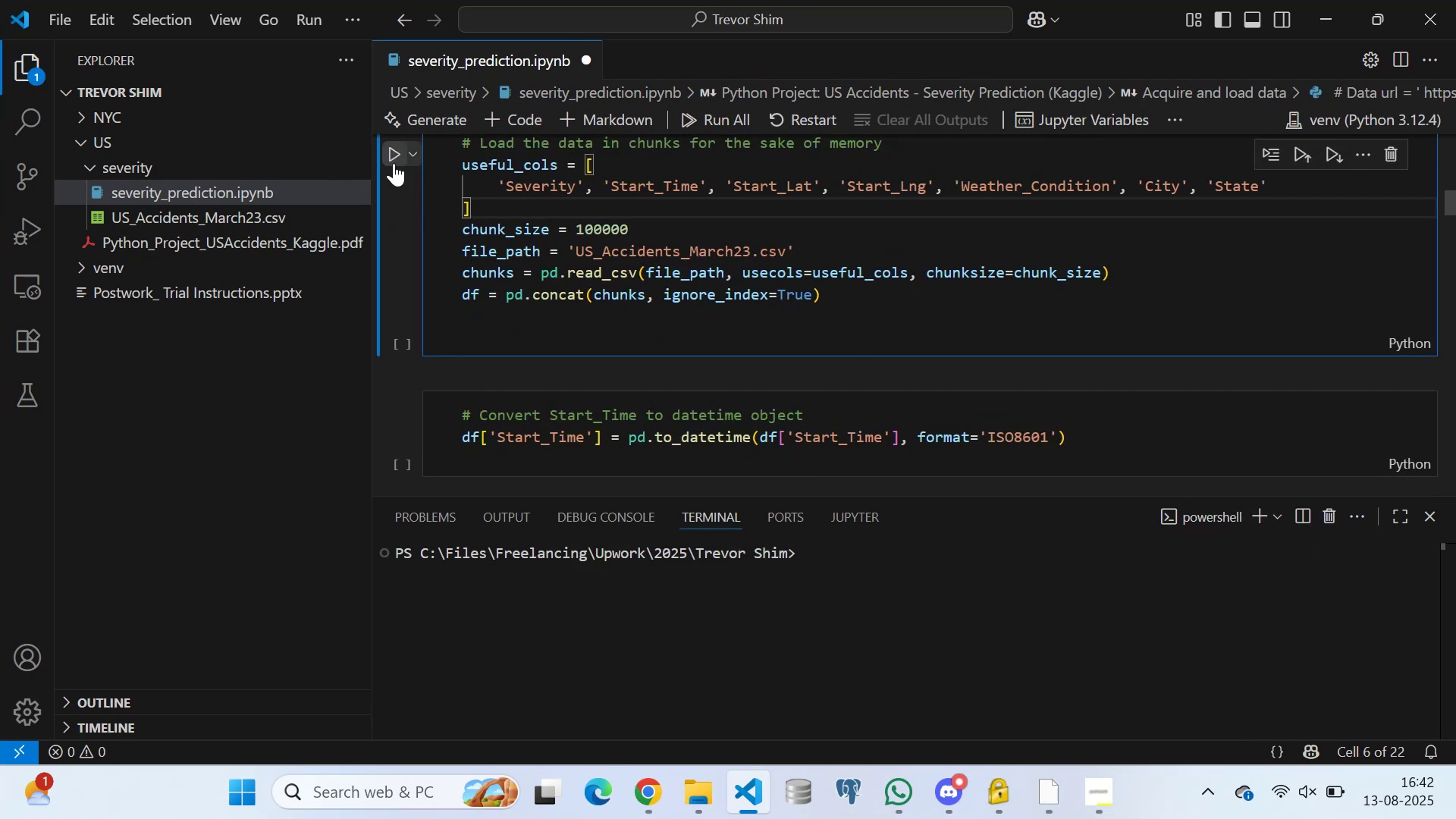 
left_click([394, 161])
 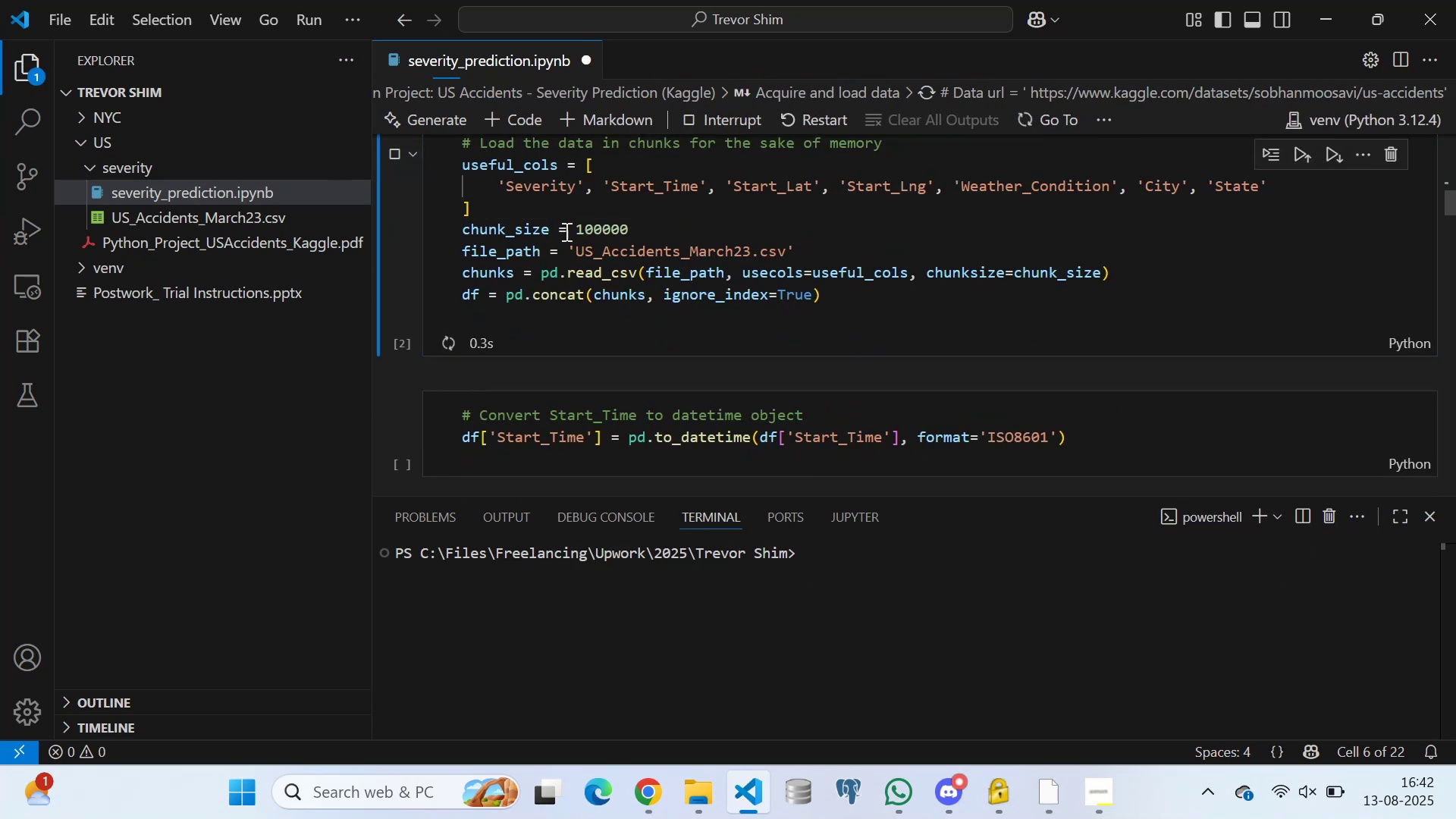 
scroll: coordinate [581, 289], scroll_direction: down, amount: 1.0
 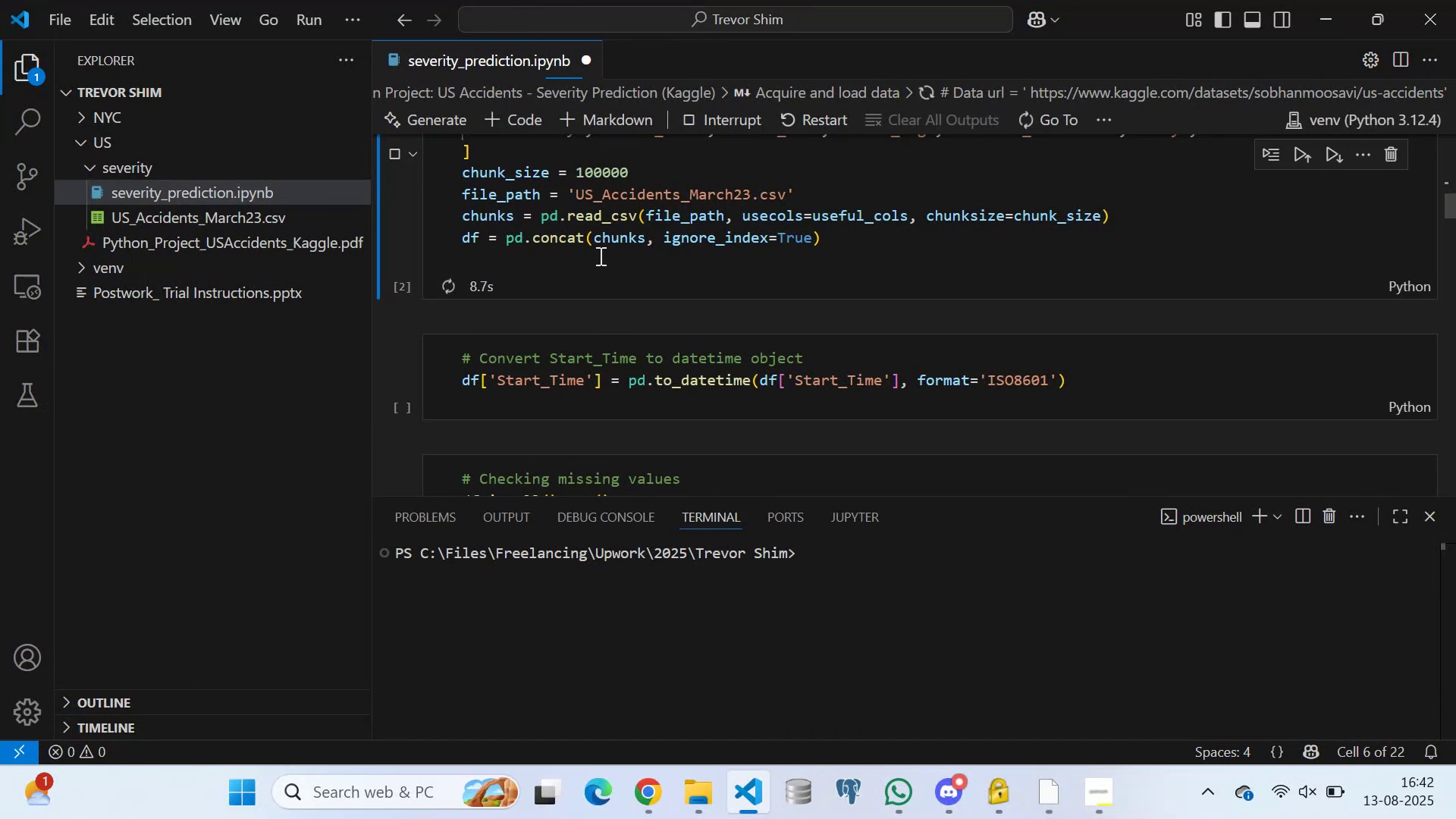 
wait(13.31)
 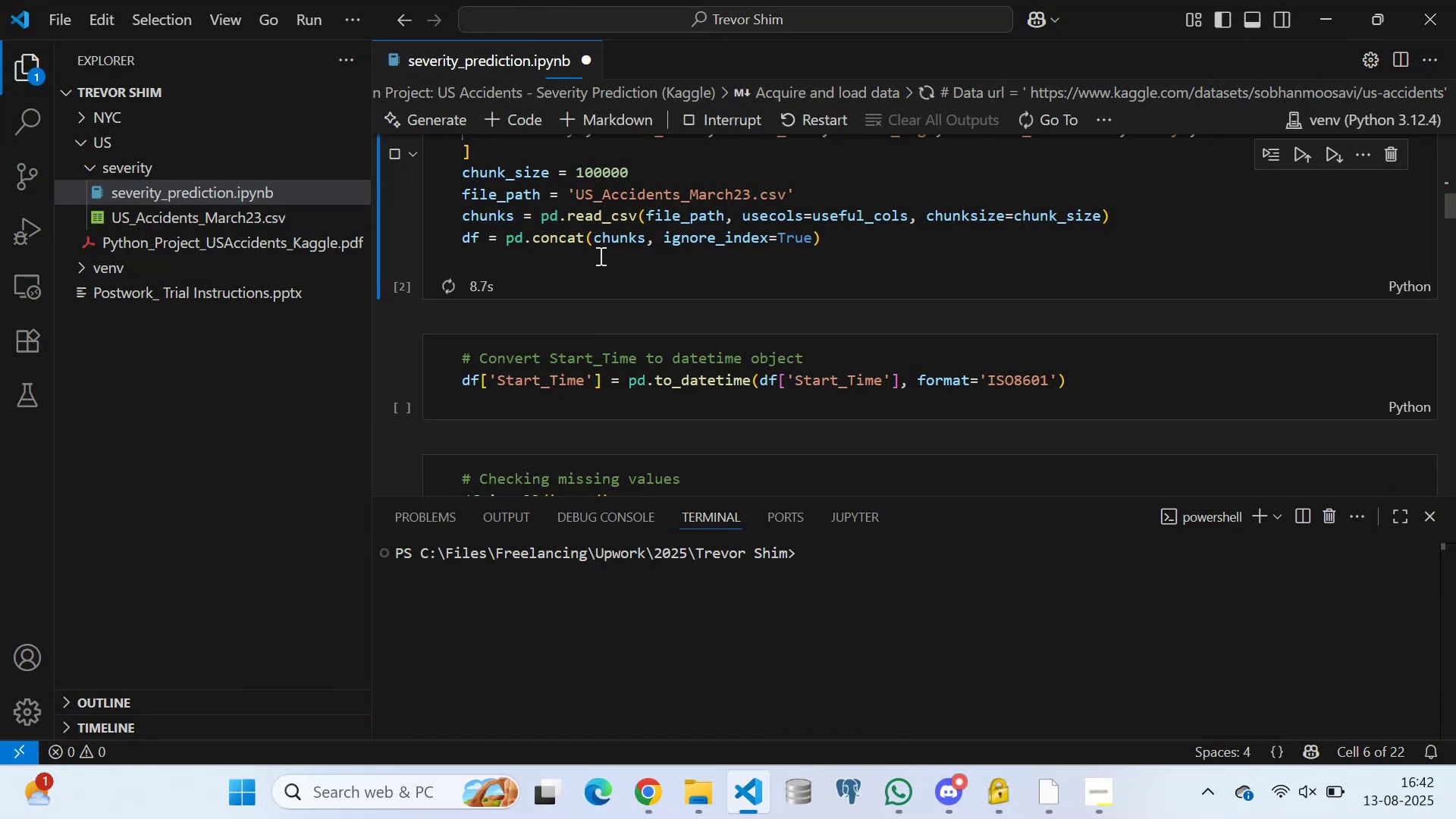 
scroll: coordinate [557, 237], scroll_direction: down, amount: 1.0
 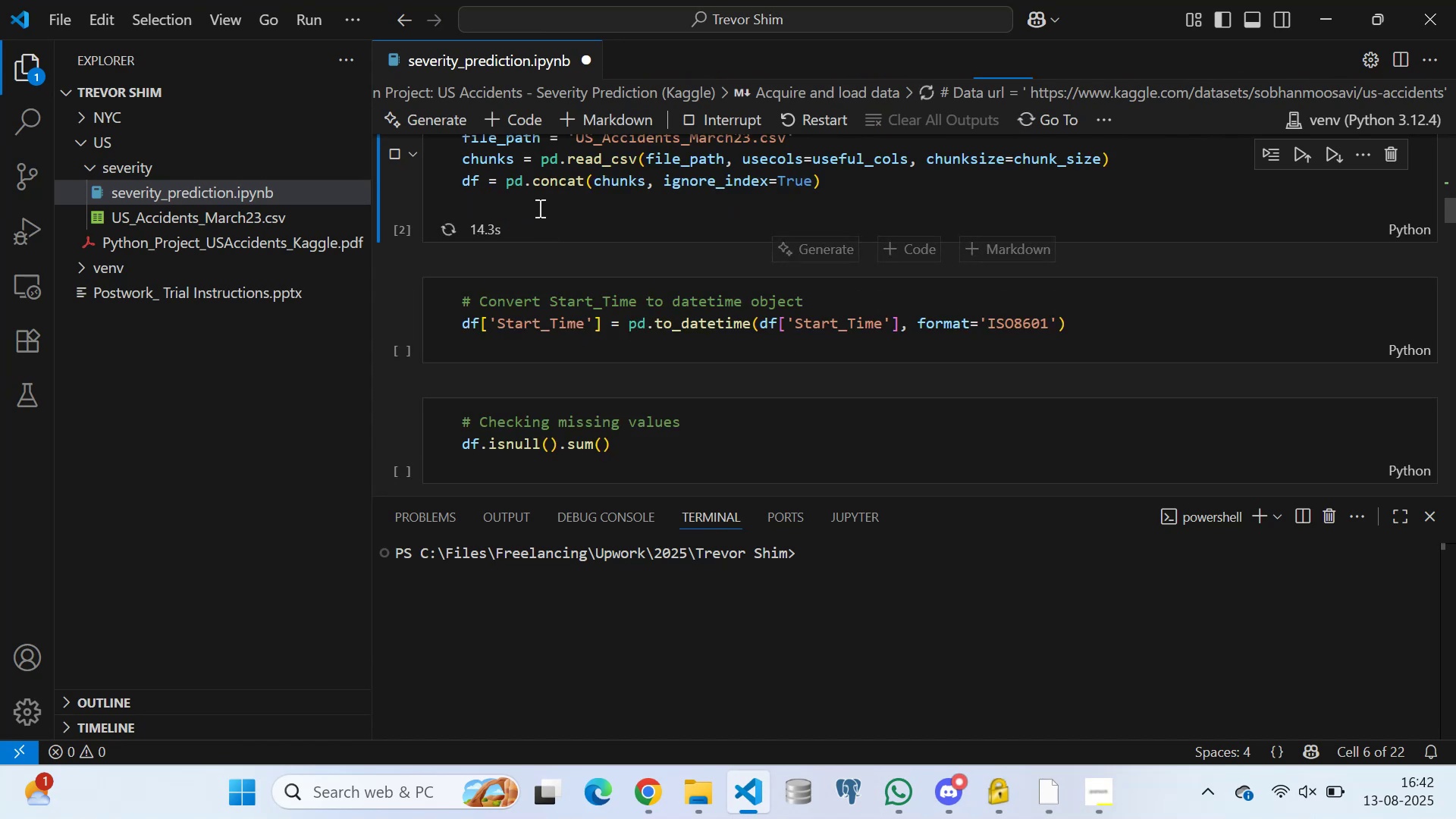 
left_click([538, 208])
 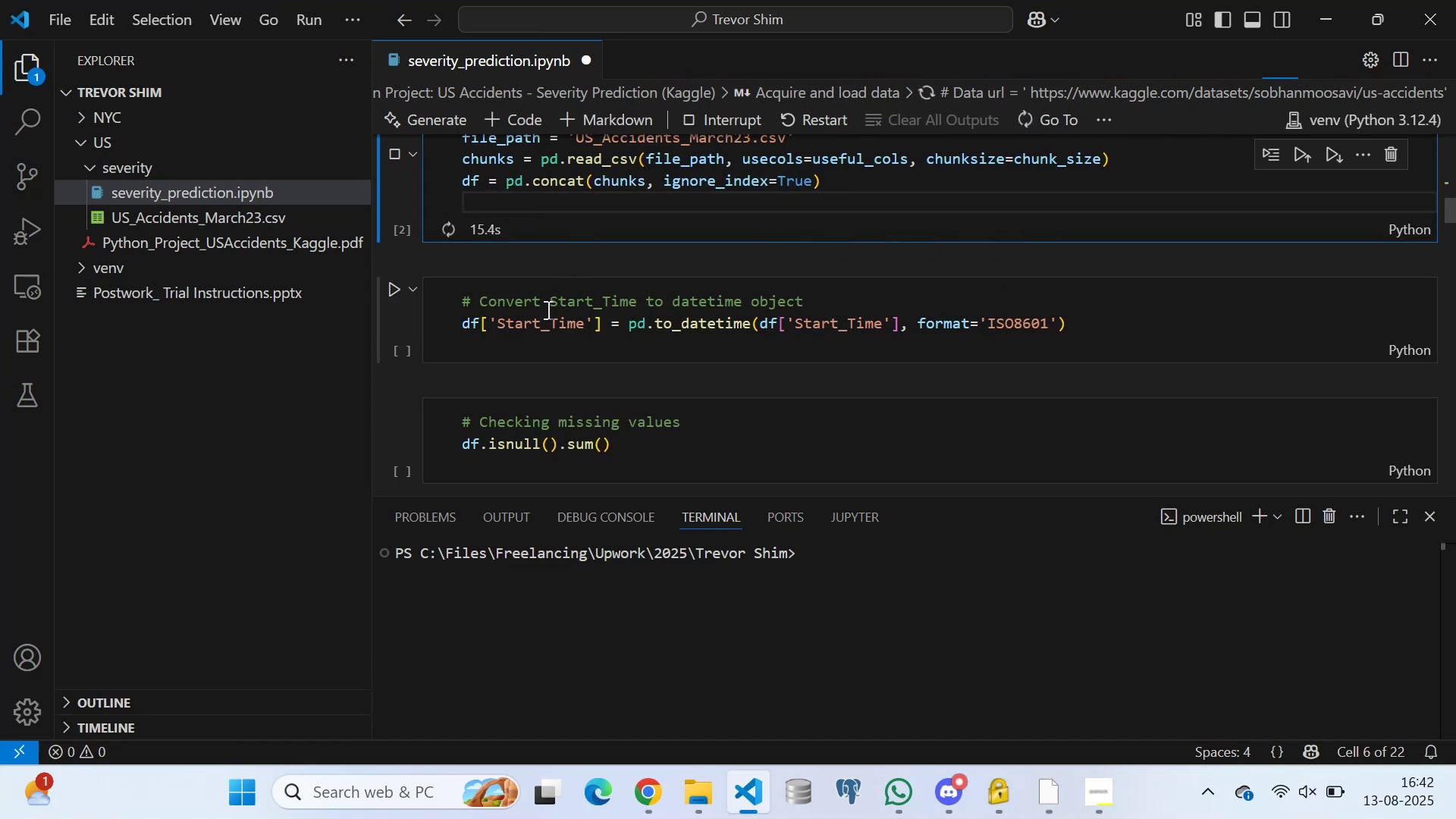 
left_click([541, 315])
 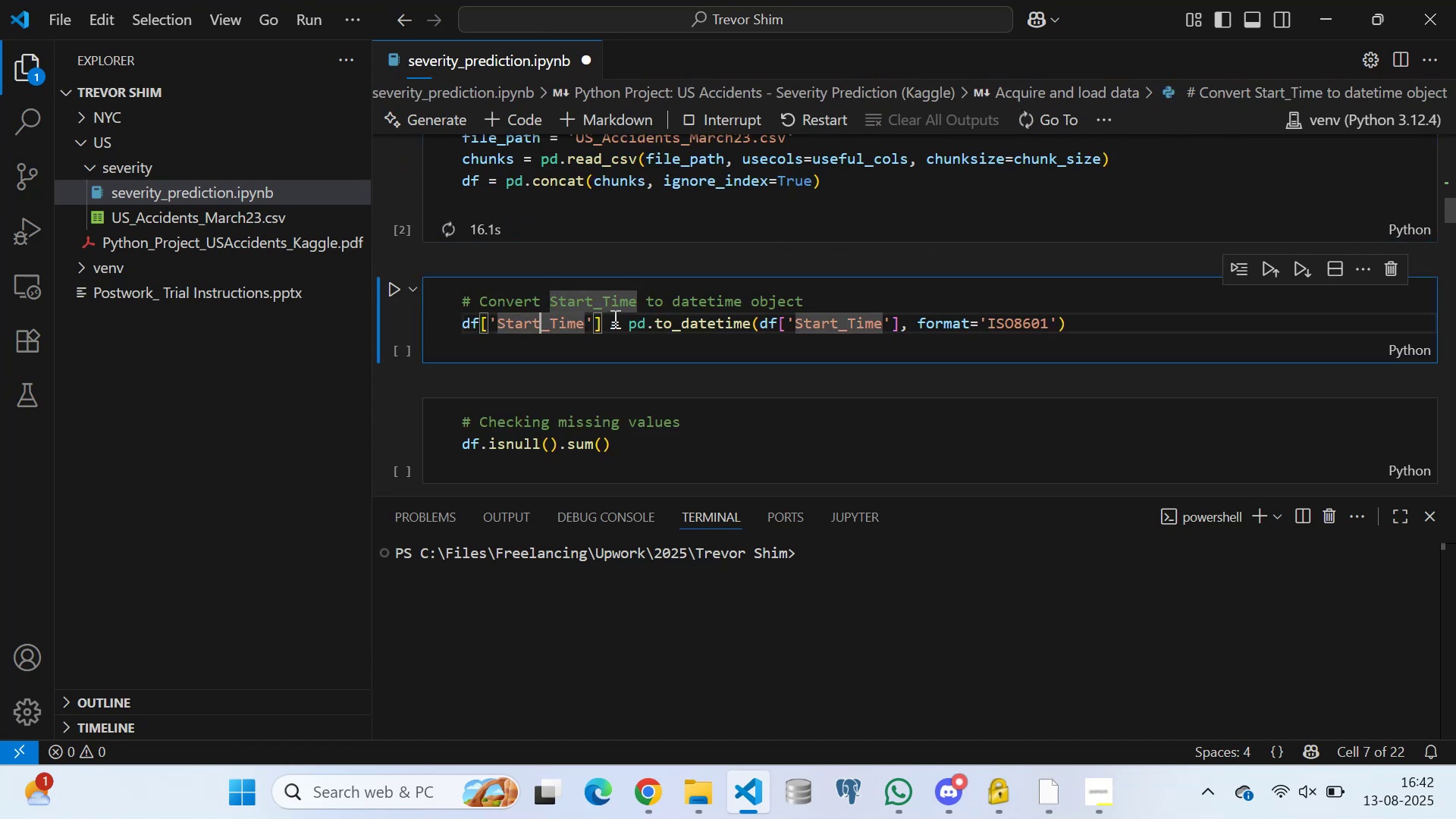 
left_click([614, 318])
 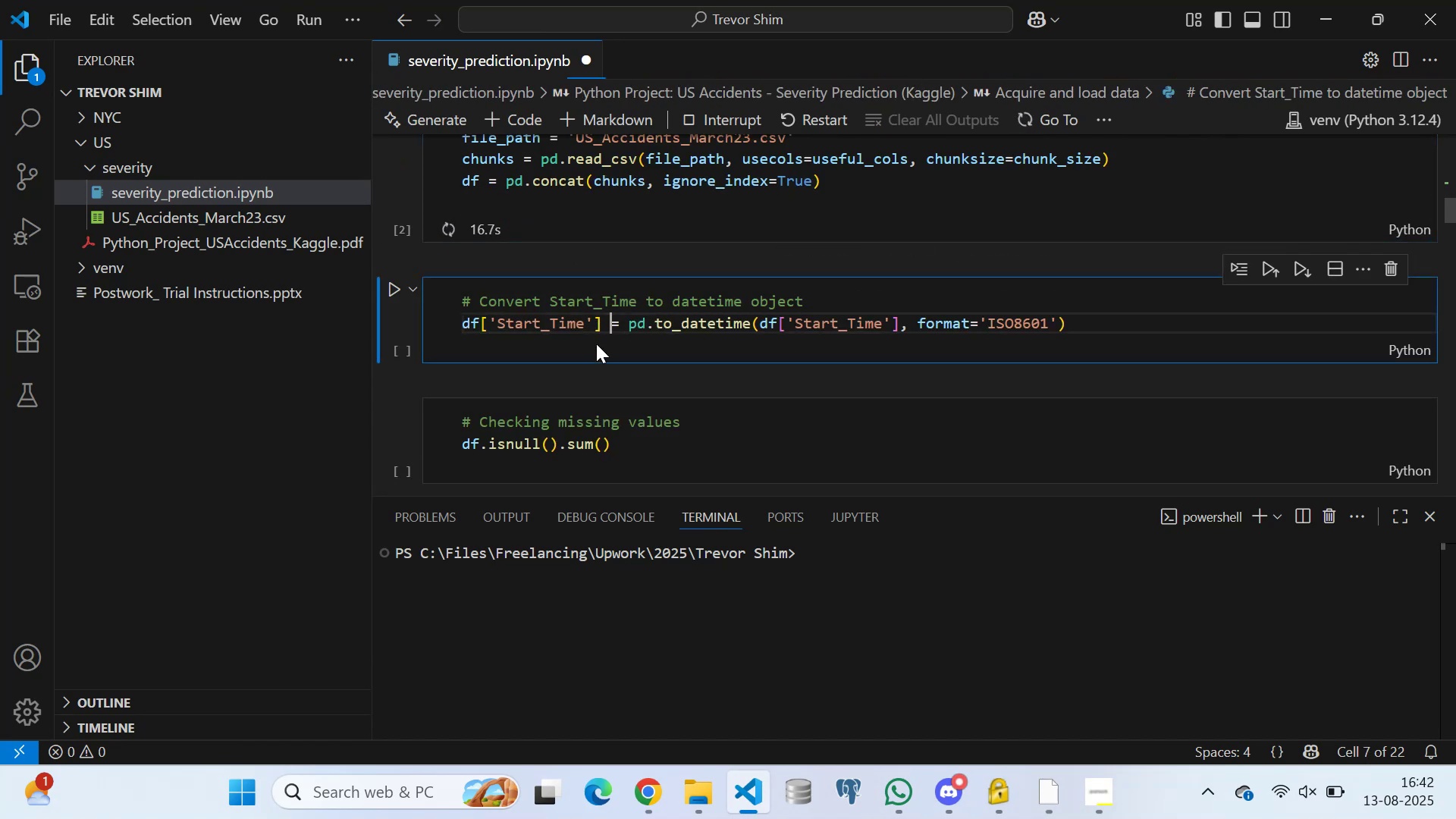 
left_click([596, 344])
 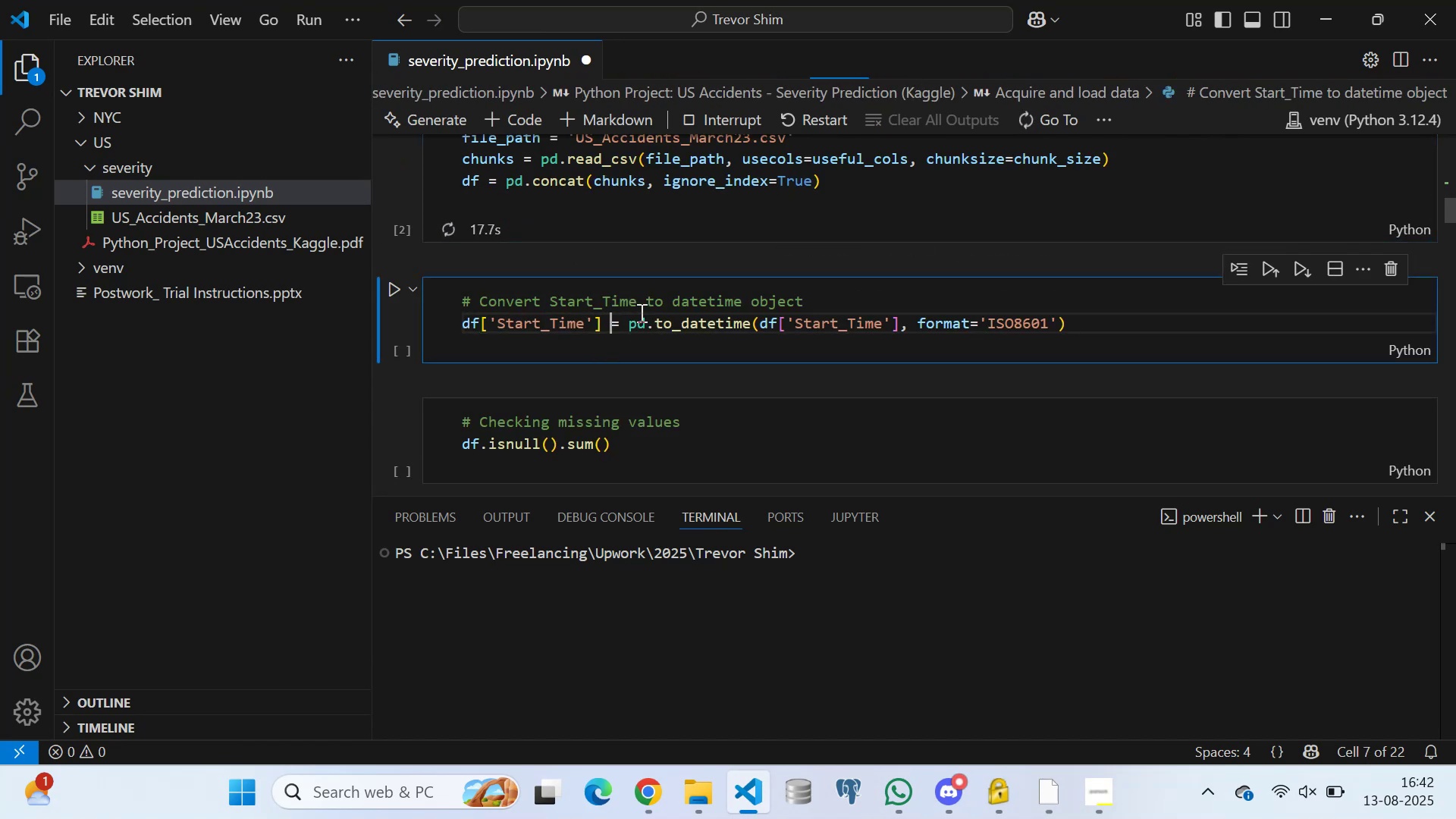 
double_click([657, 299])
 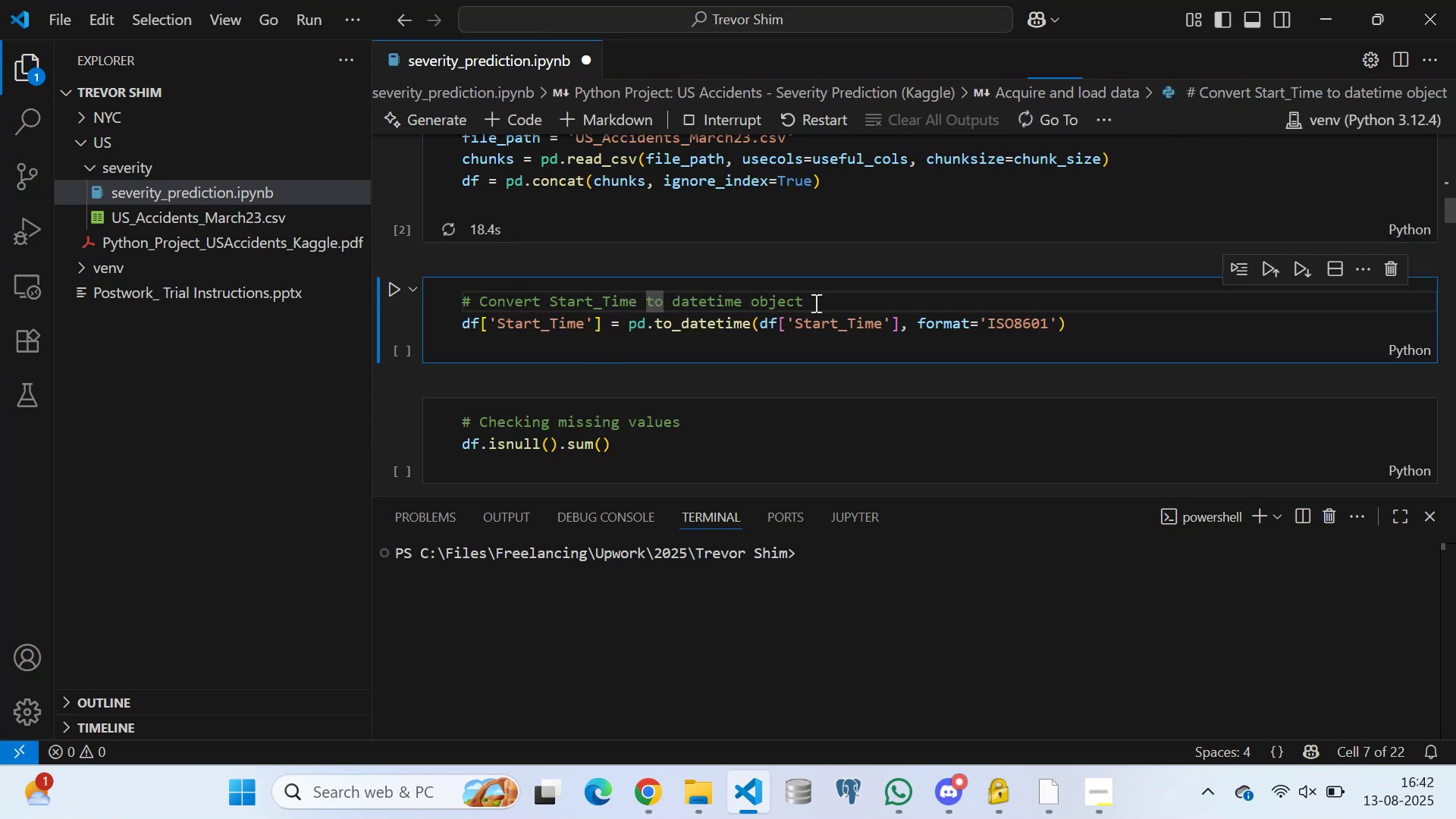 
left_click([814, 303])
 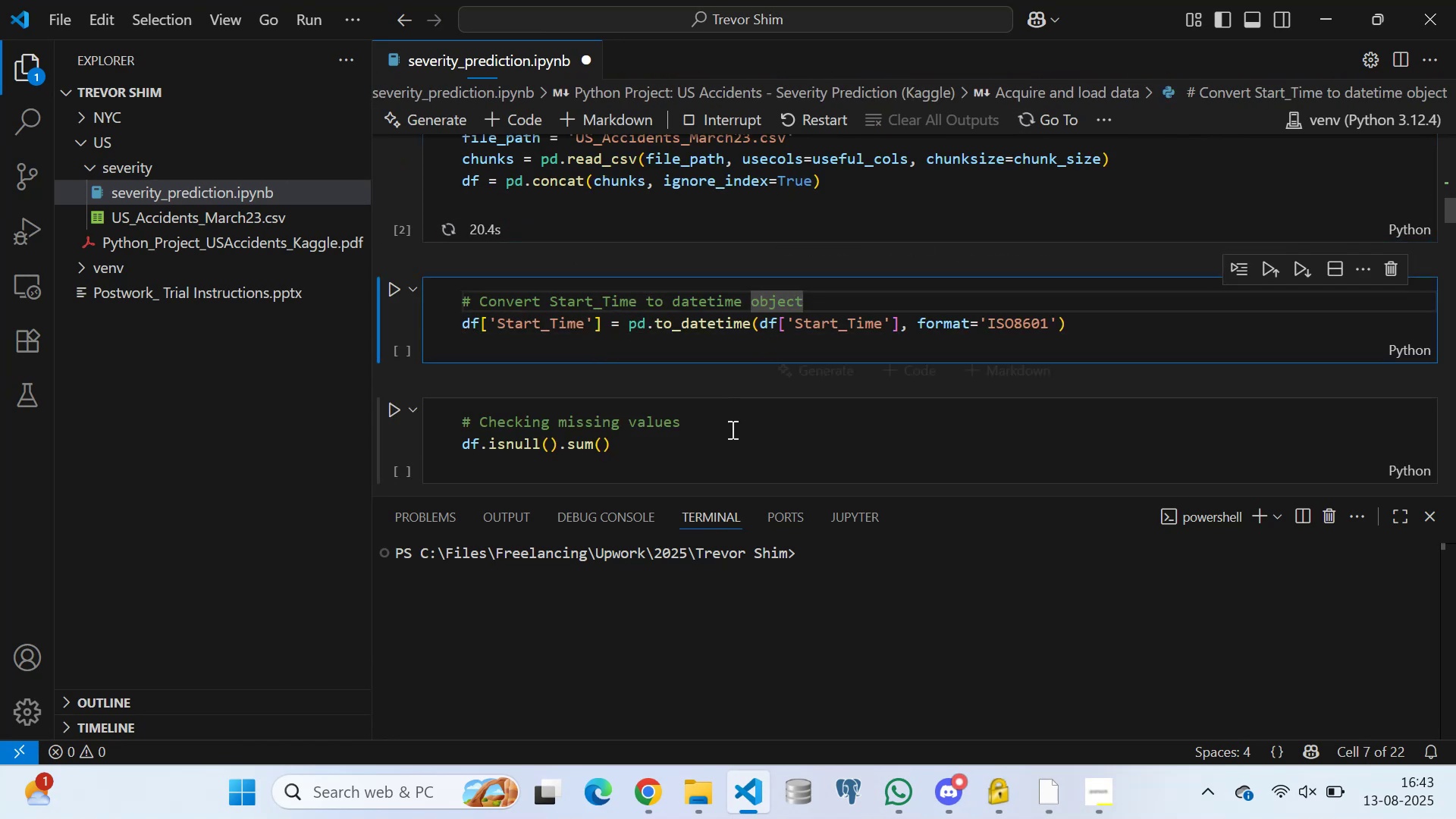 
left_click([623, 447])
 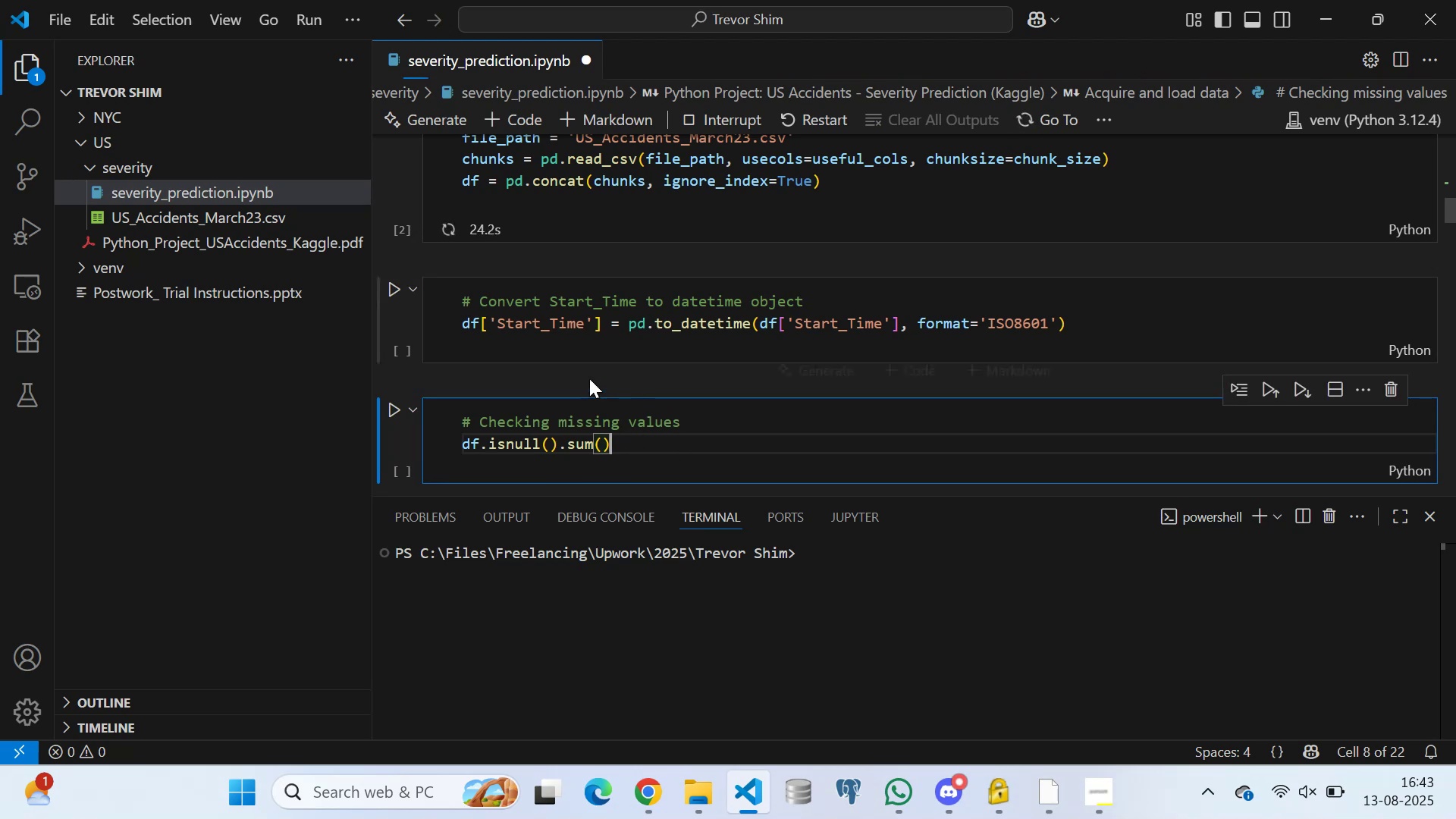 
left_click([507, 201])
 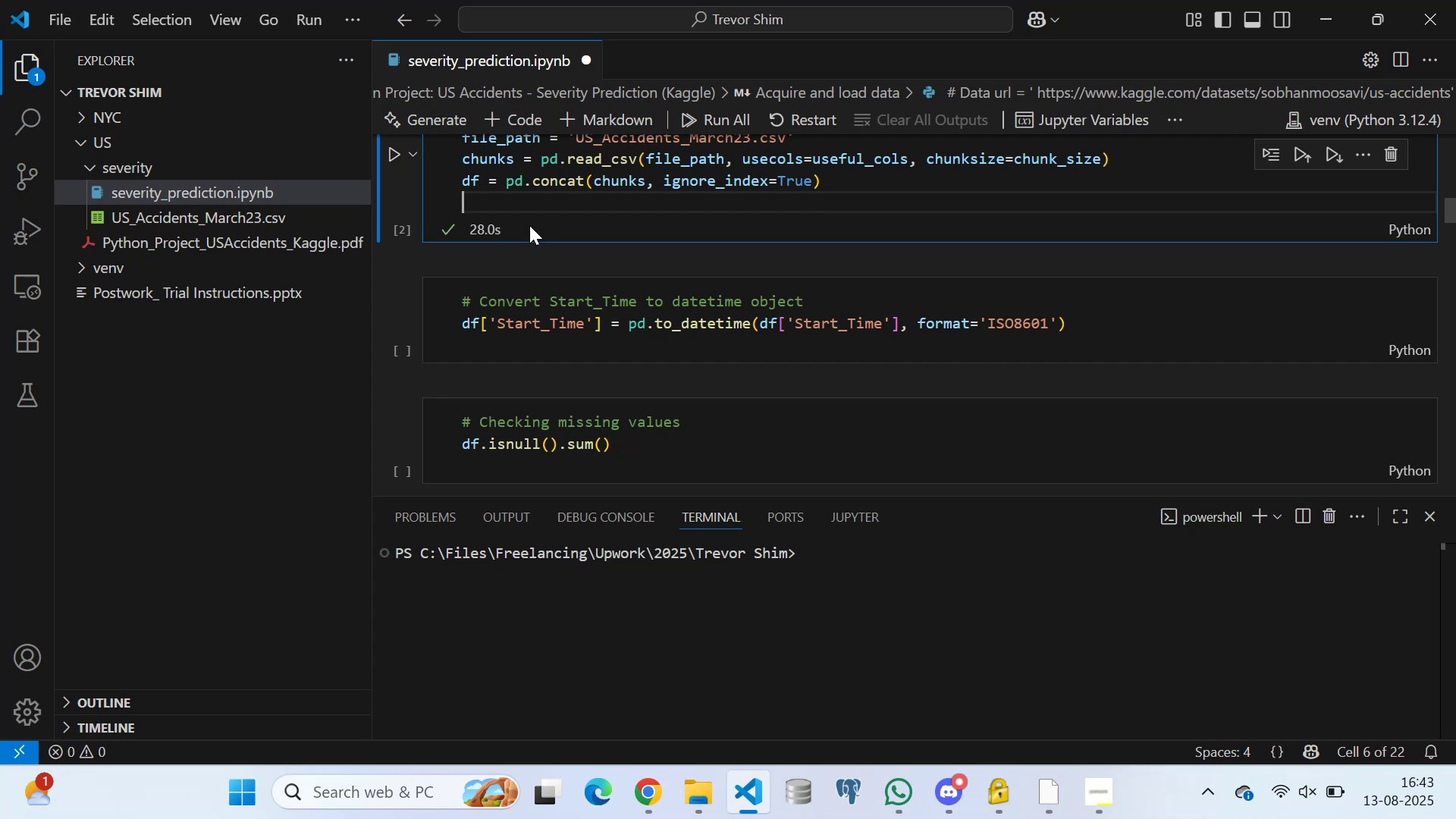 
wait(19.0)
 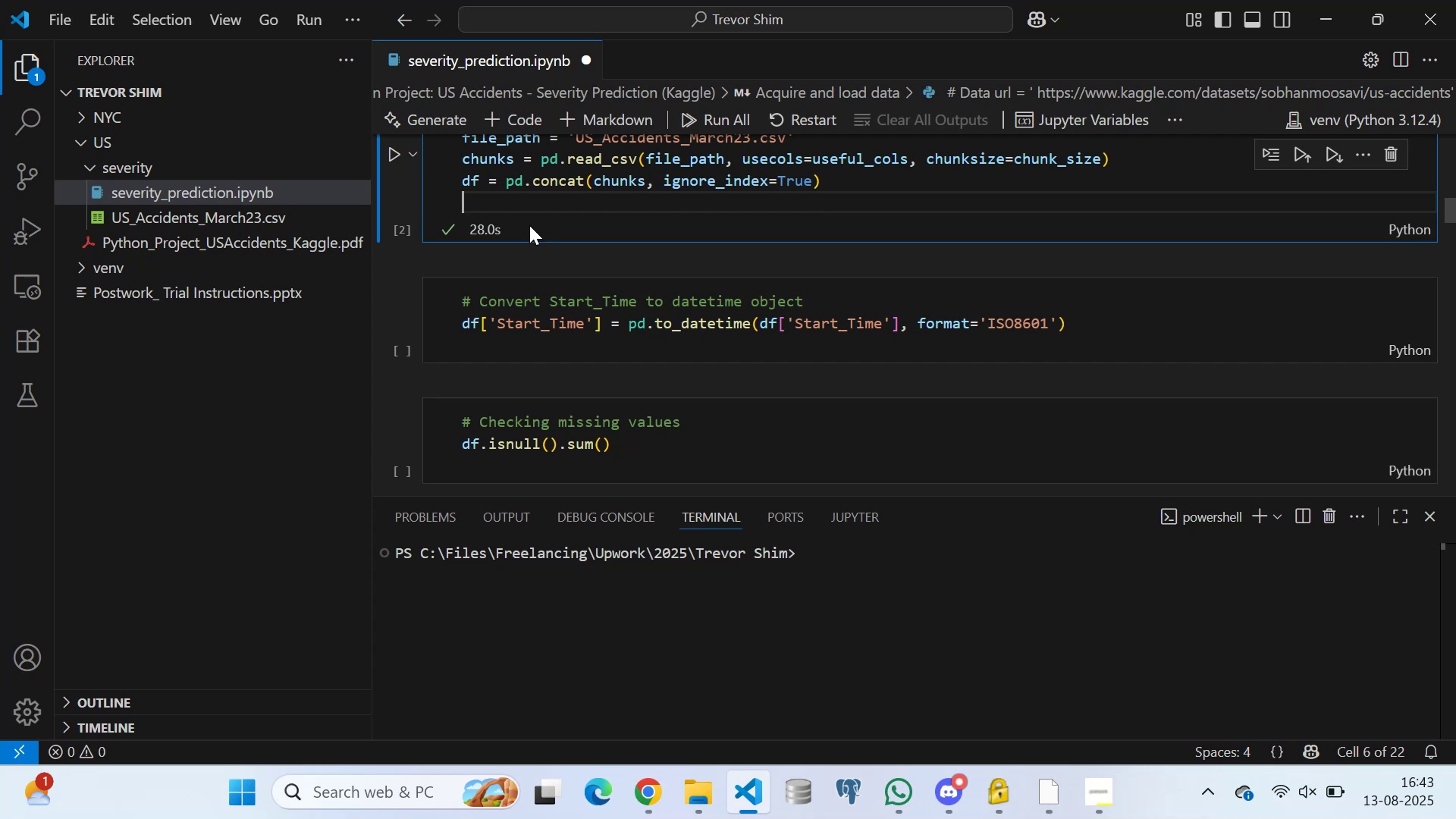 
scroll: coordinate [505, 255], scroll_direction: down, amount: 2.0
 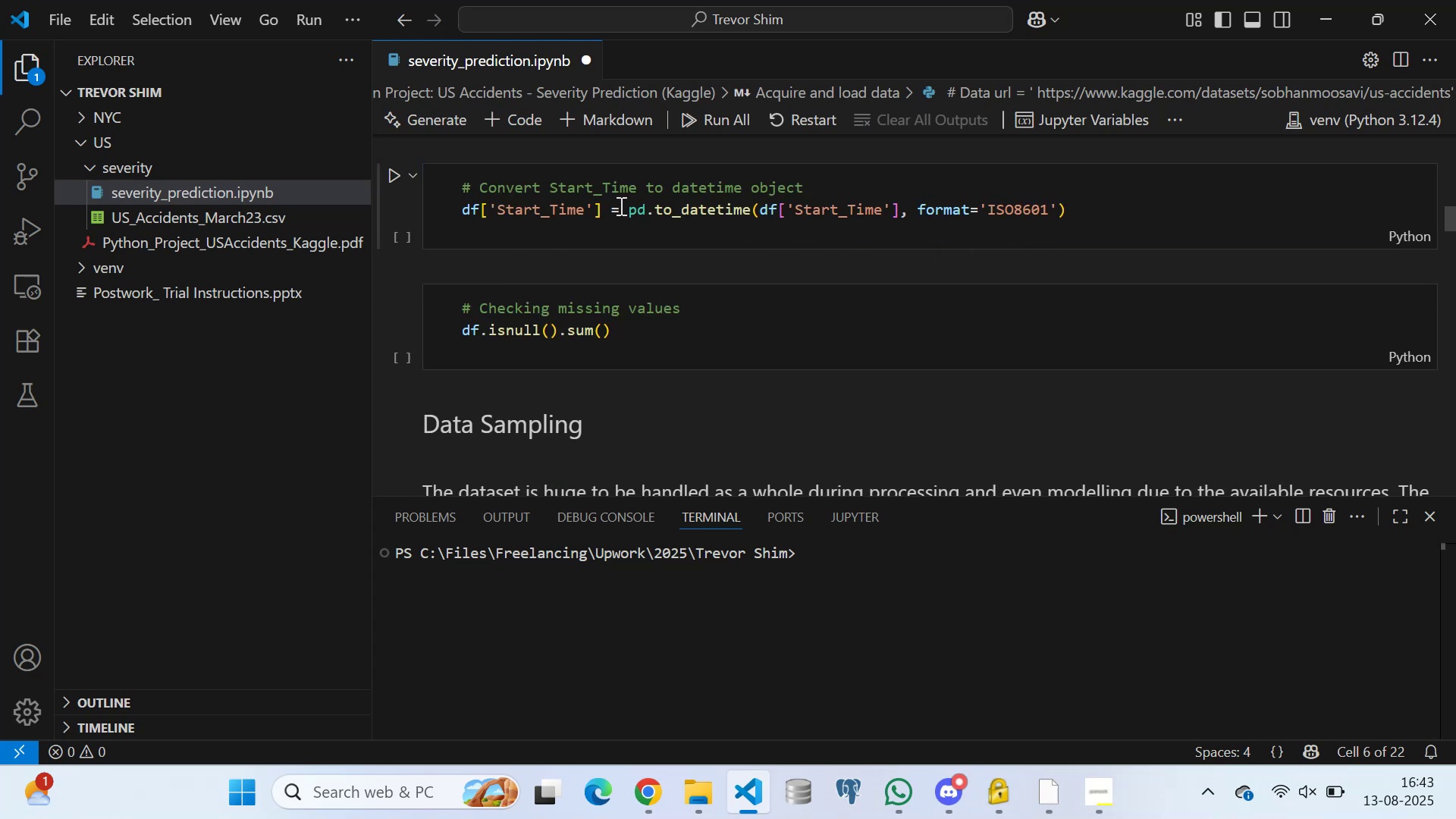 
left_click([621, 202])
 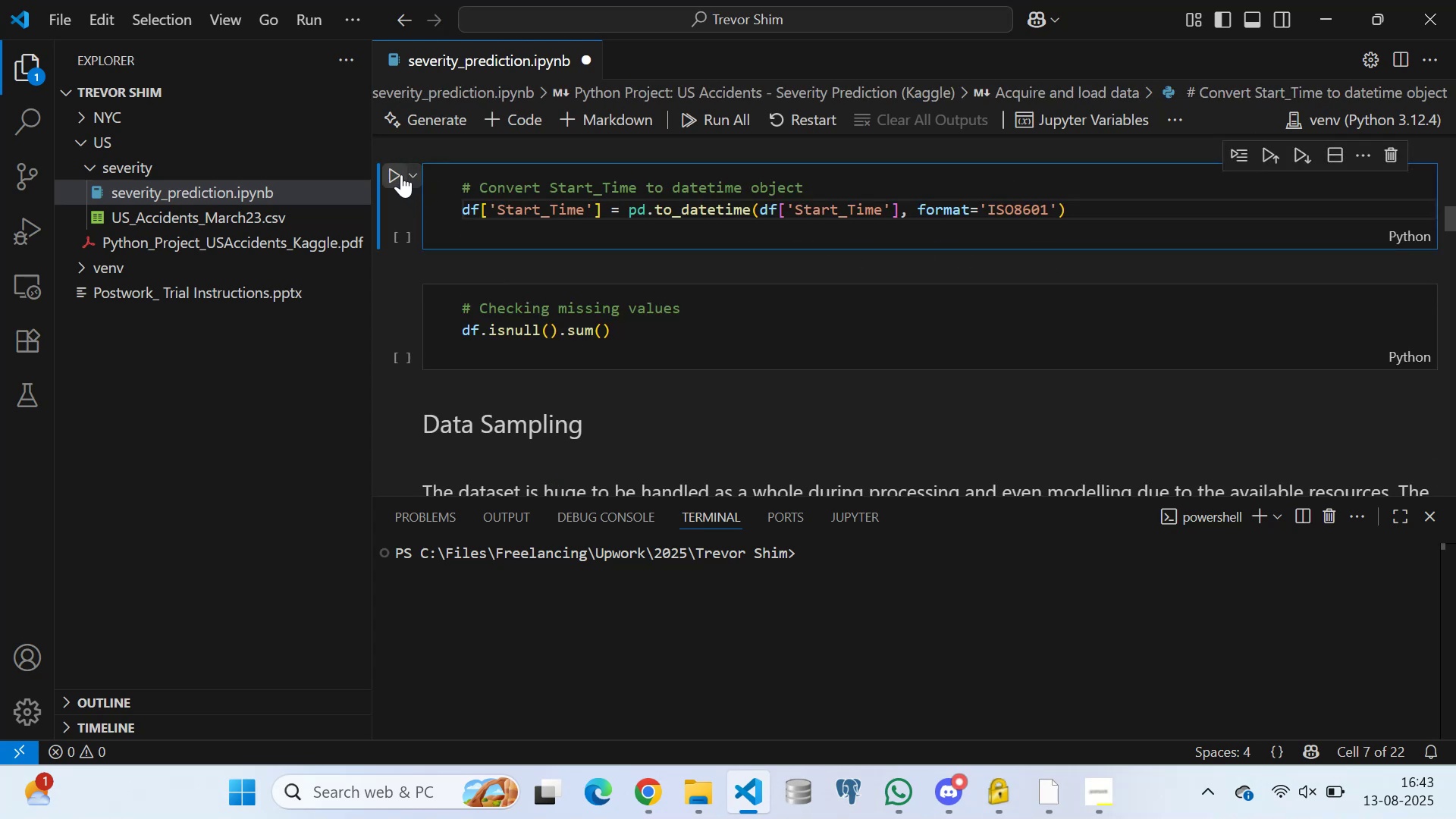 
left_click([401, 174])
 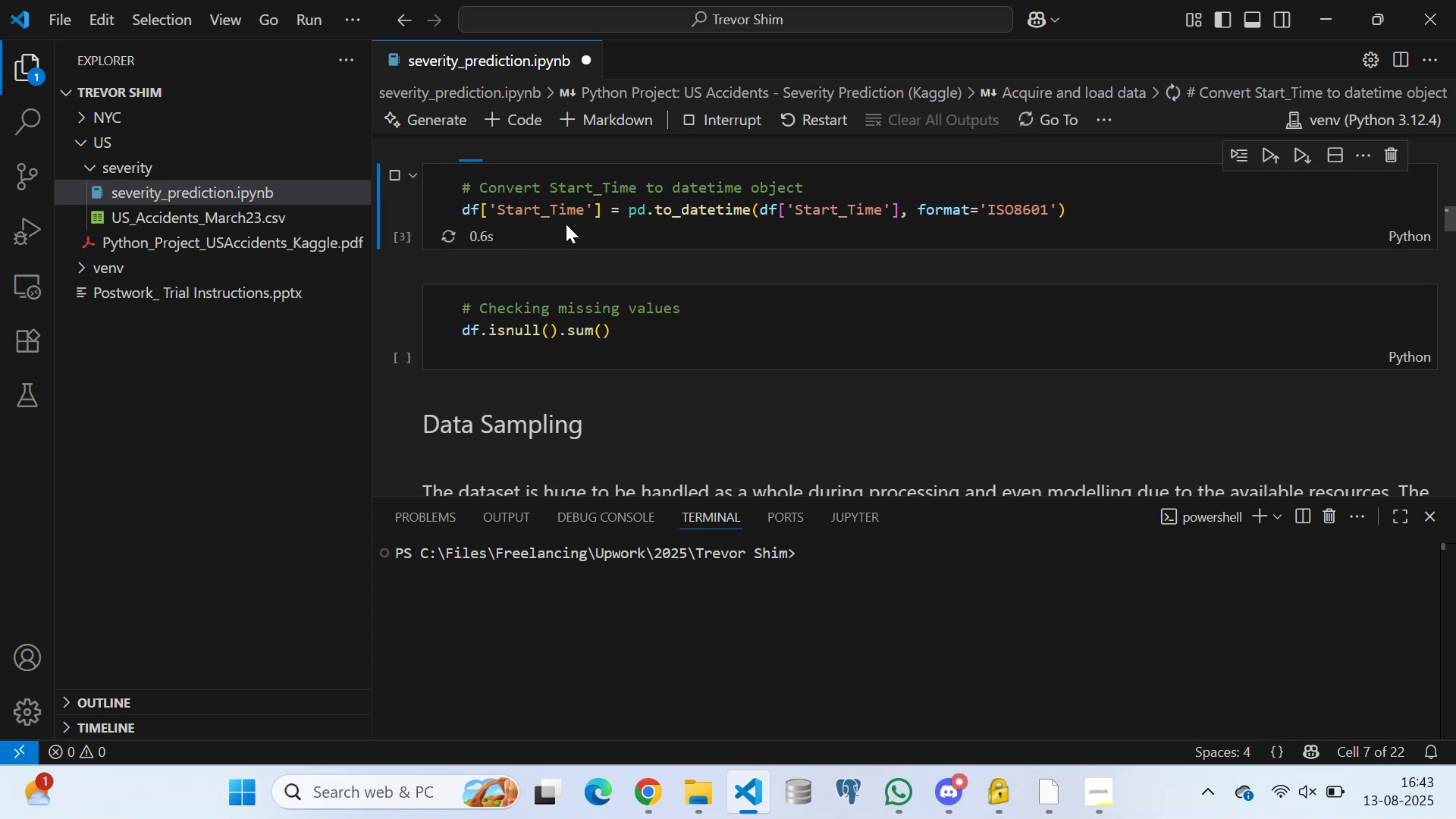 
scroll: coordinate [555, 240], scroll_direction: down, amount: 1.0
 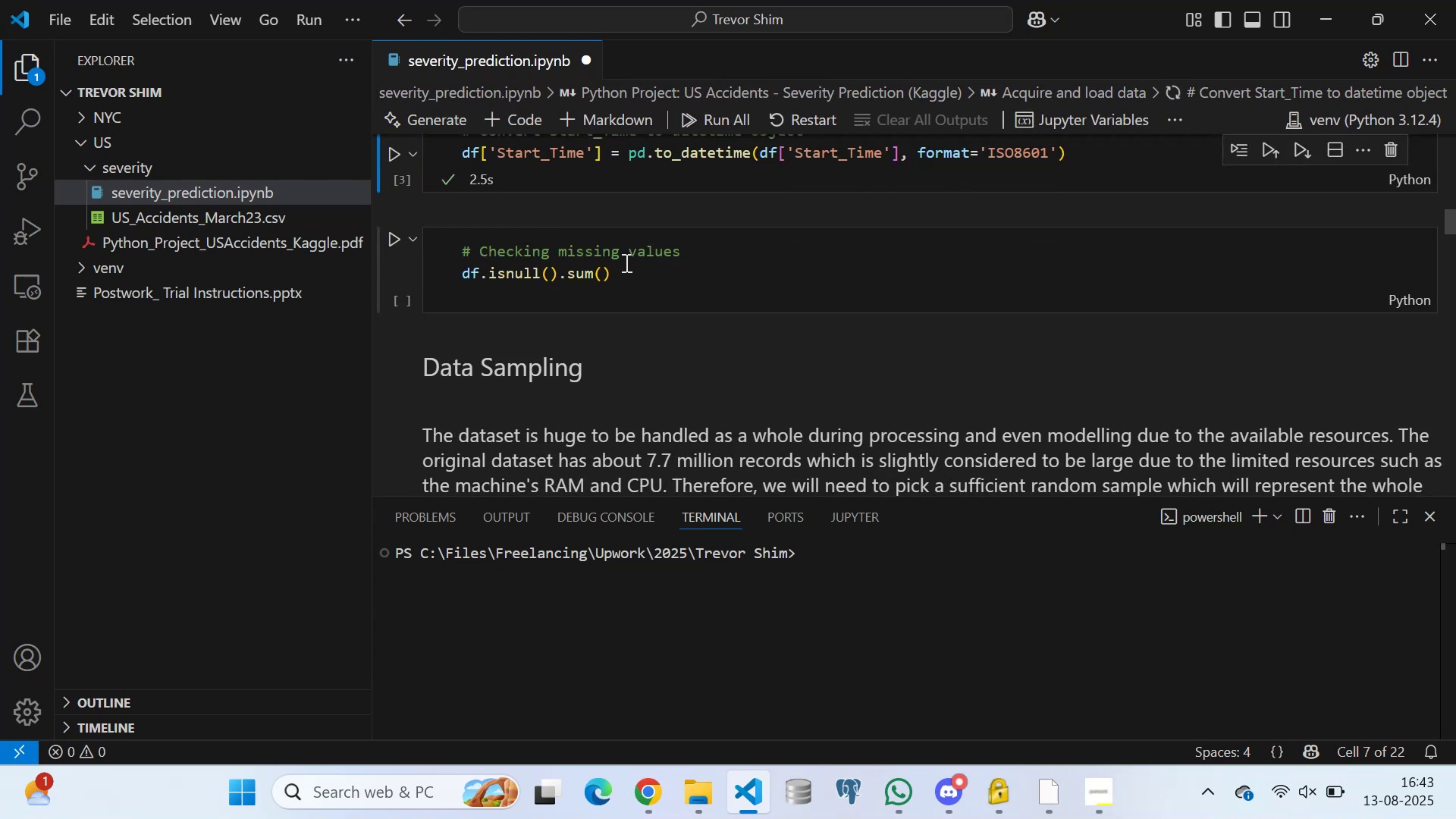 
left_click([639, 277])
 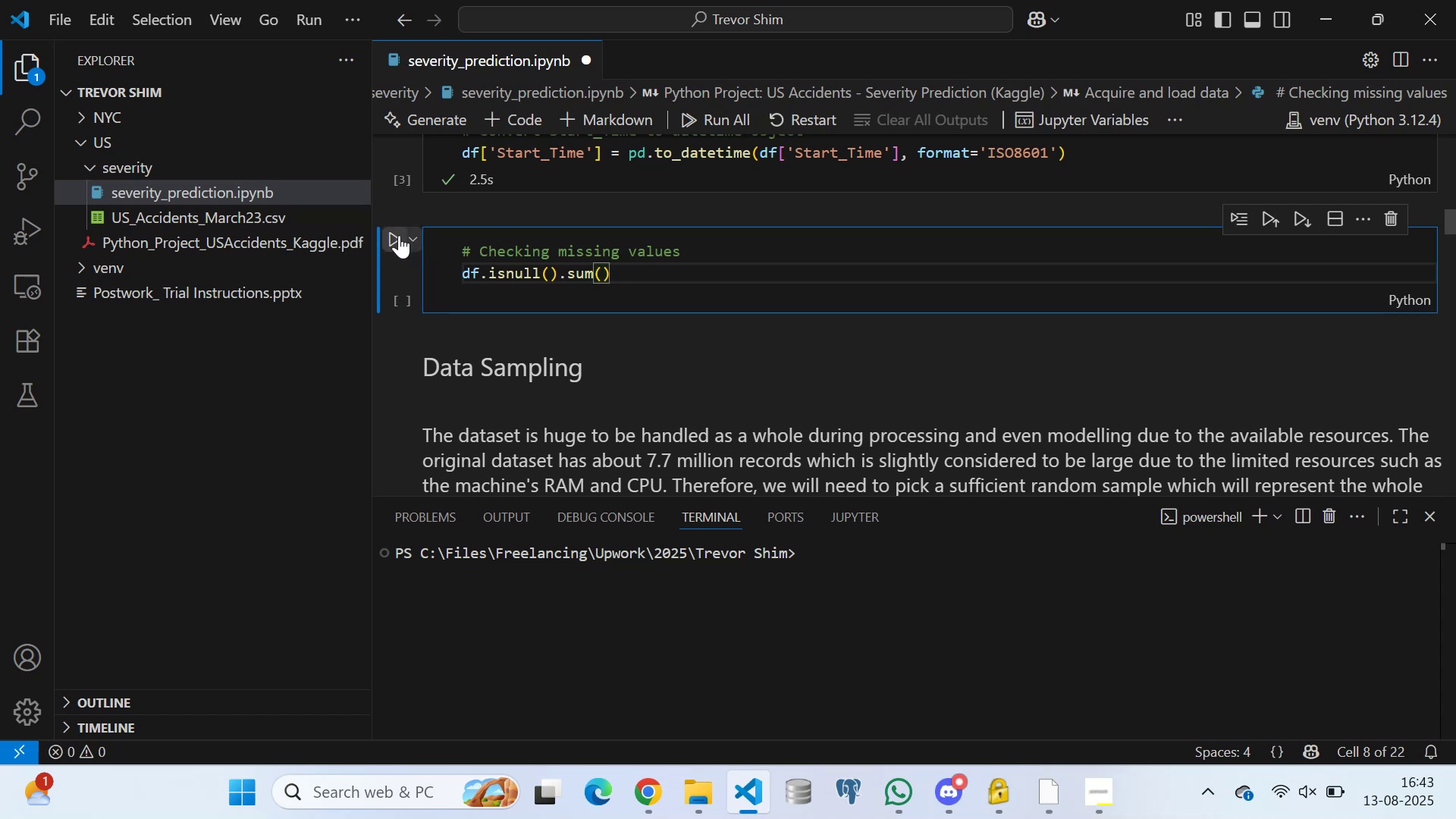 
left_click([399, 235])
 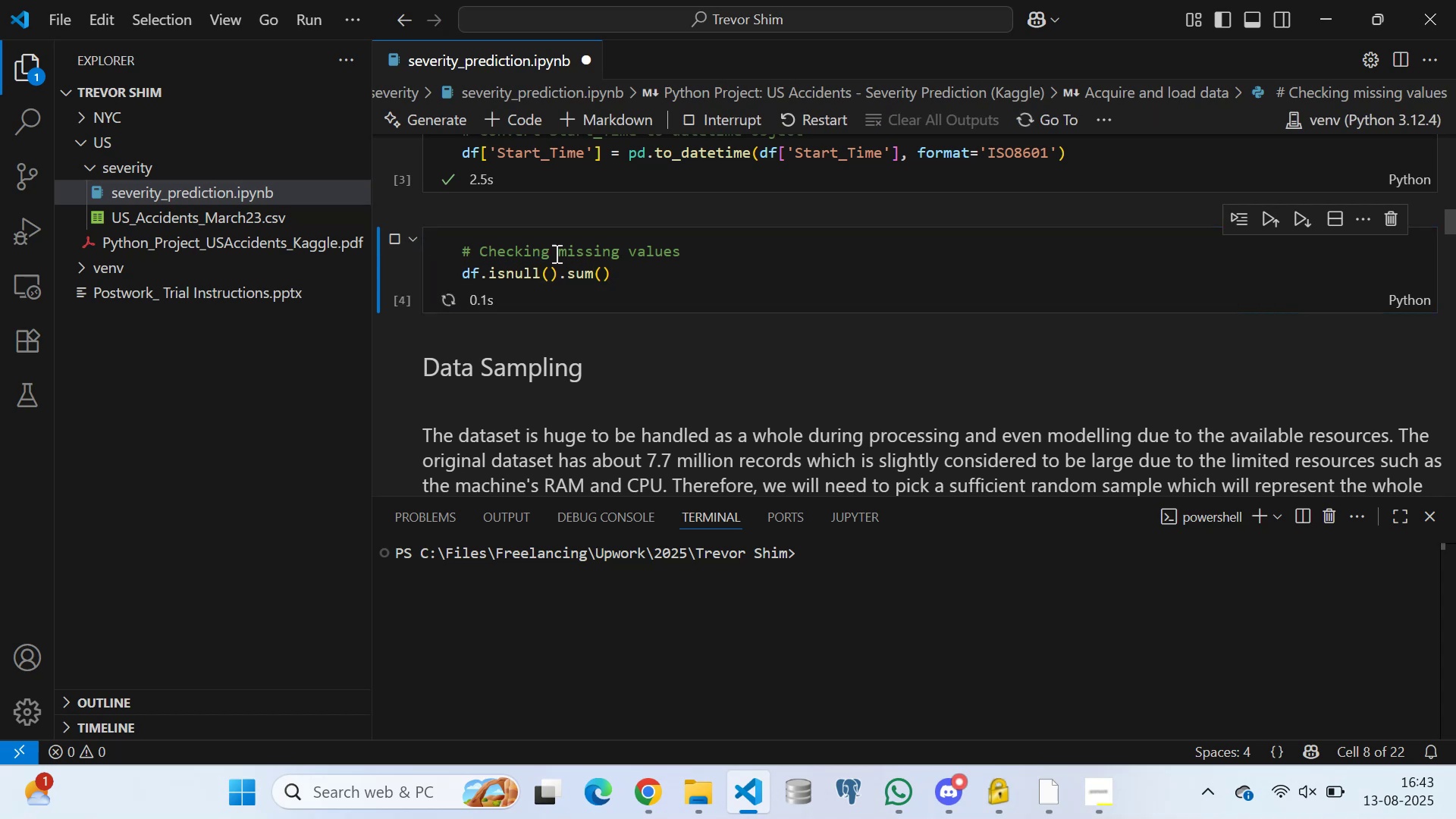 
scroll: coordinate [550, 243], scroll_direction: down, amount: 15.0
 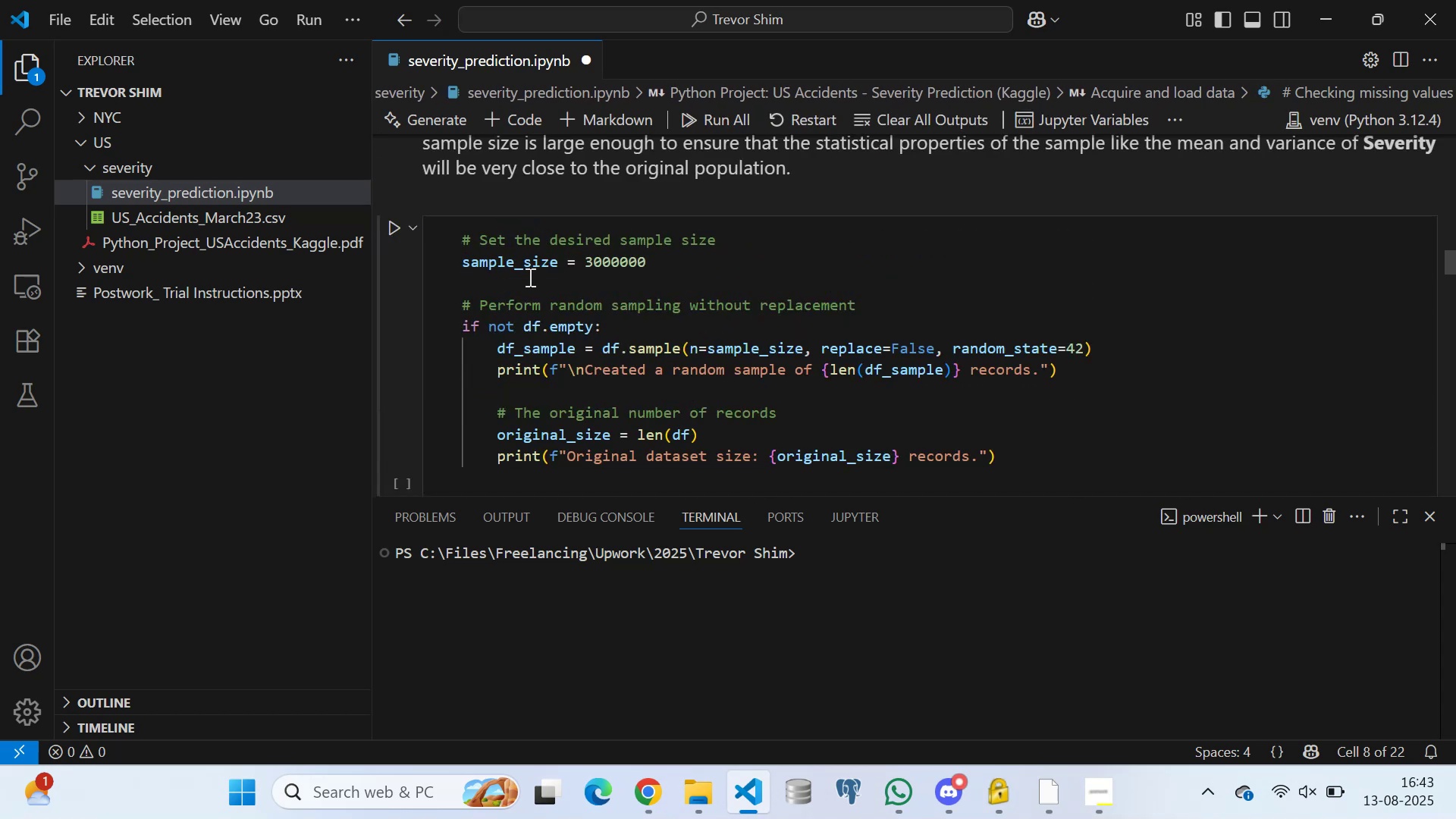 
left_click([528, 278])
 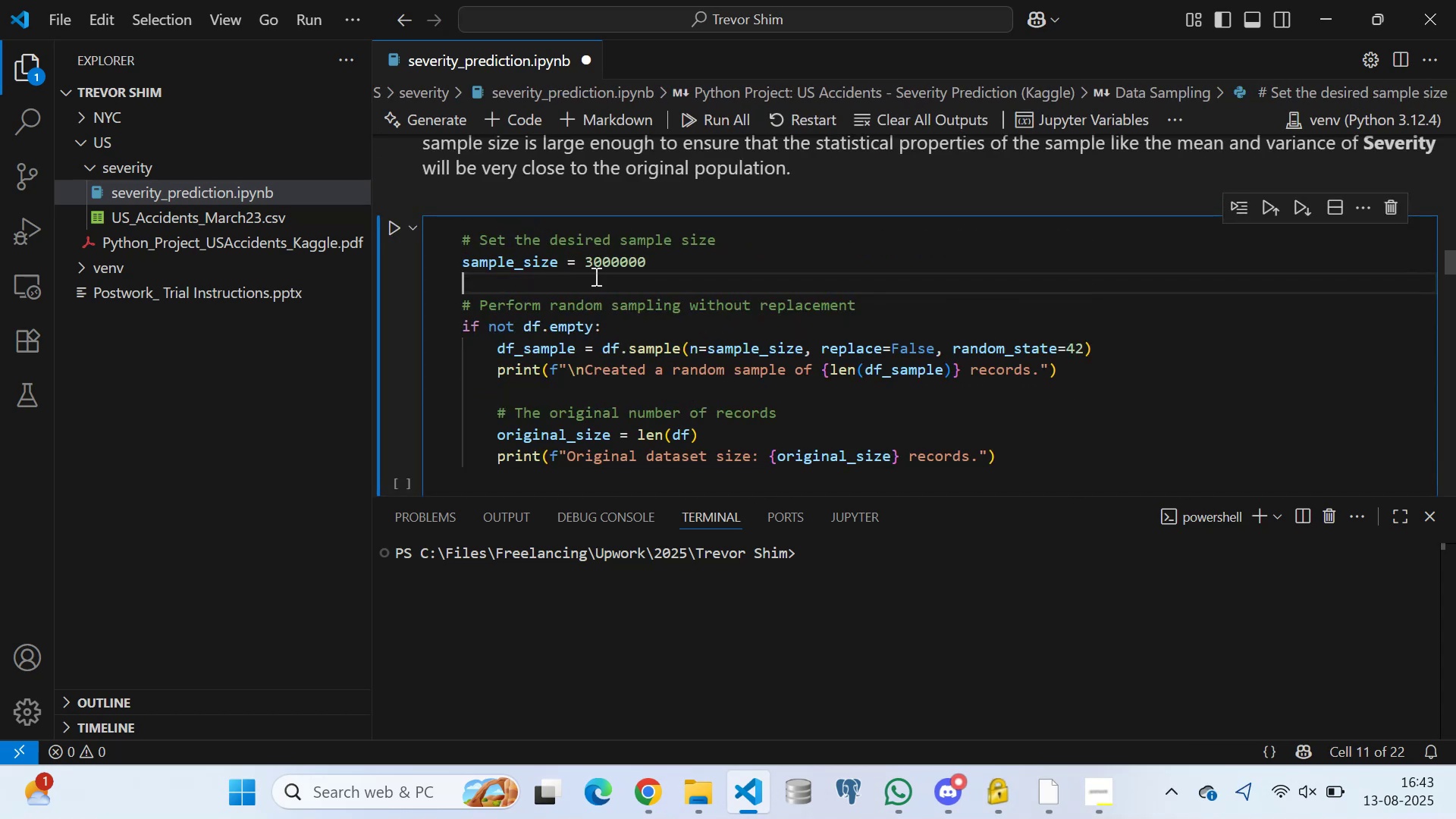 
scroll: coordinate [603, 289], scroll_direction: down, amount: 3.0
 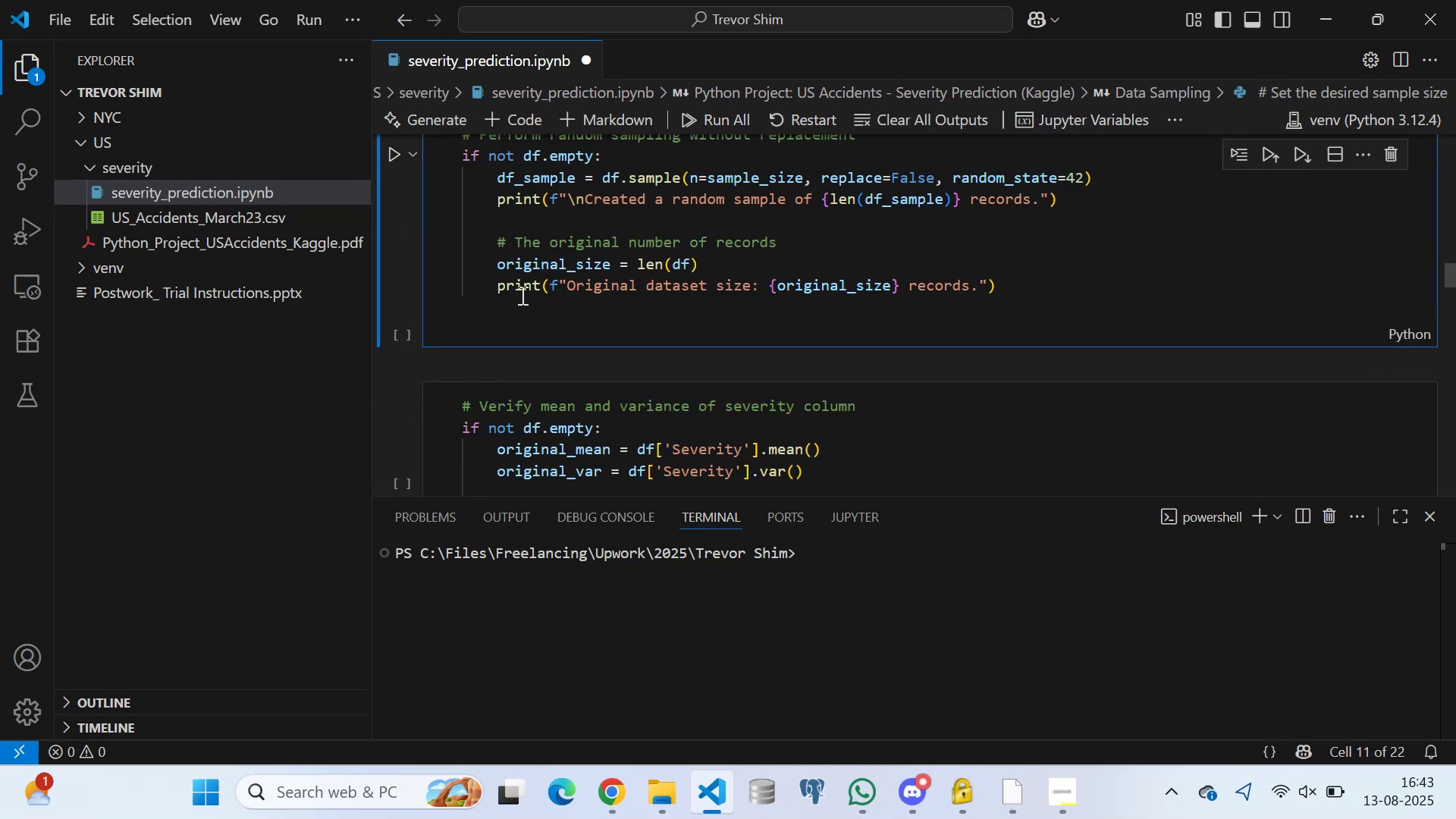 
left_click([514, 307])
 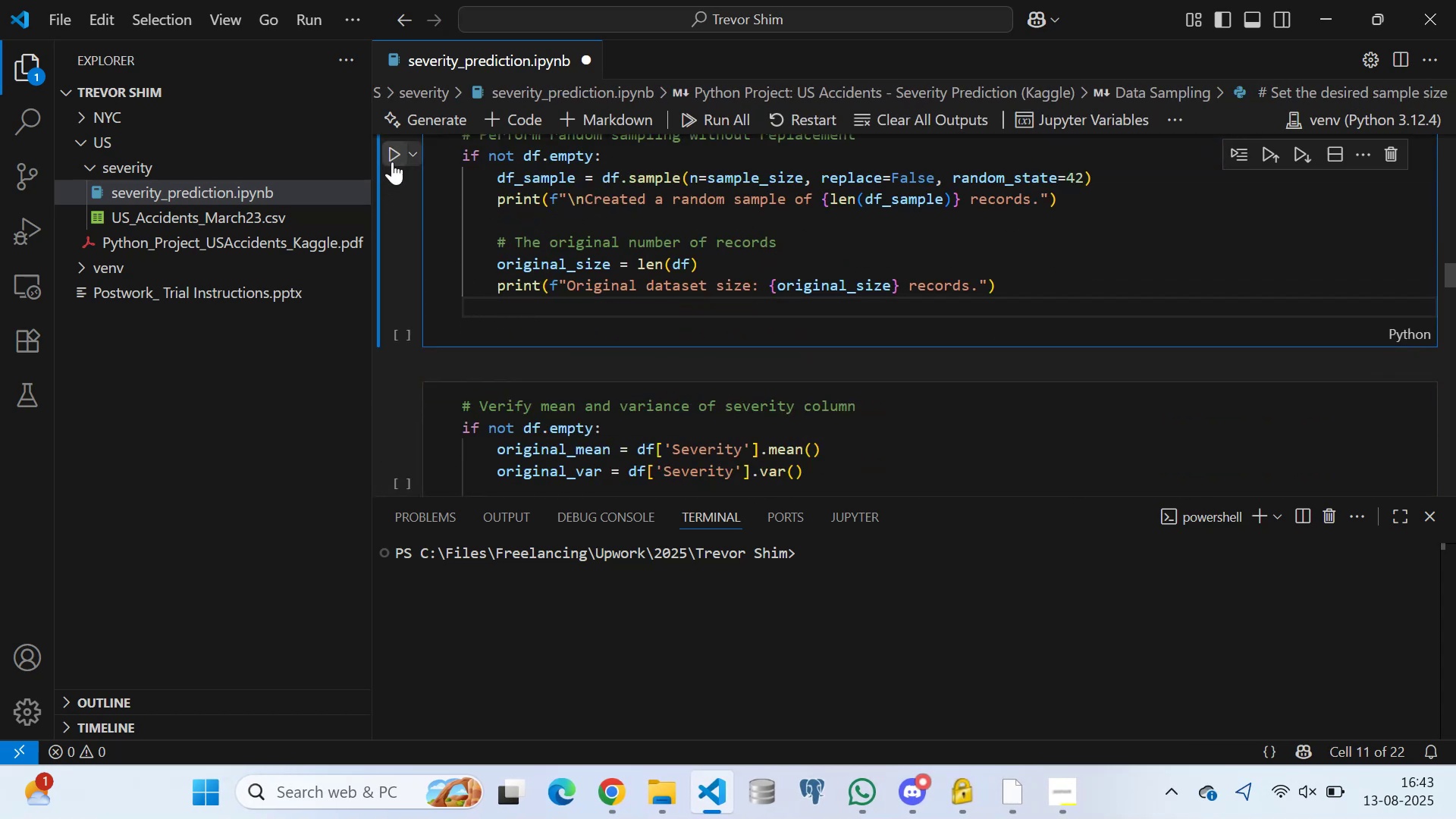 
left_click([394, 156])
 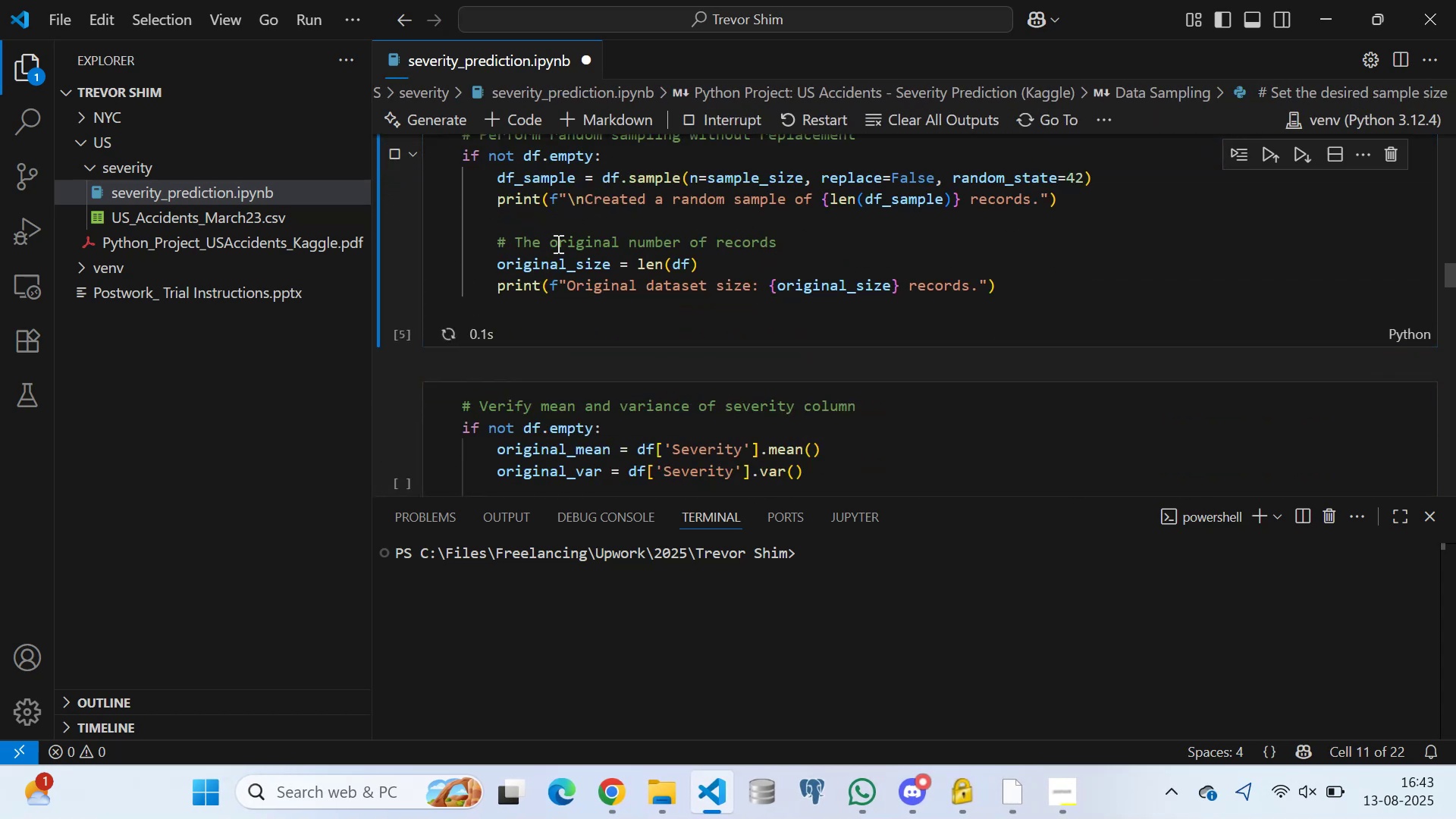 
scroll: coordinate [535, 288], scroll_direction: down, amount: 11.0
 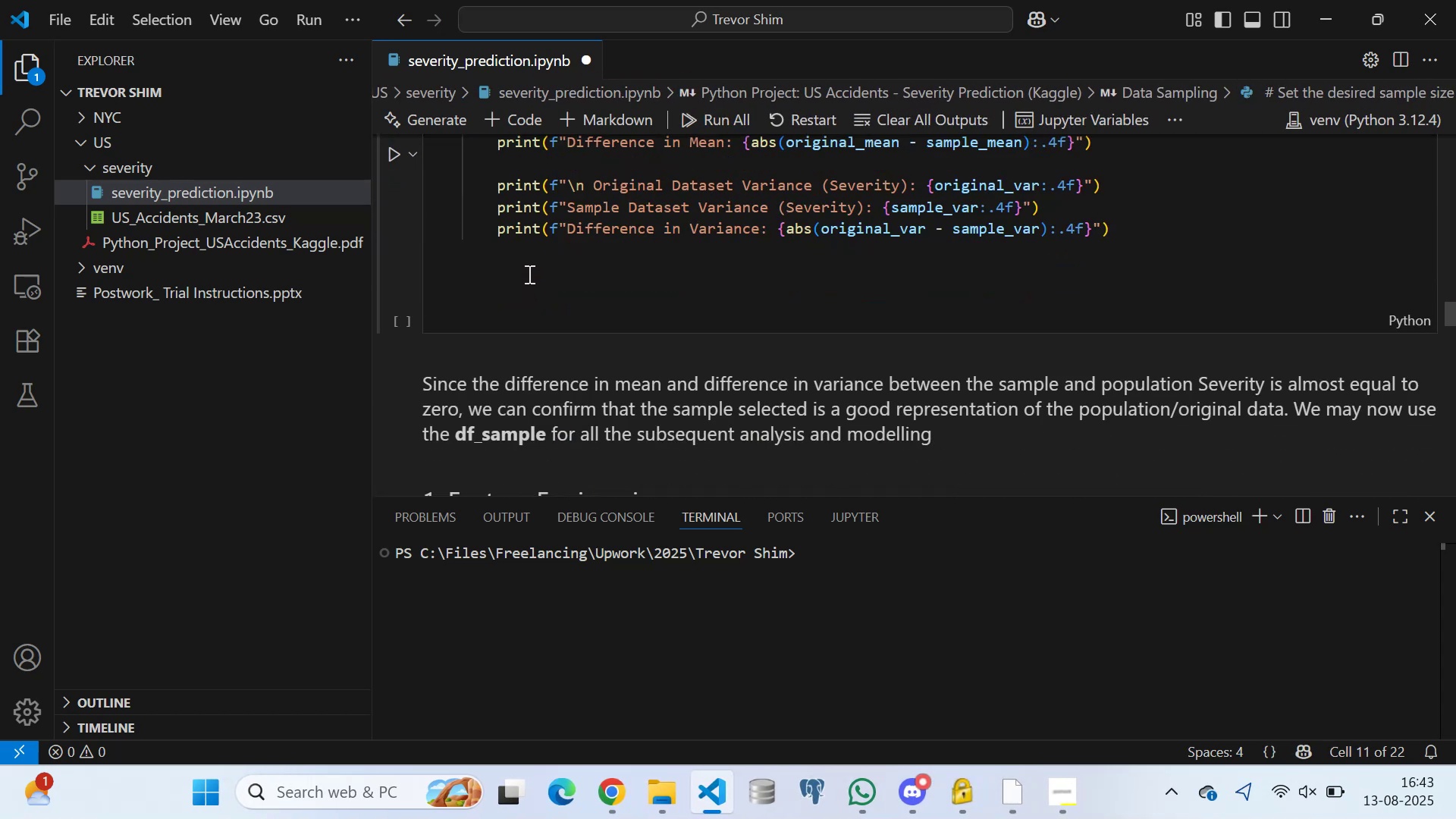 
left_click([528, 274])
 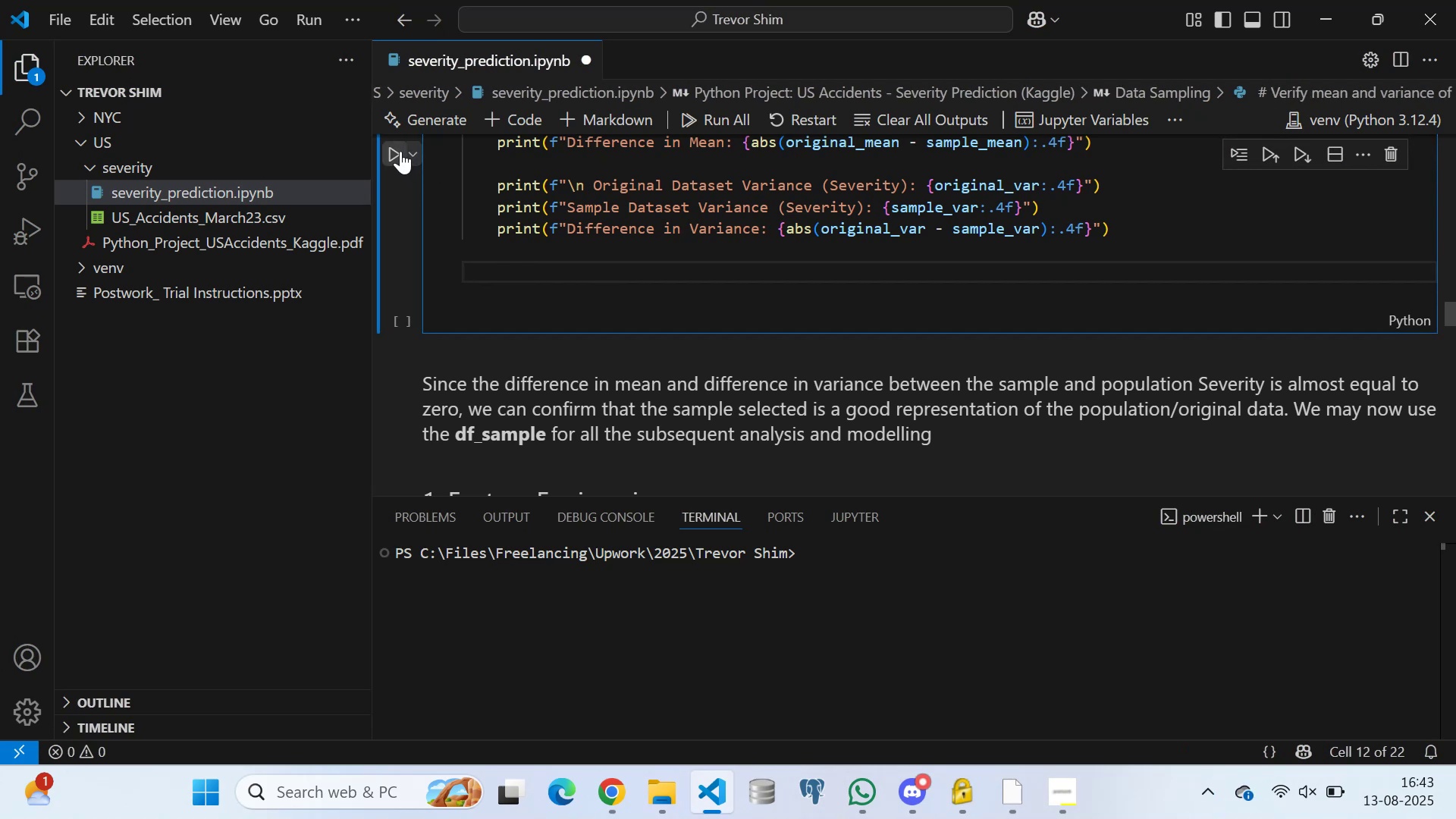 
left_click([398, 149])
 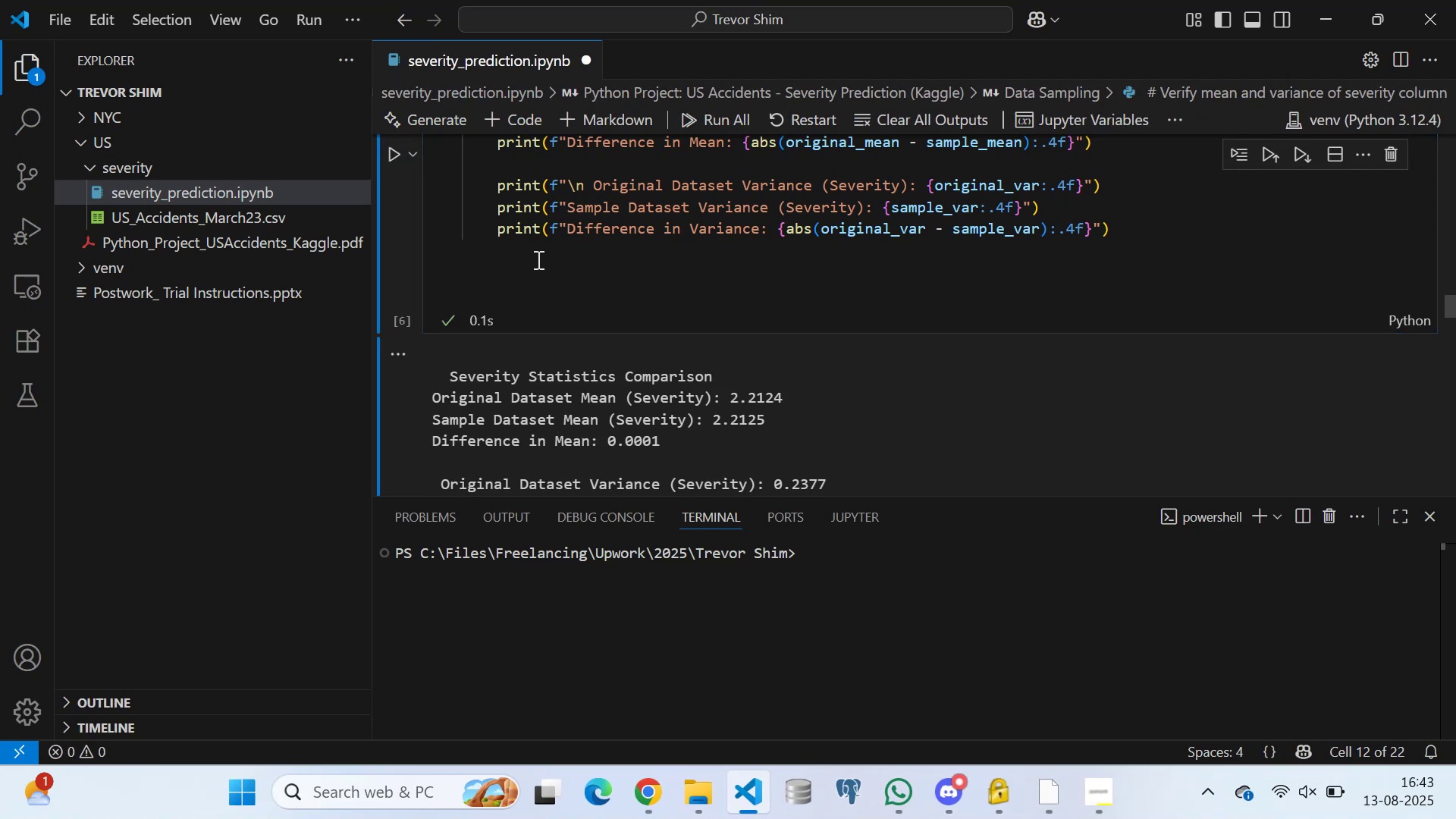 
scroll: coordinate [548, 256], scroll_direction: none, amount: 0.0
 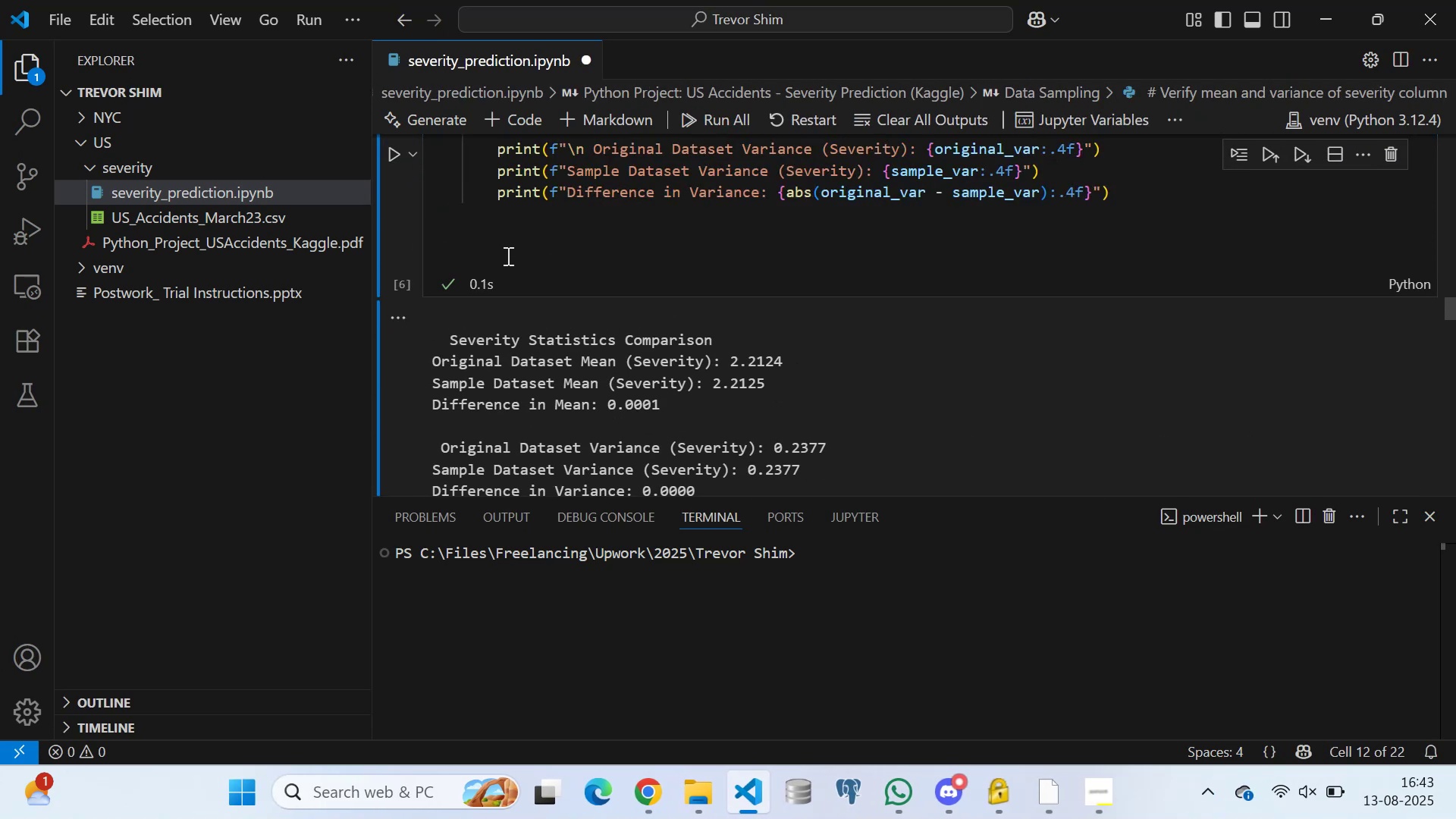 
left_click([507, 256])
 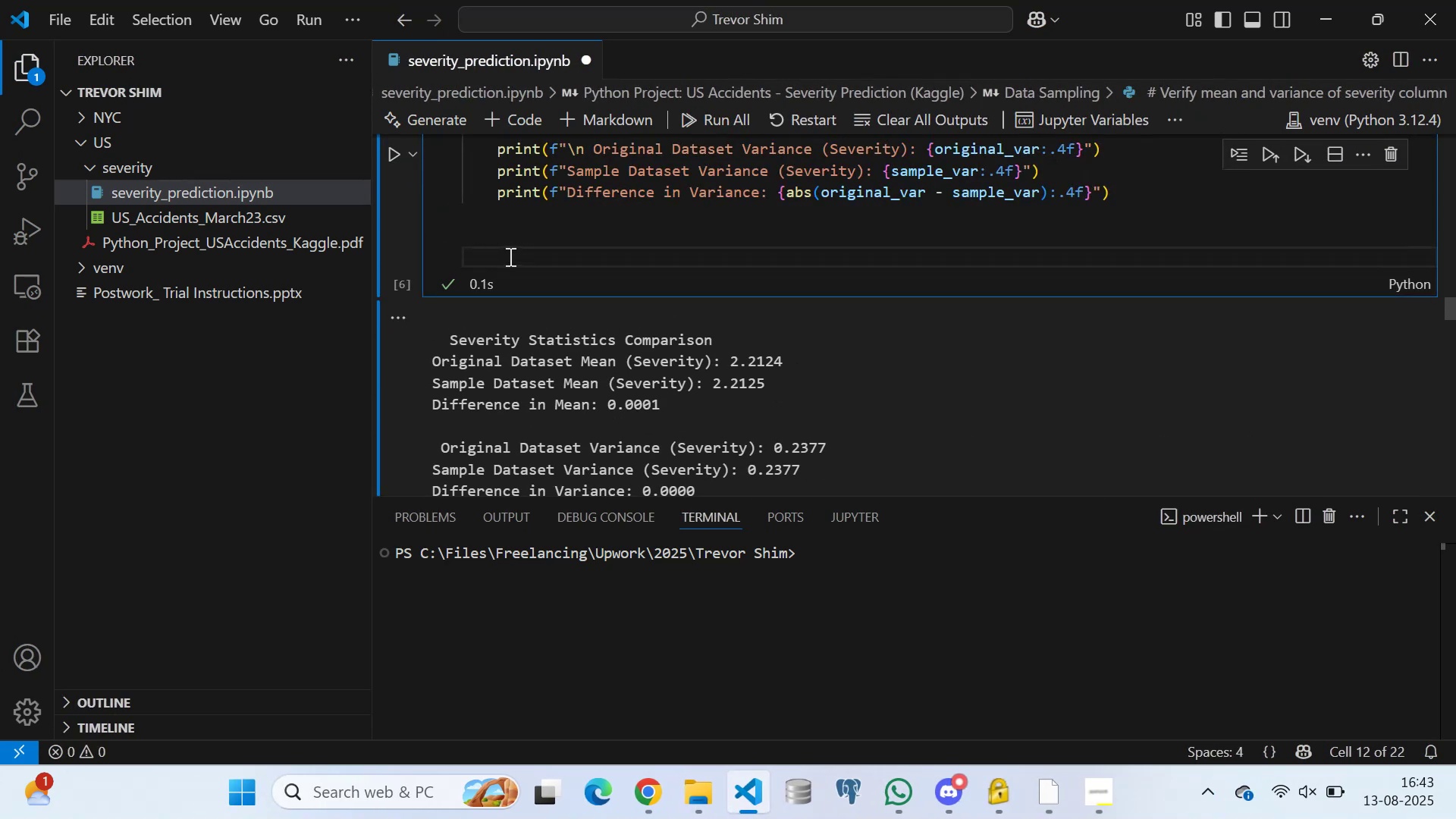 
key(Backspace)
 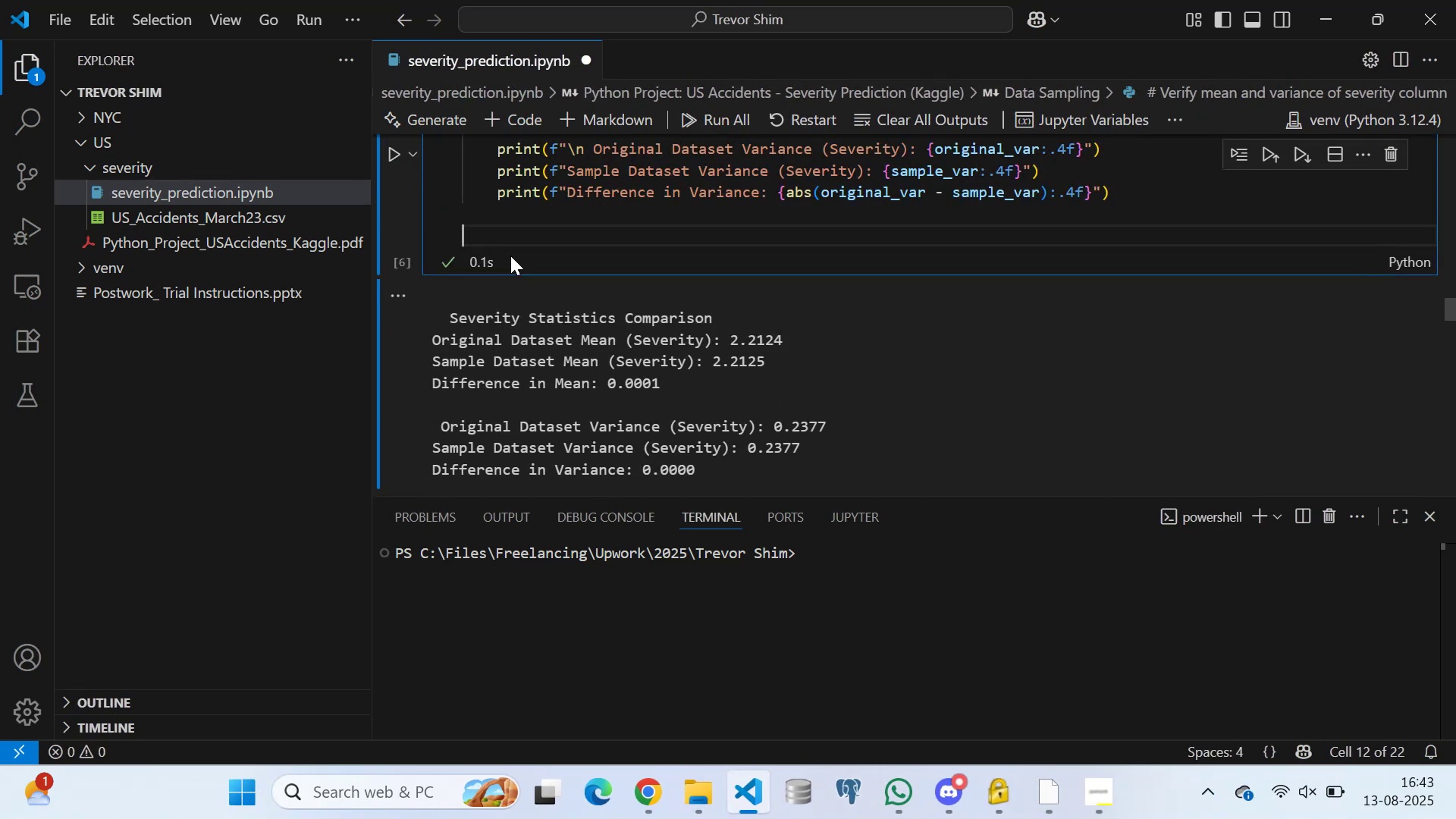 
key(Backspace)
 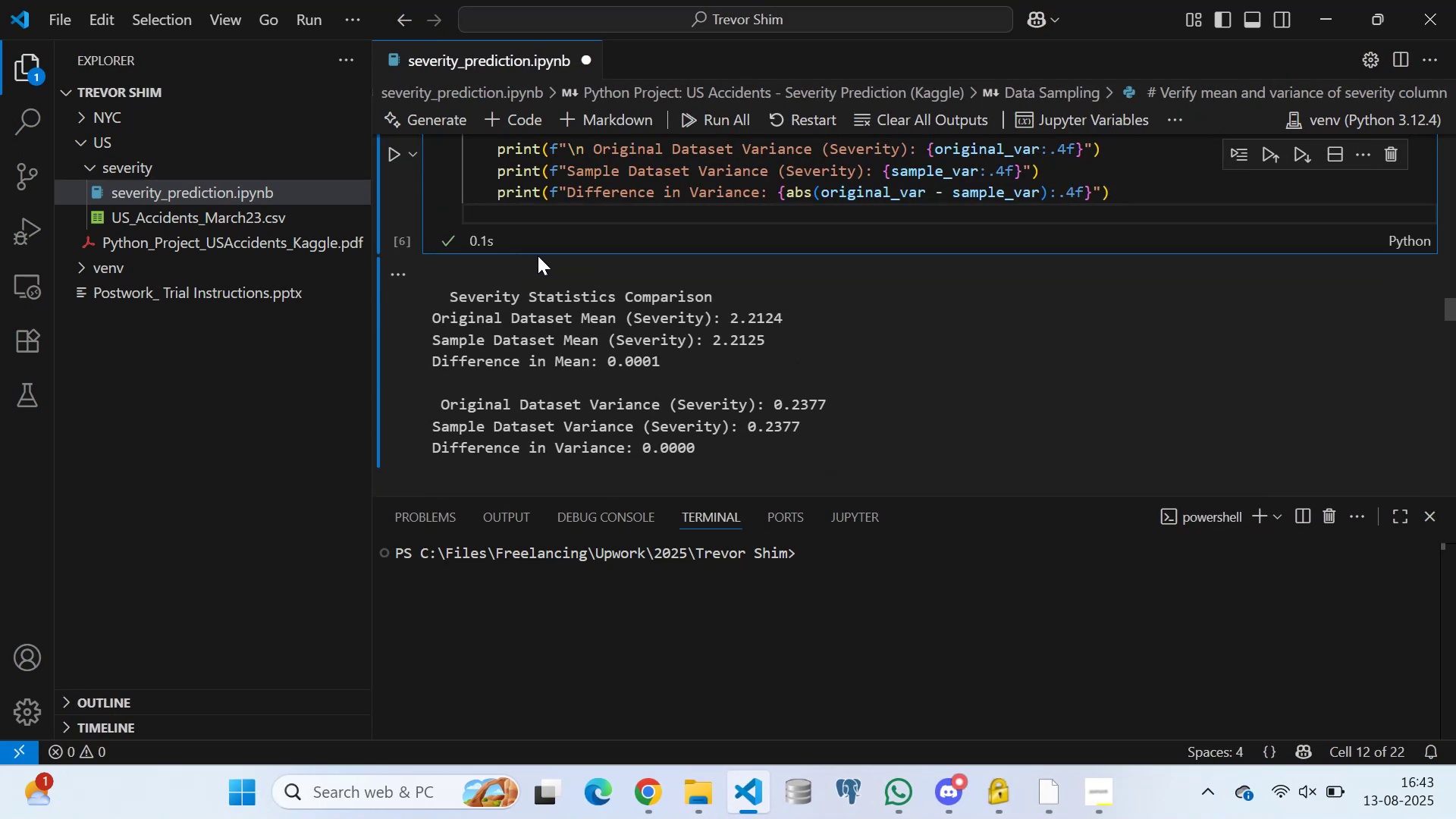 
key(Control+S)
 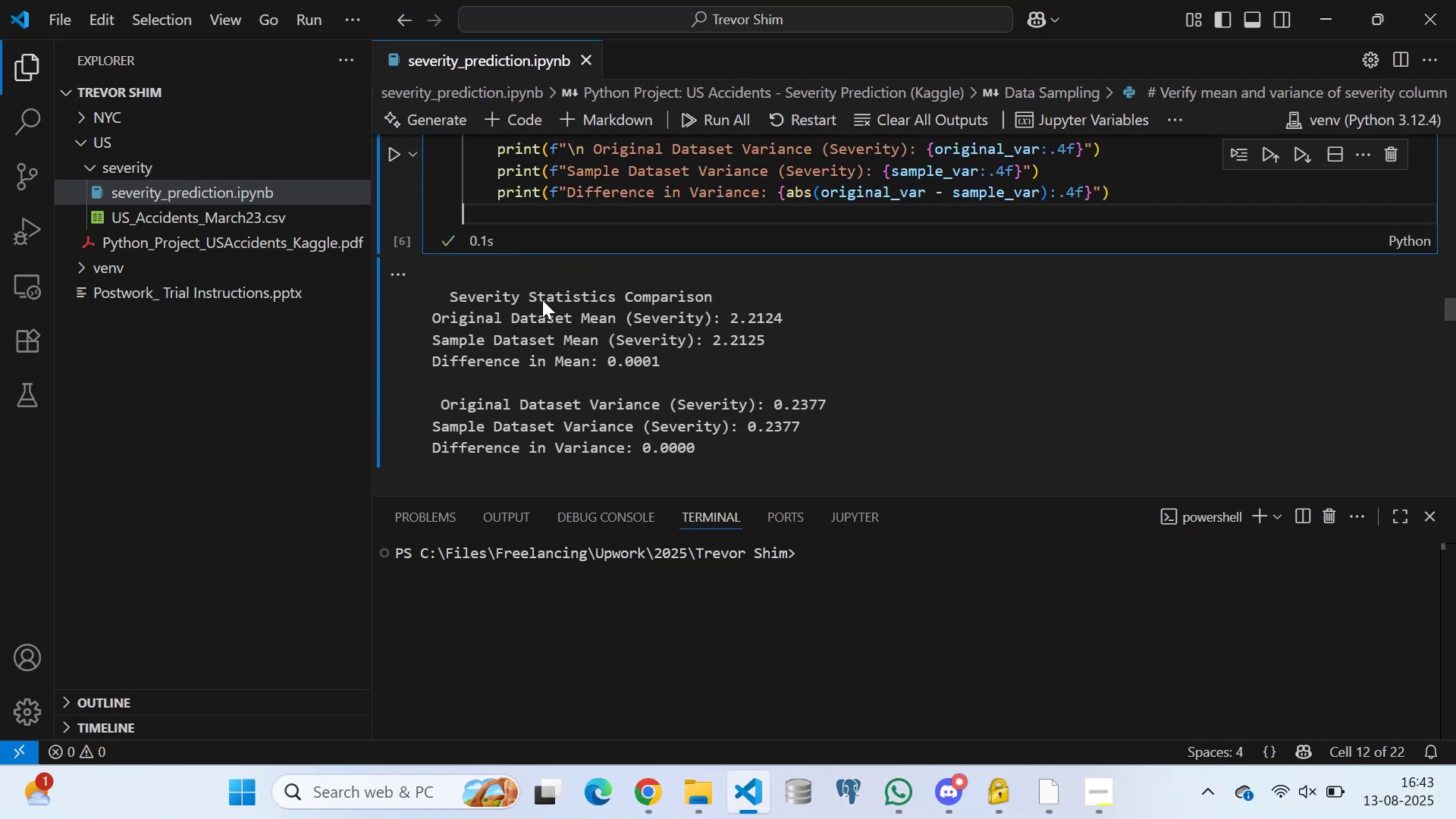 
scroll: coordinate [559, 293], scroll_direction: down, amount: 17.0
 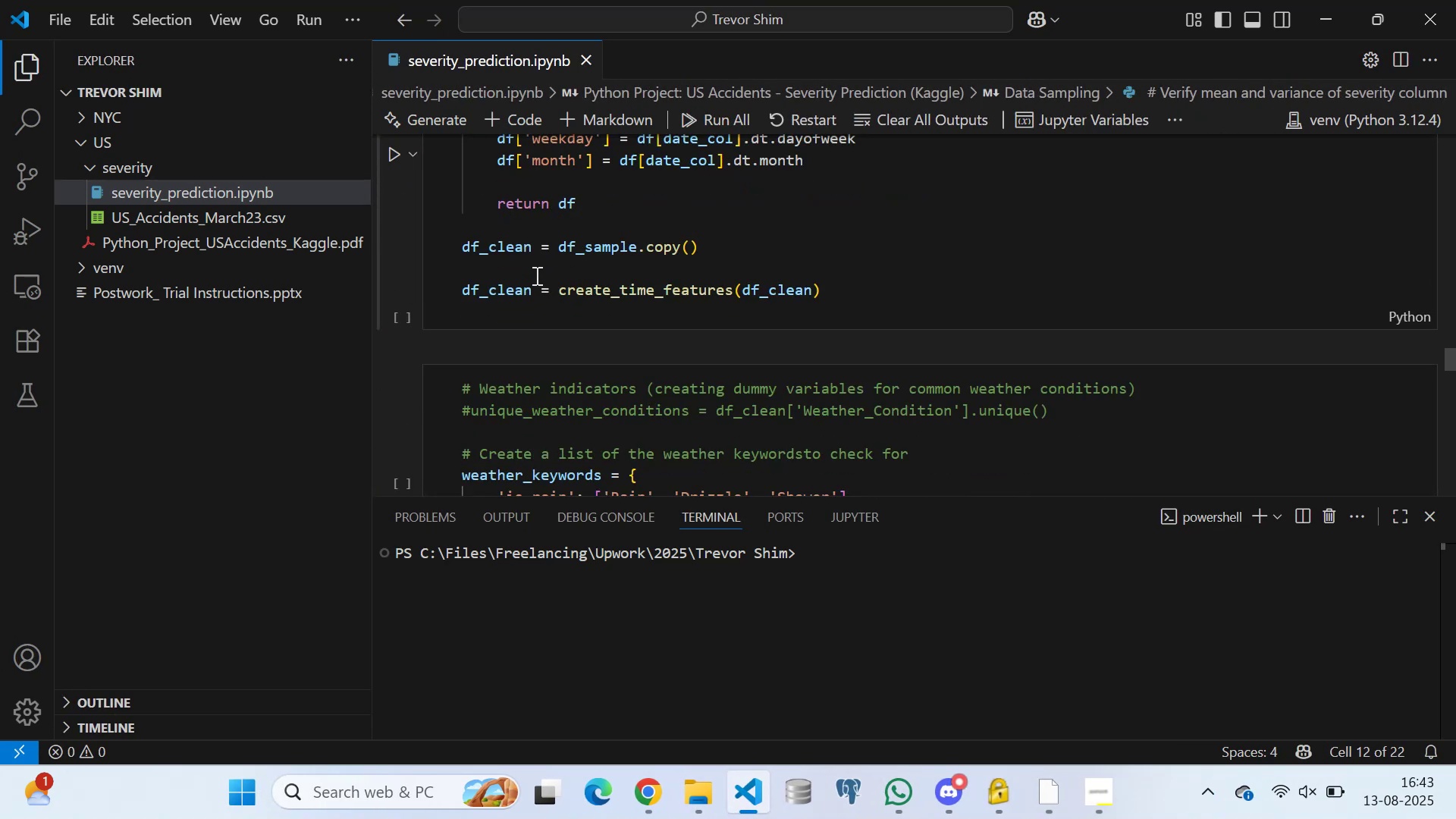 
left_click([535, 269])
 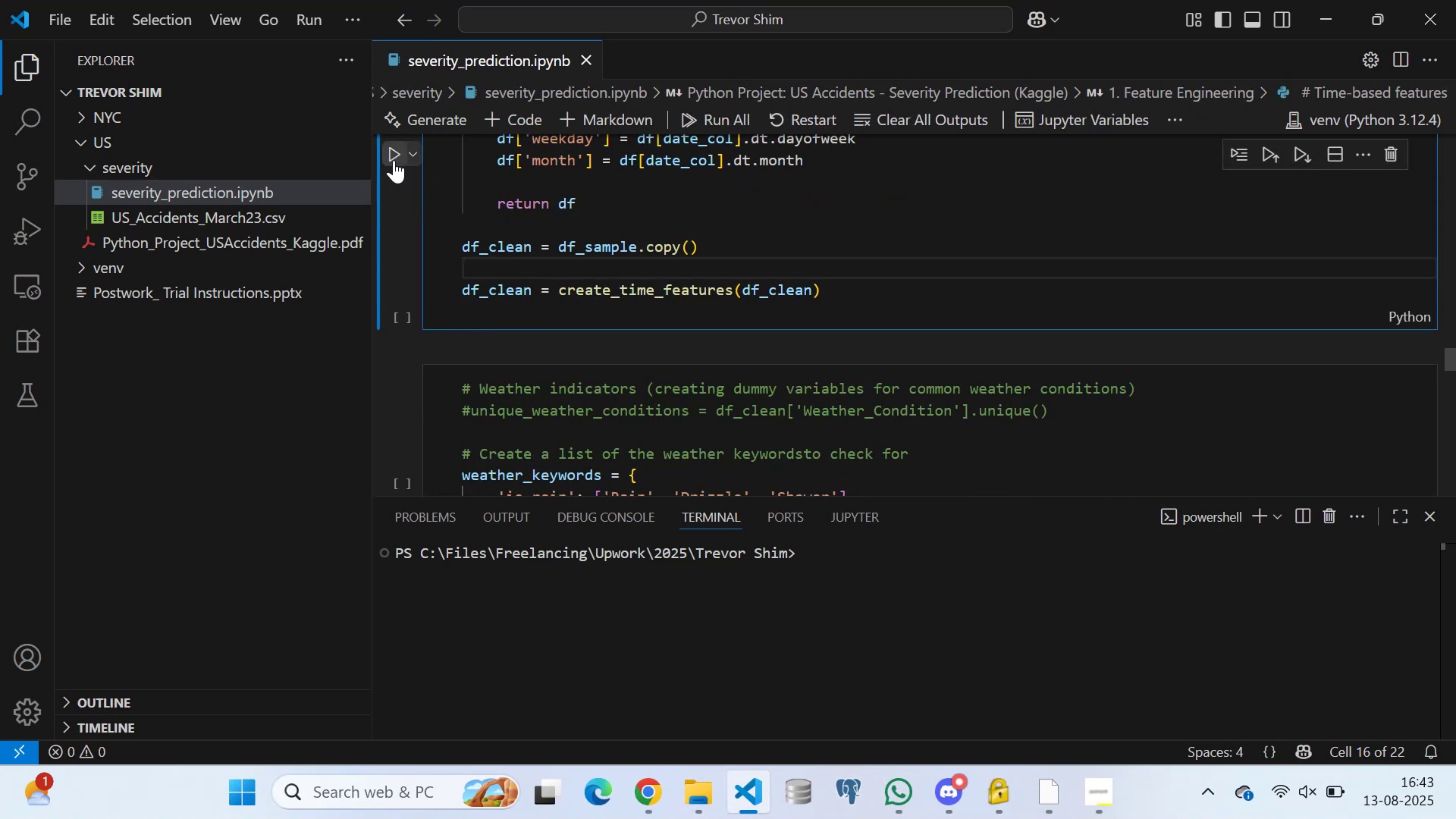 
left_click([392, 155])
 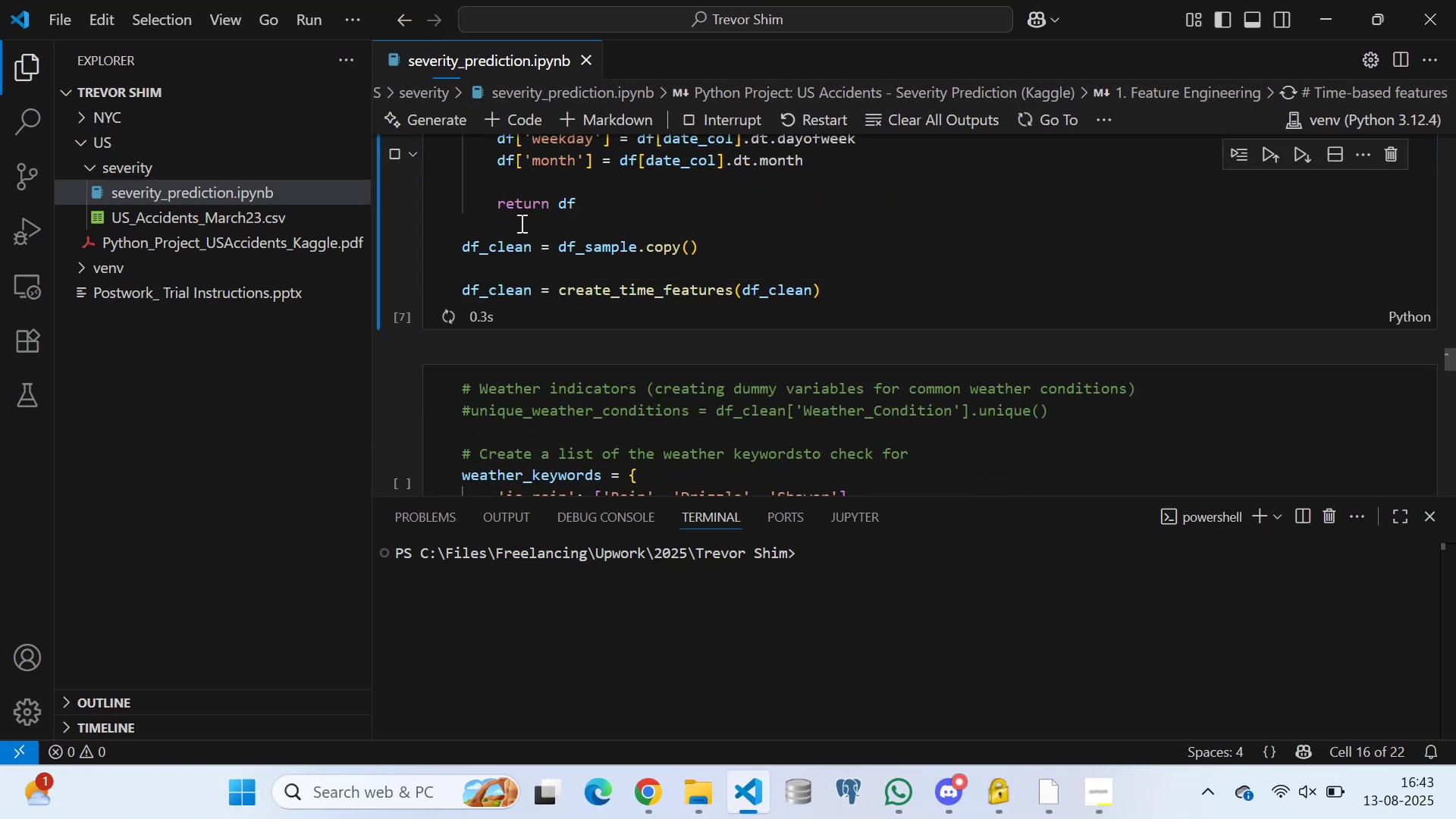 
scroll: coordinate [565, 287], scroll_direction: down, amount: 6.0
 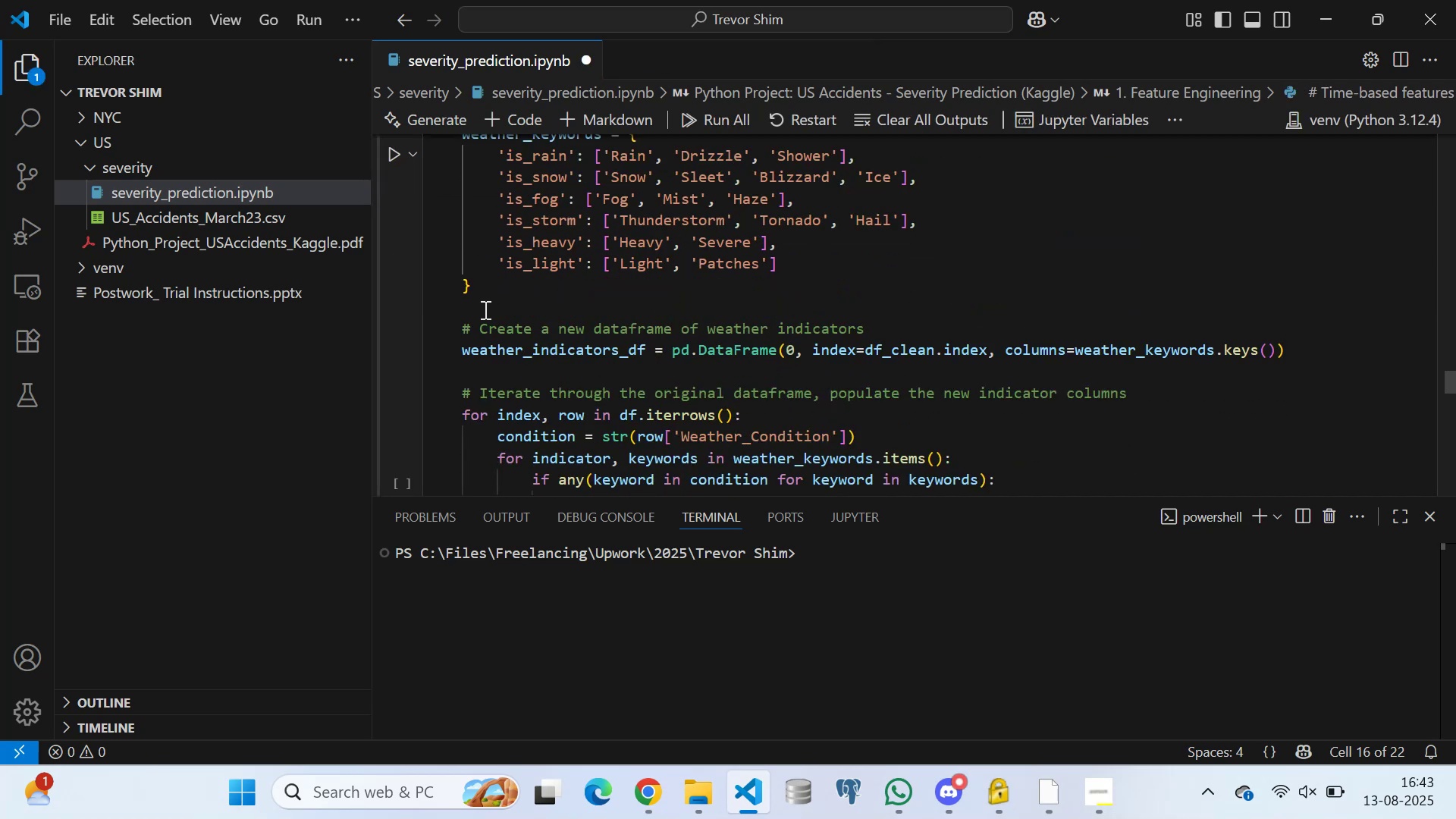 
left_click([482, 305])
 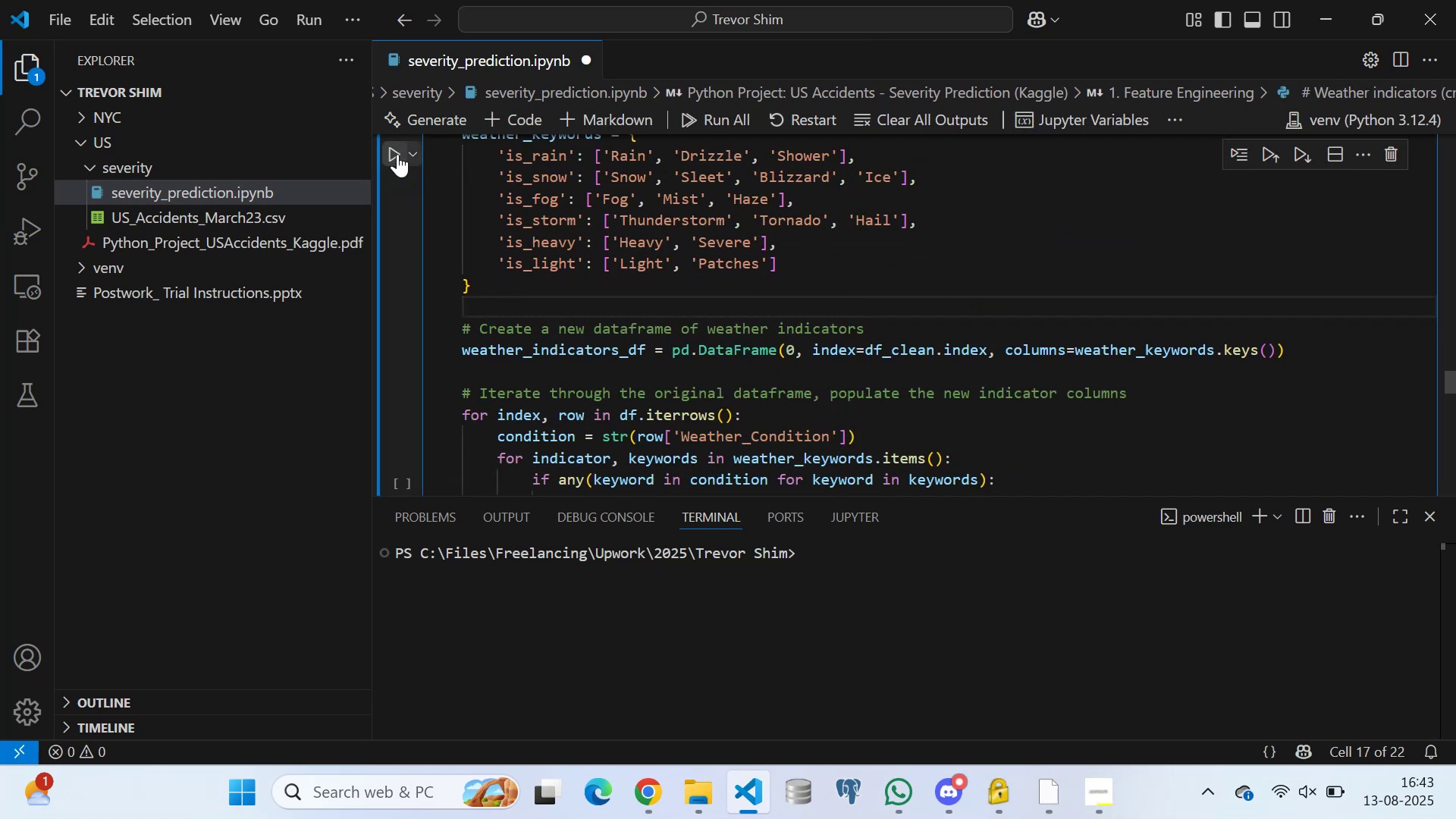 
left_click([397, 154])
 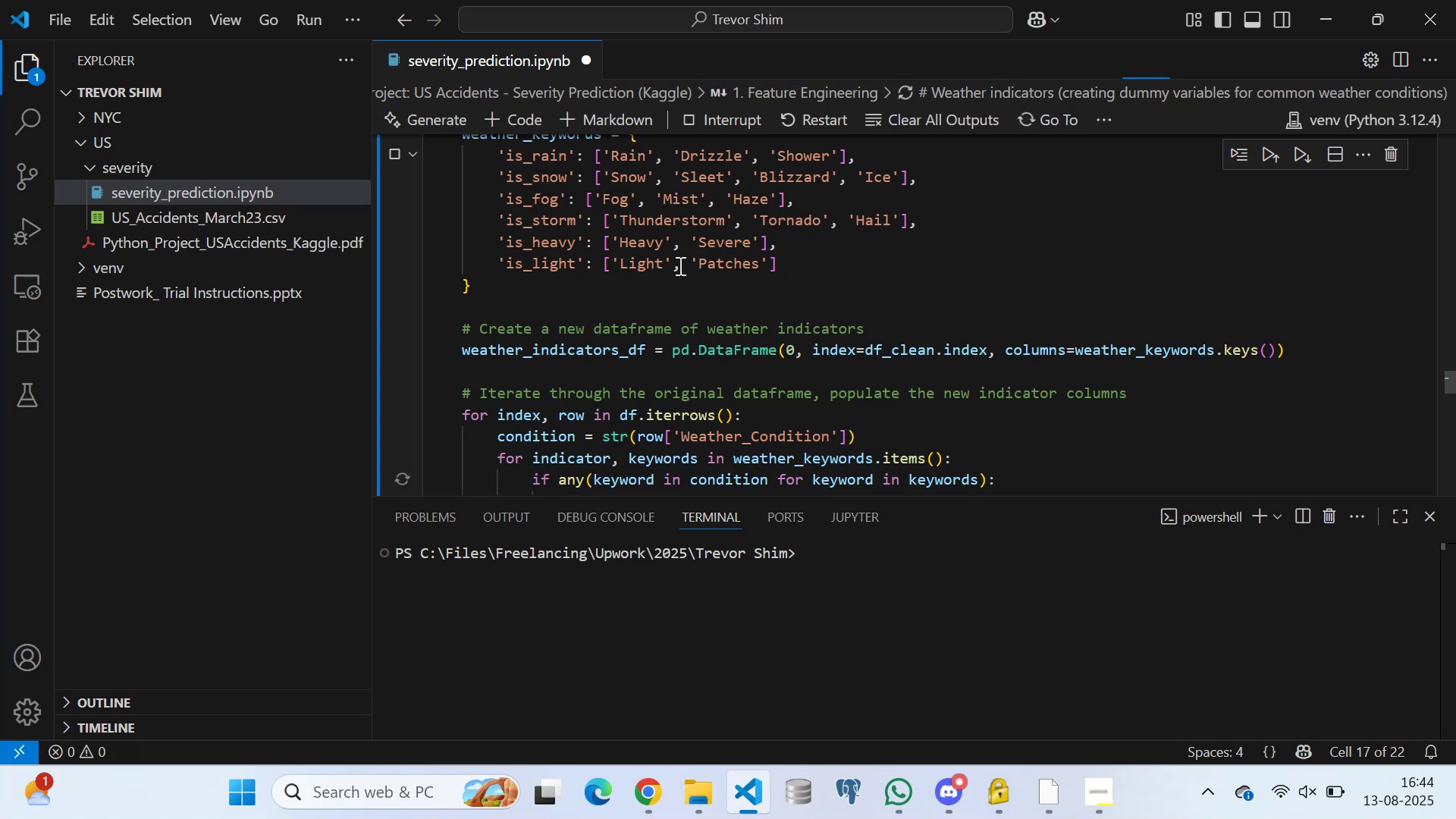 
wait(12.11)
 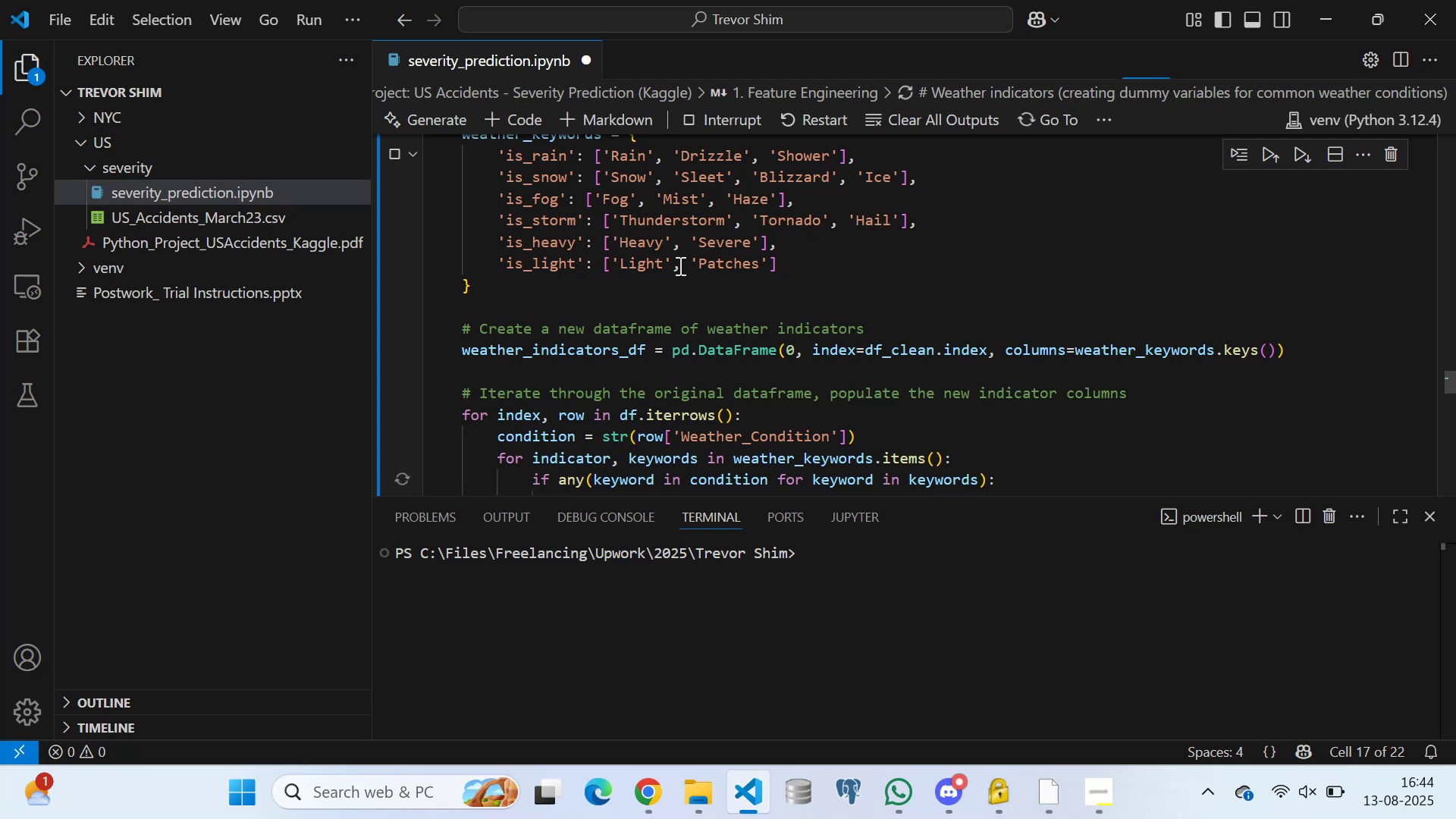 
scroll: coordinate [638, 214], scroll_direction: up, amount: 1.0
 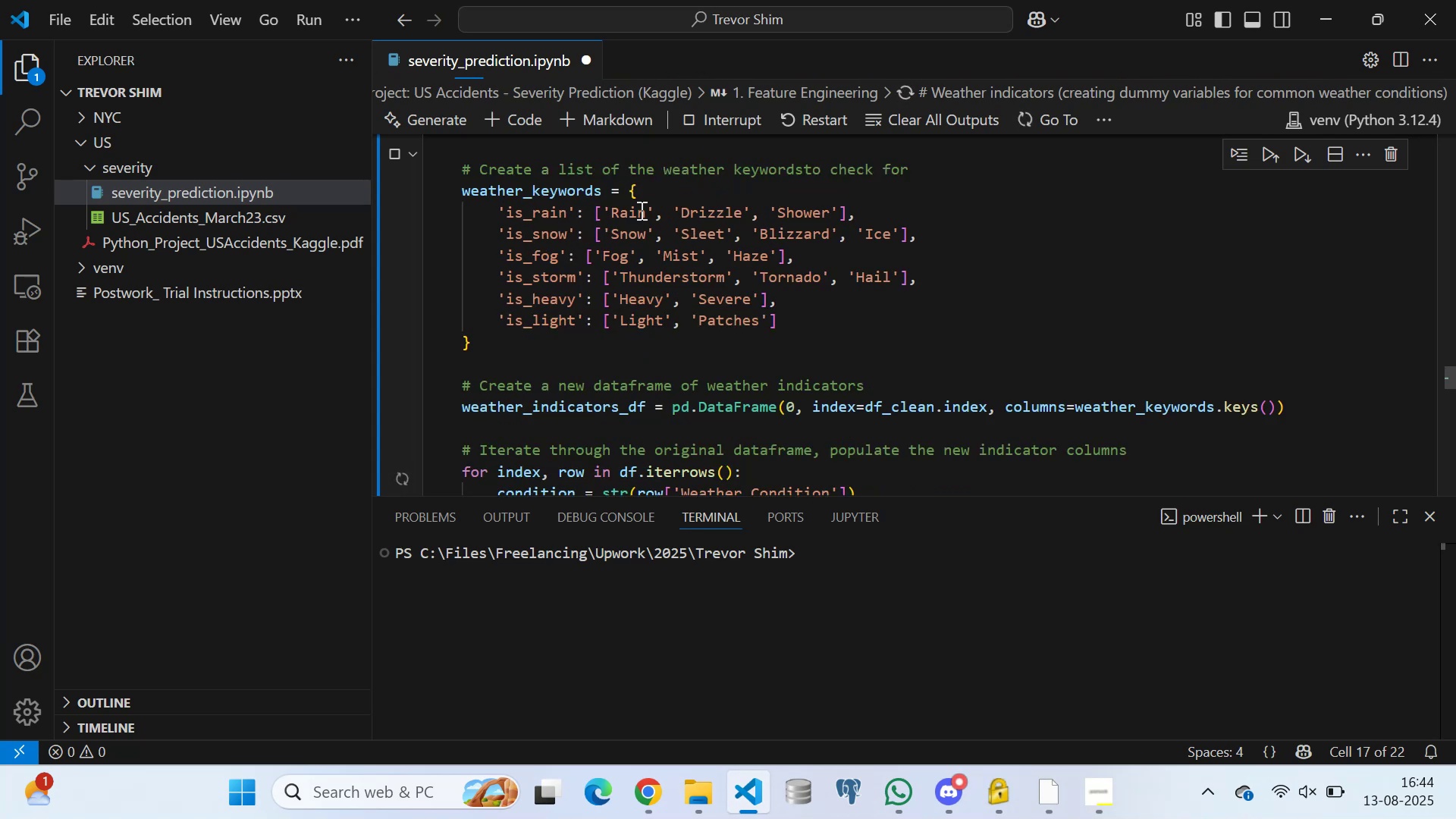 
scroll: coordinate [607, 238], scroll_direction: down, amount: 1.0
 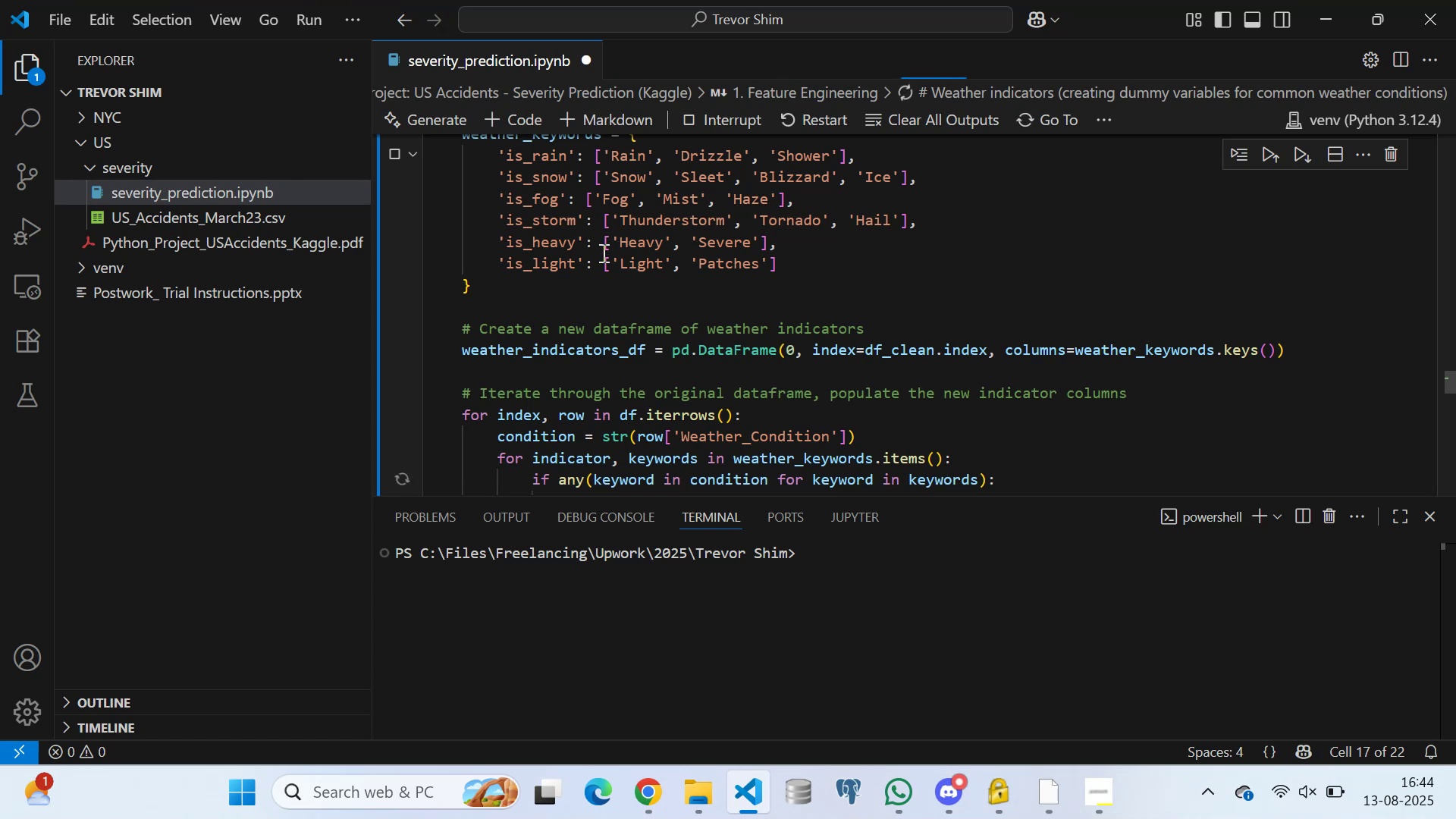 
wait(7.42)
 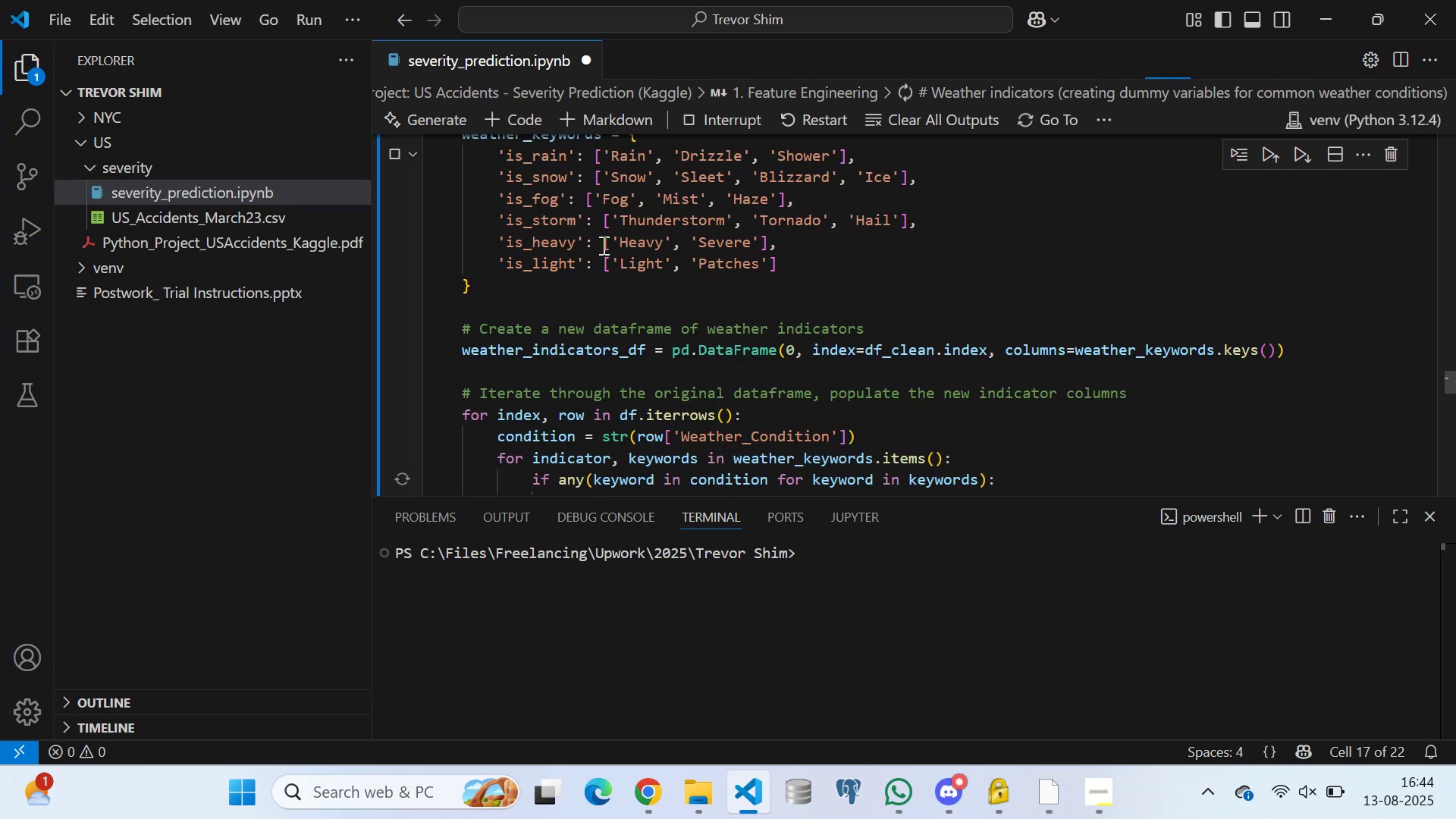 
scroll: coordinate [526, 256], scroll_direction: down, amount: 6.0
 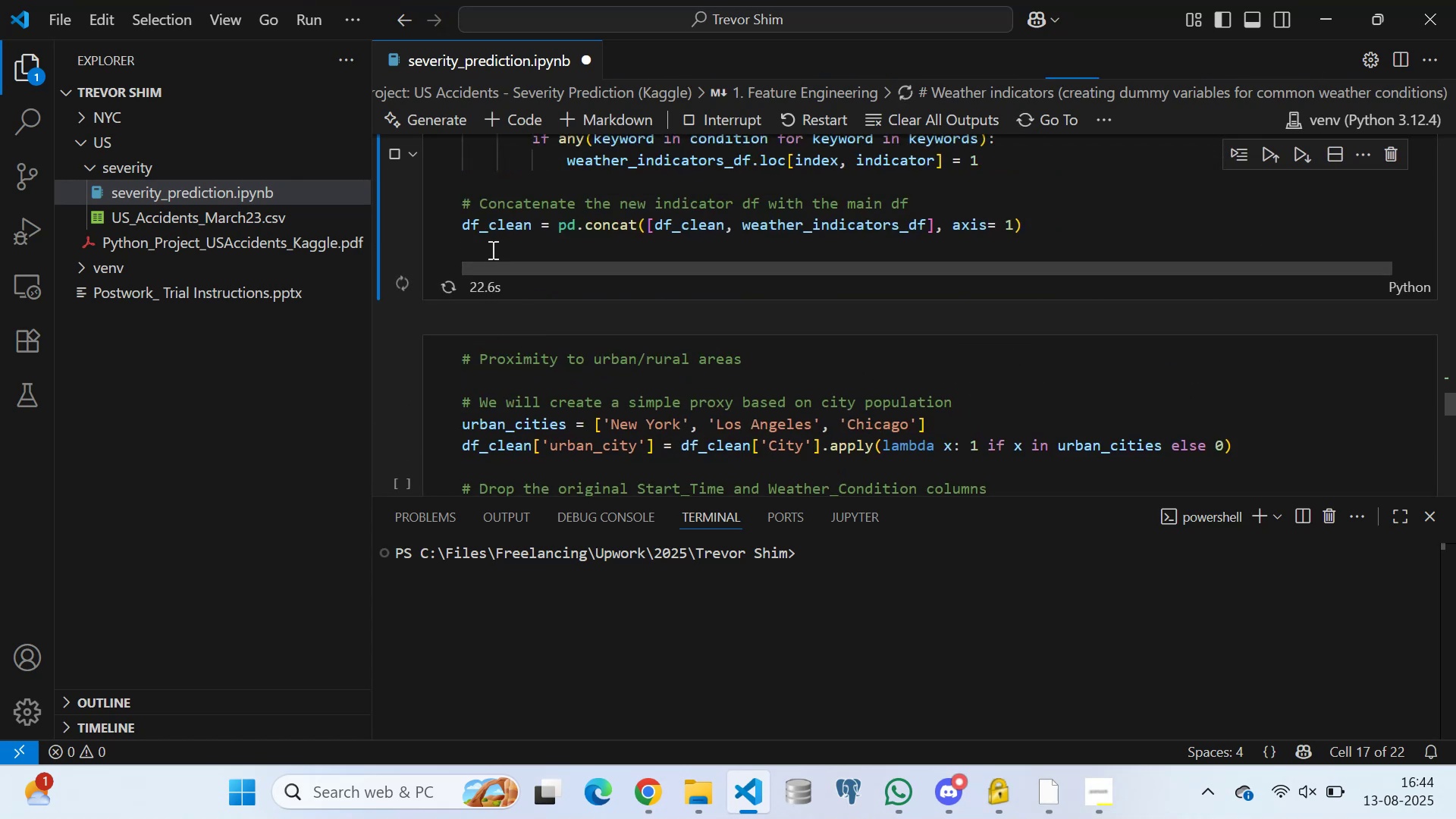 
left_click([489, 239])
 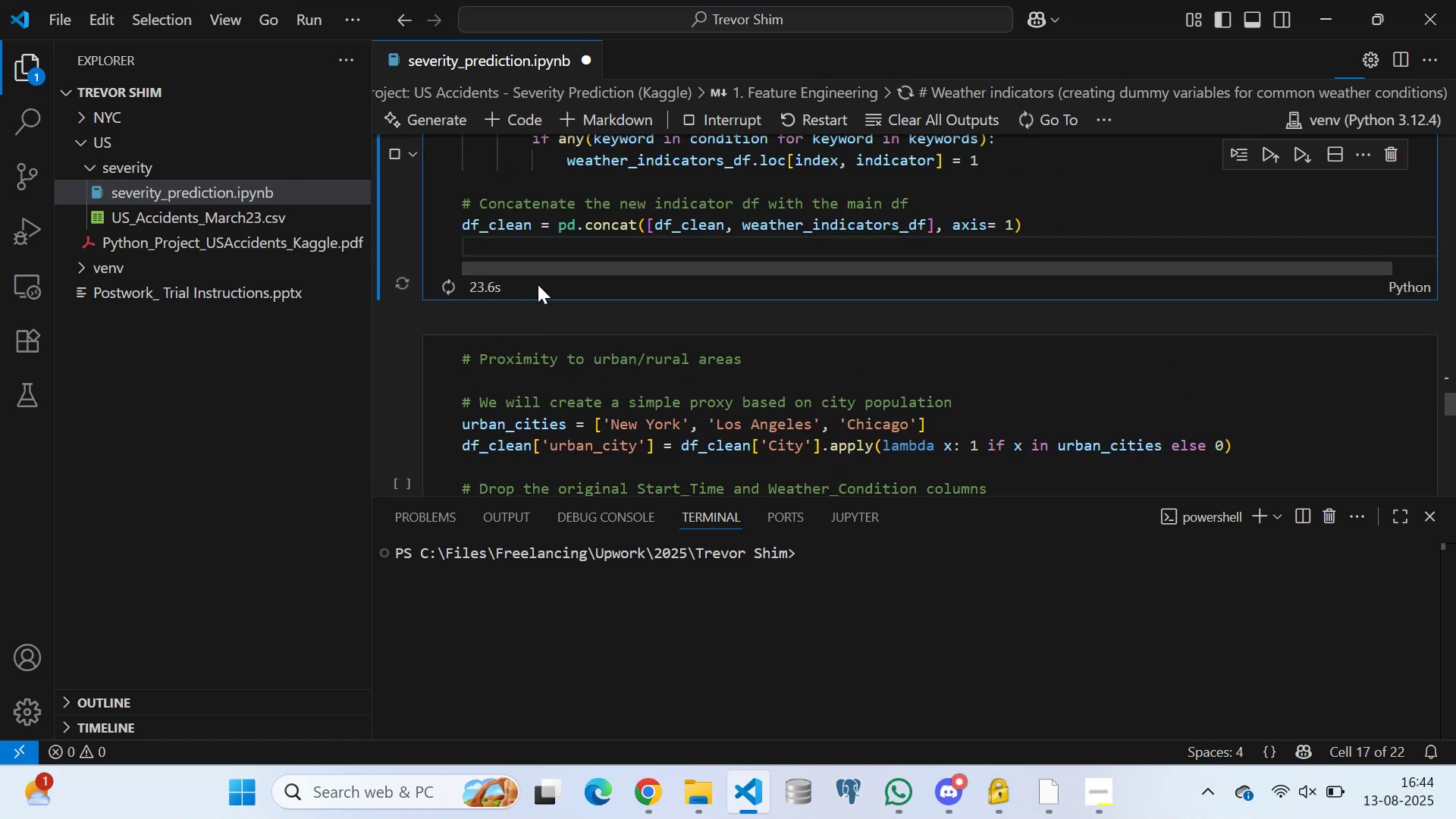 
scroll: coordinate [522, 264], scroll_direction: down, amount: 4.0
 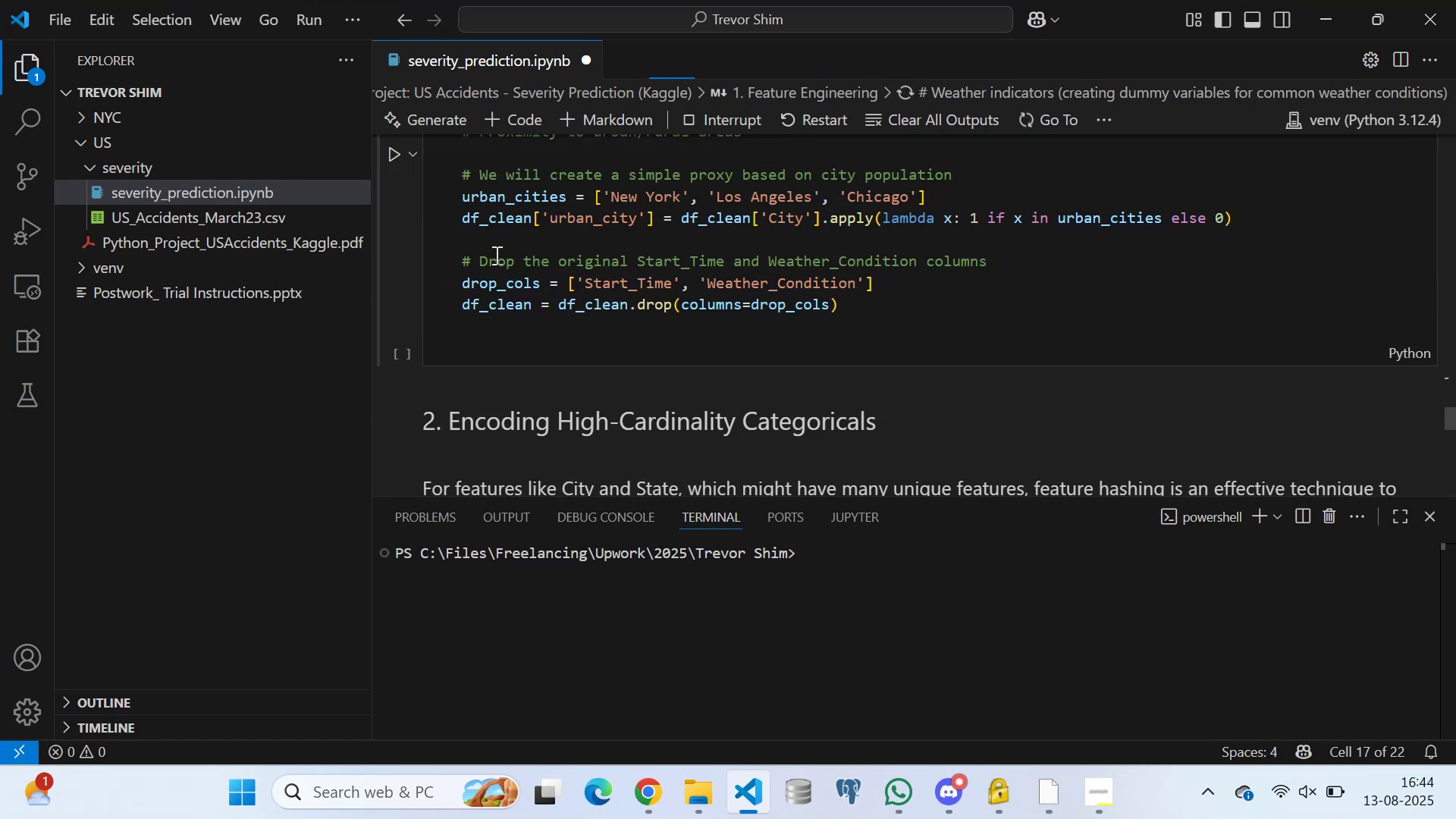 
left_click([495, 245])
 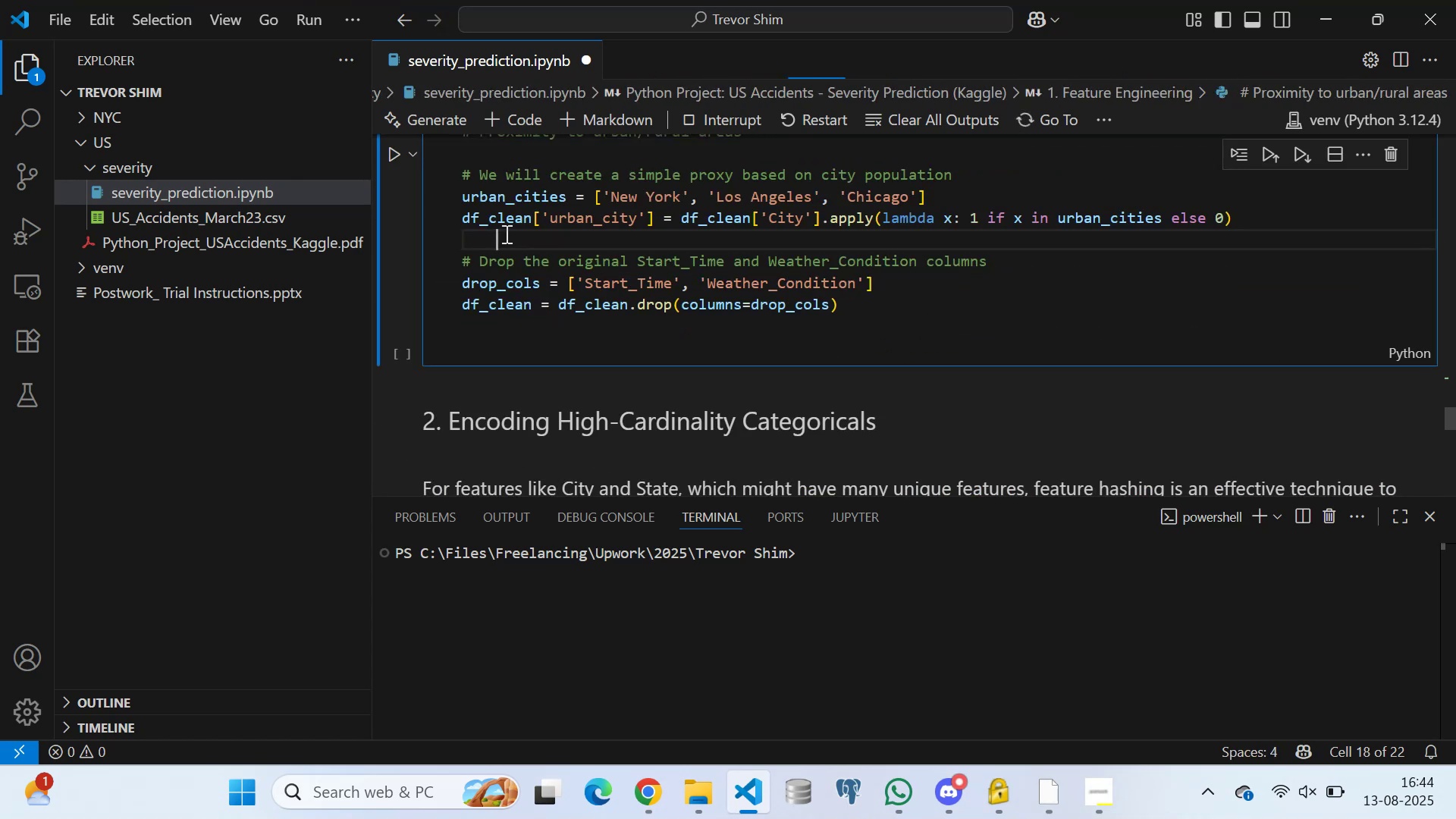 
scroll: coordinate [550, 251], scroll_direction: up, amount: 14.0
 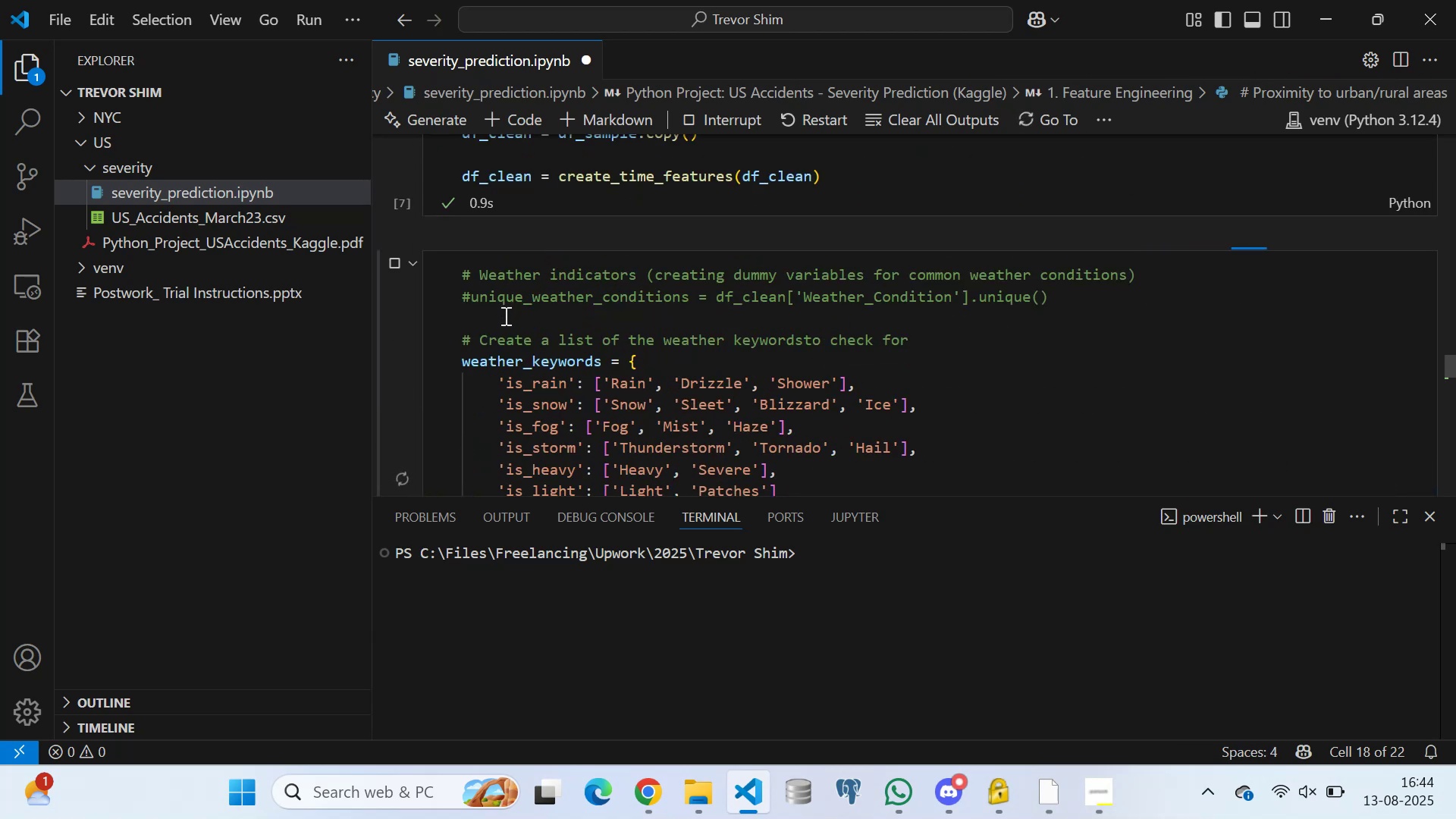 
left_click([504, 315])
 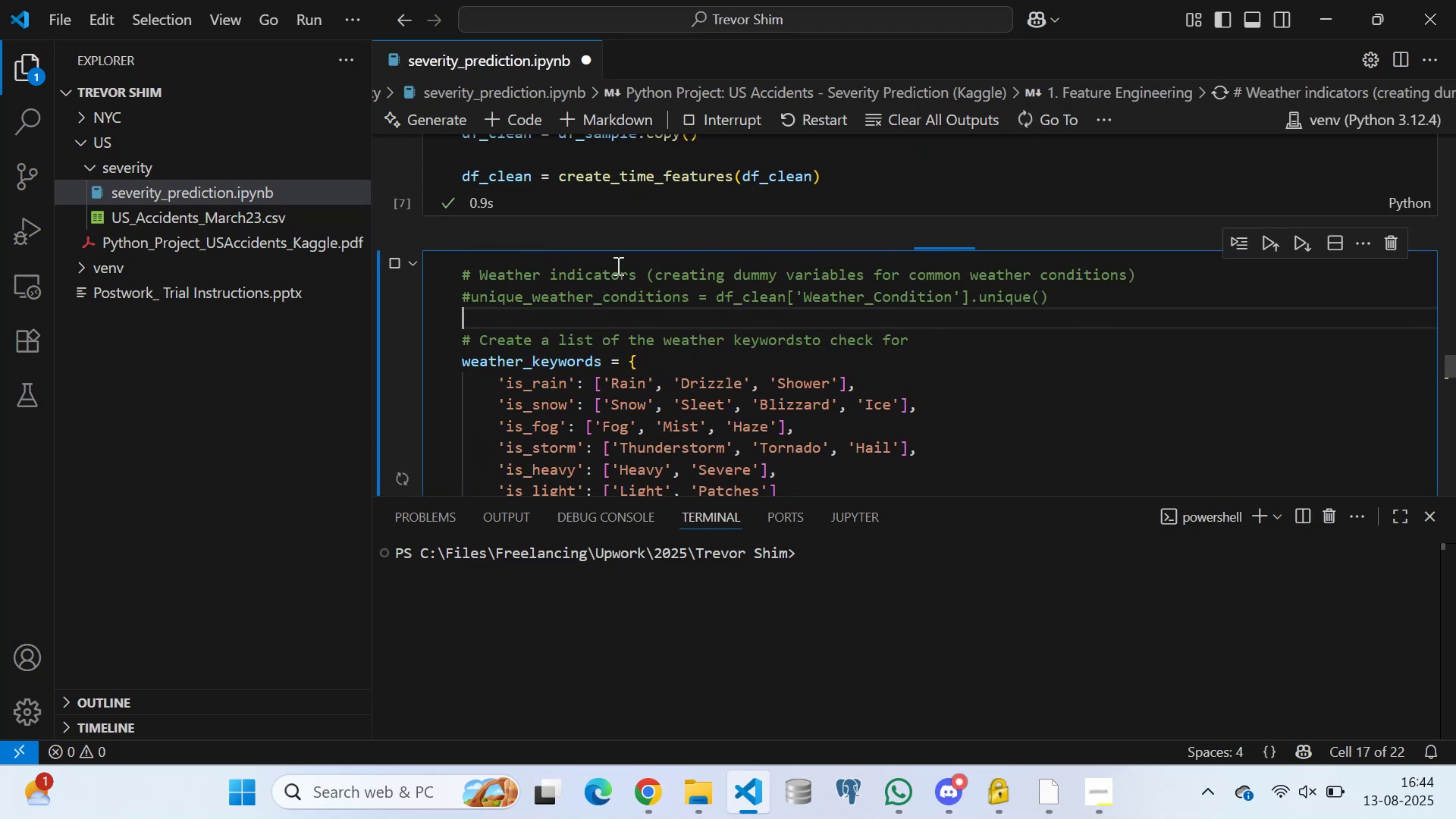 
scroll: coordinate [516, 321], scroll_direction: down, amount: 4.0
 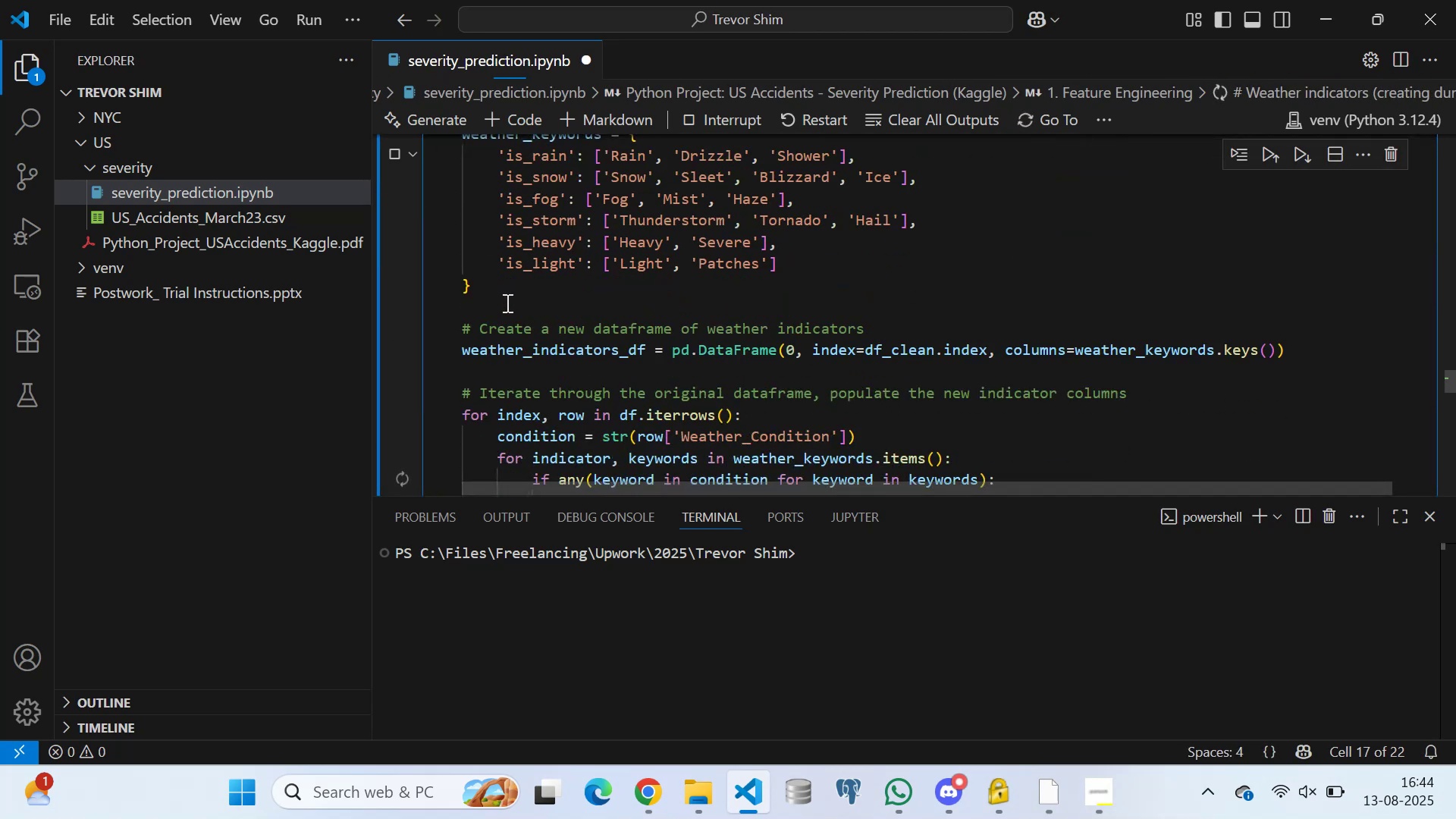 
left_click([506, 303])
 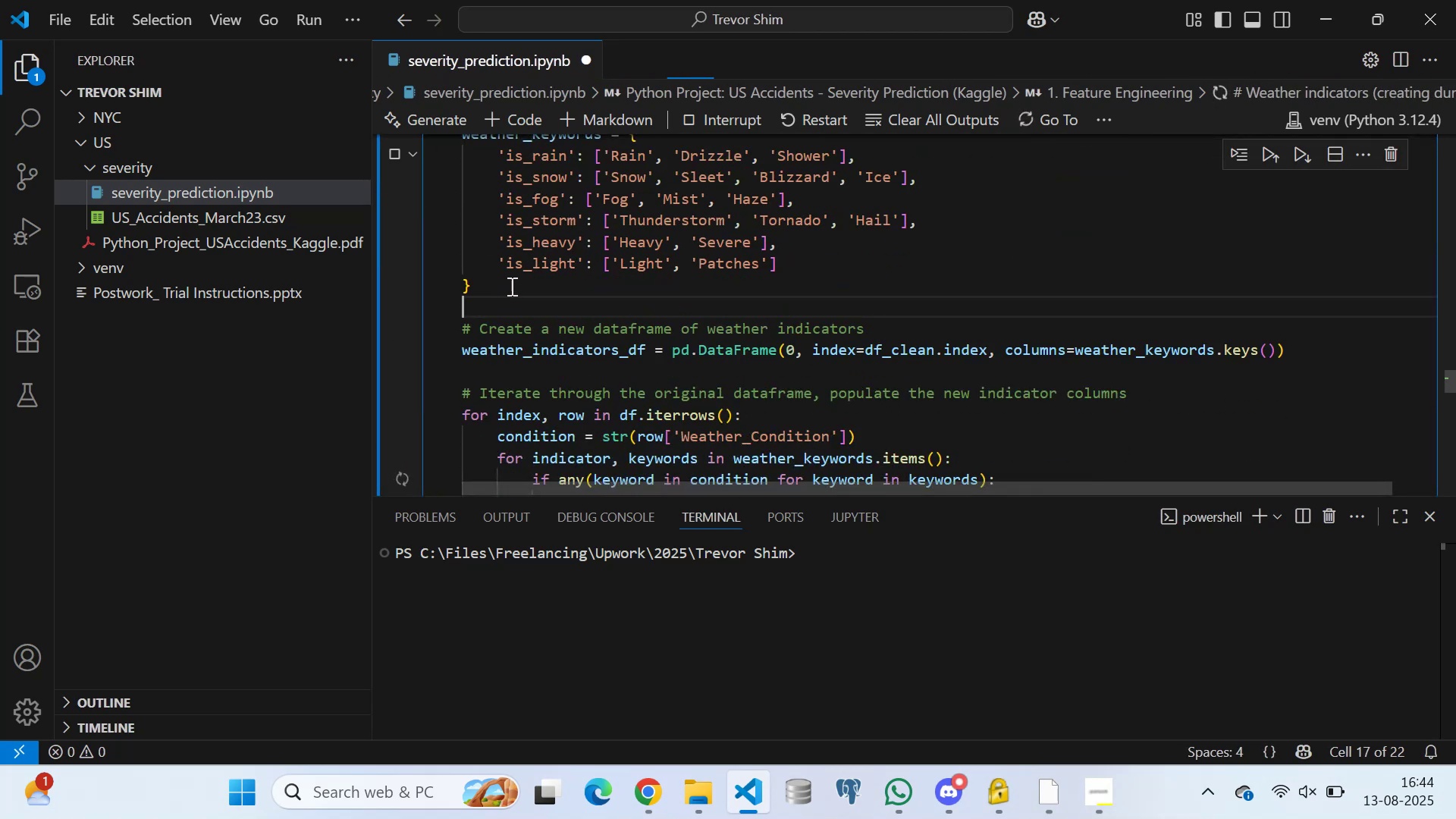 
left_click([510, 285])
 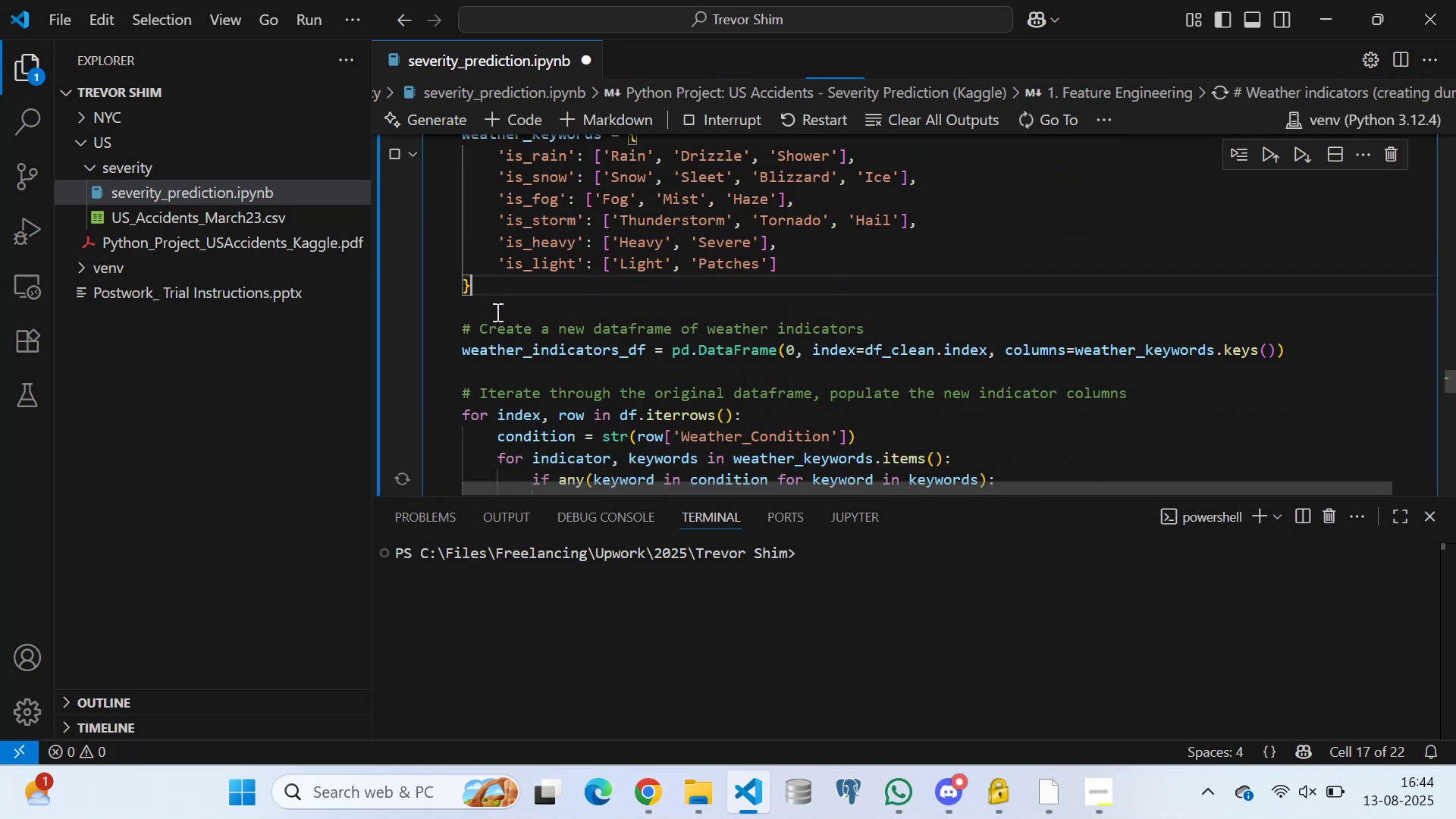 
left_click([496, 312])
 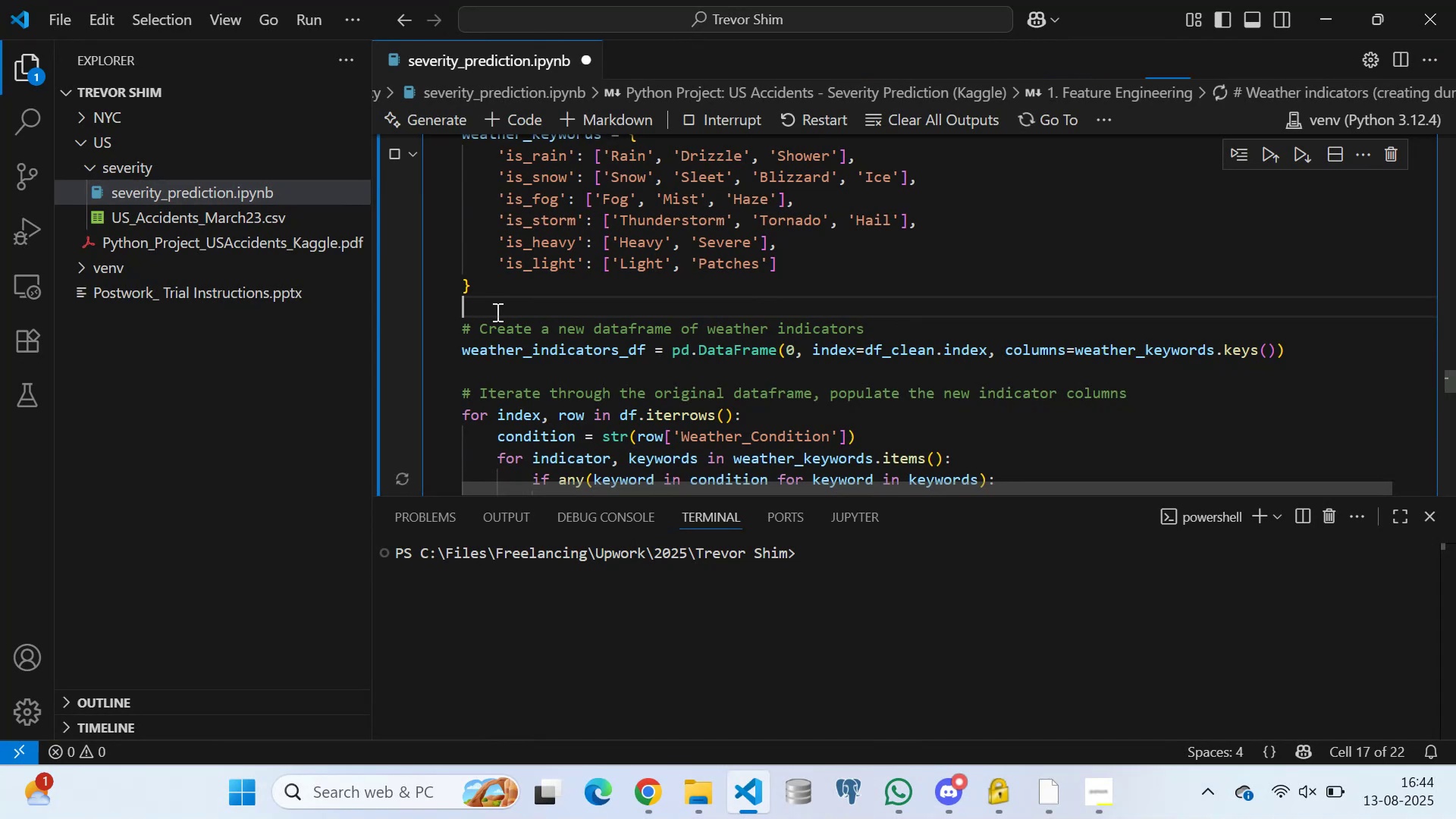 
key(Control+S)
 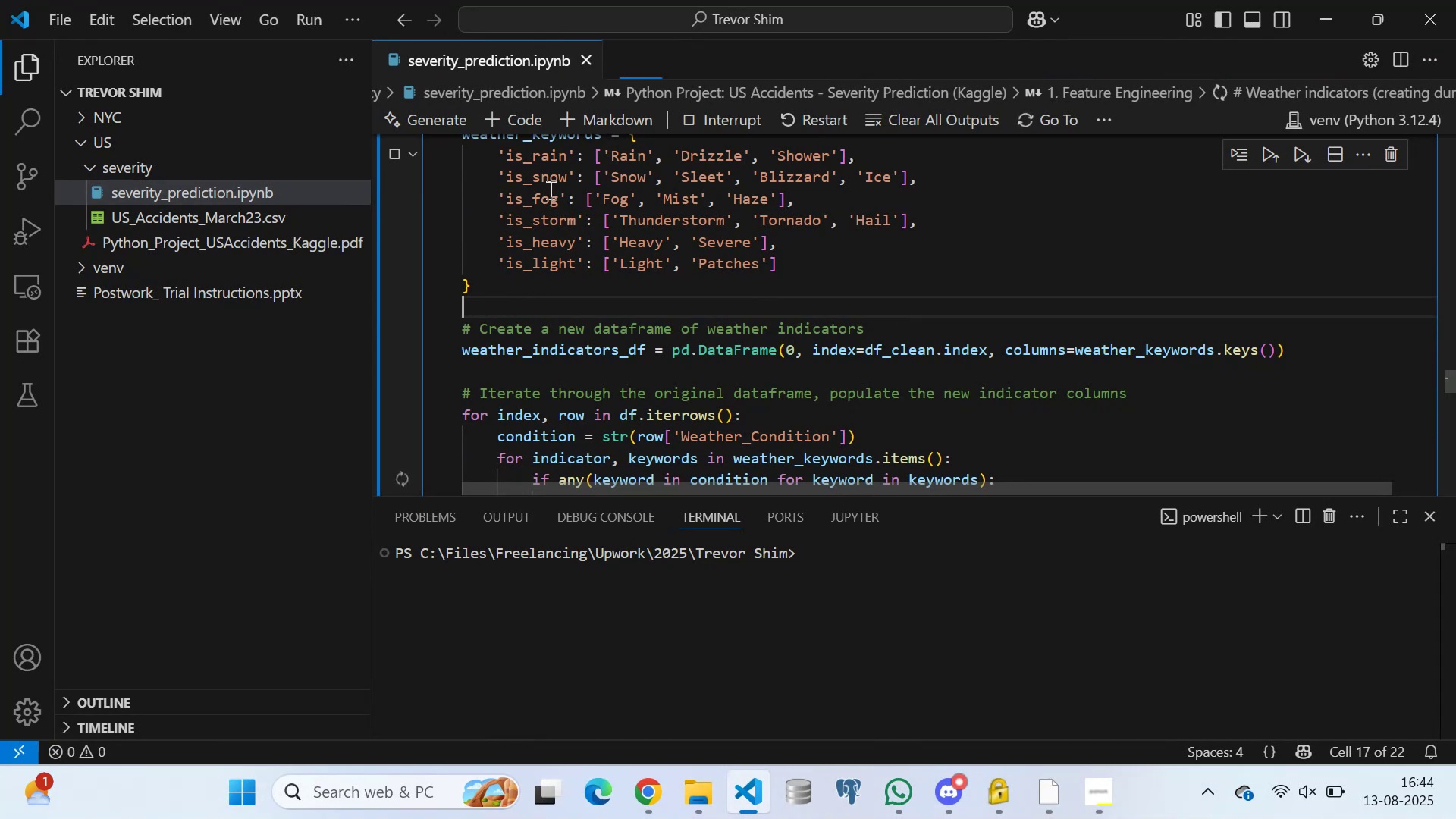 
scroll: coordinate [506, 223], scroll_direction: down, amount: 6.0
 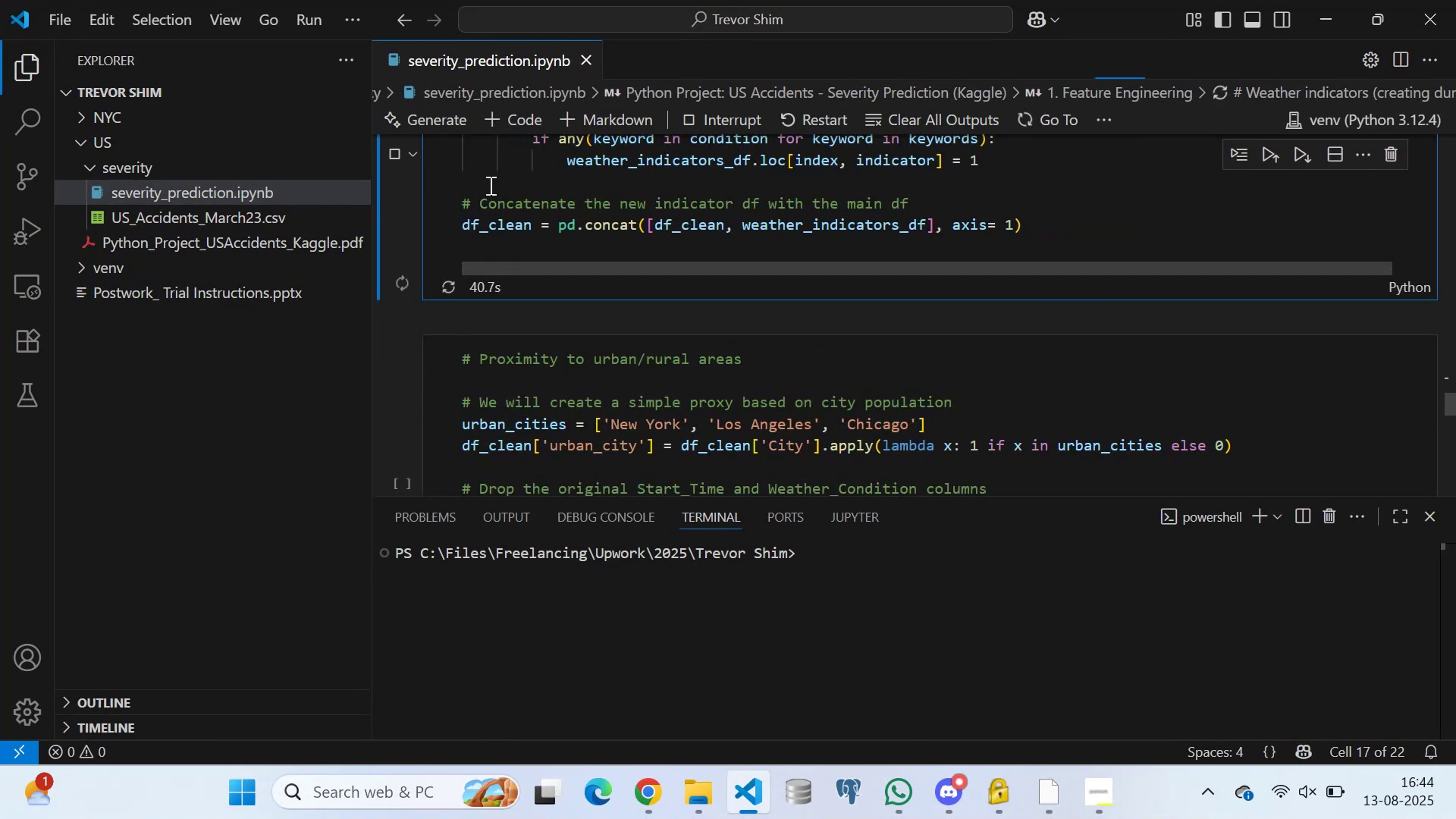 
left_click([488, 177])
 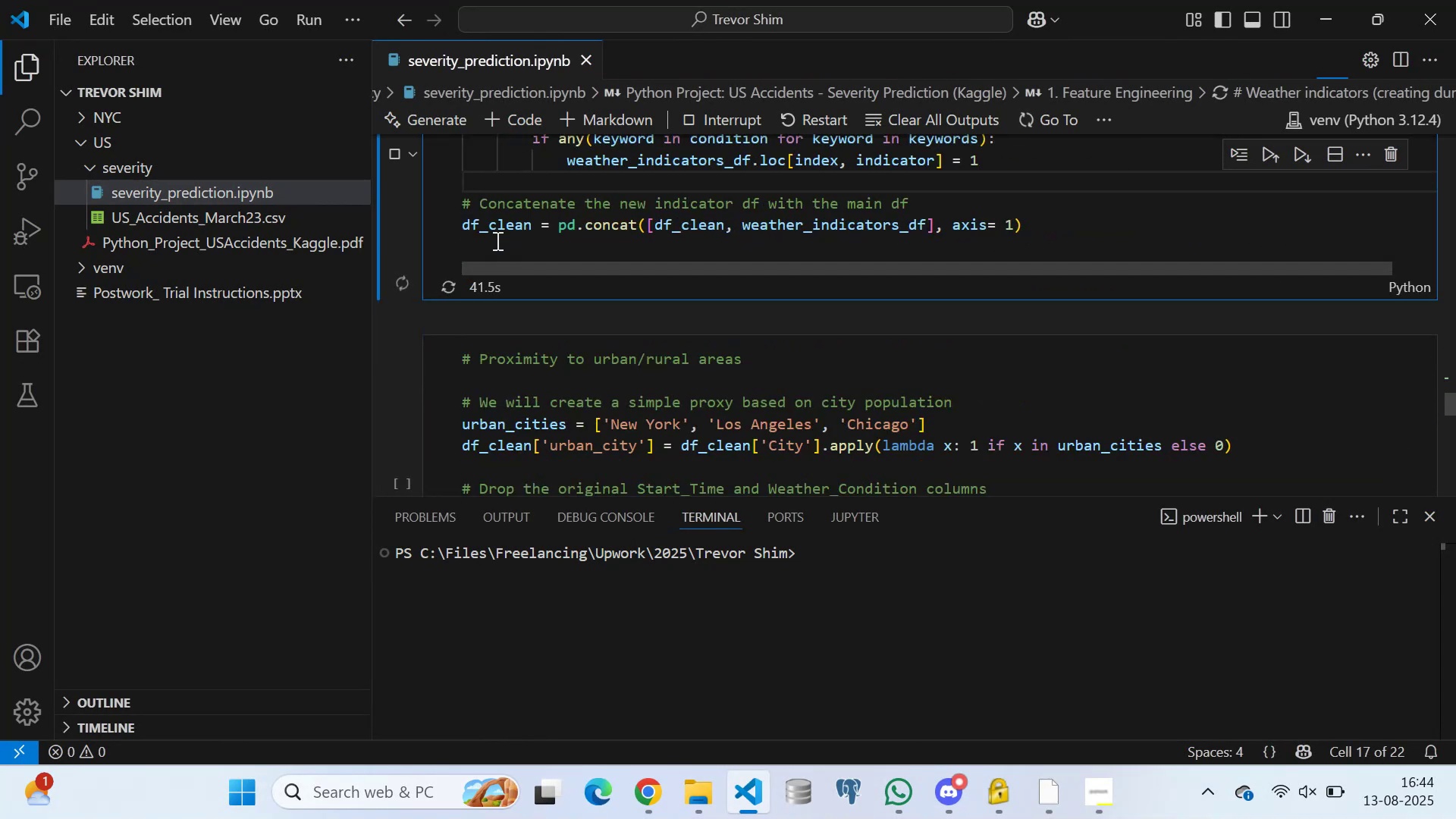 
left_click([494, 243])
 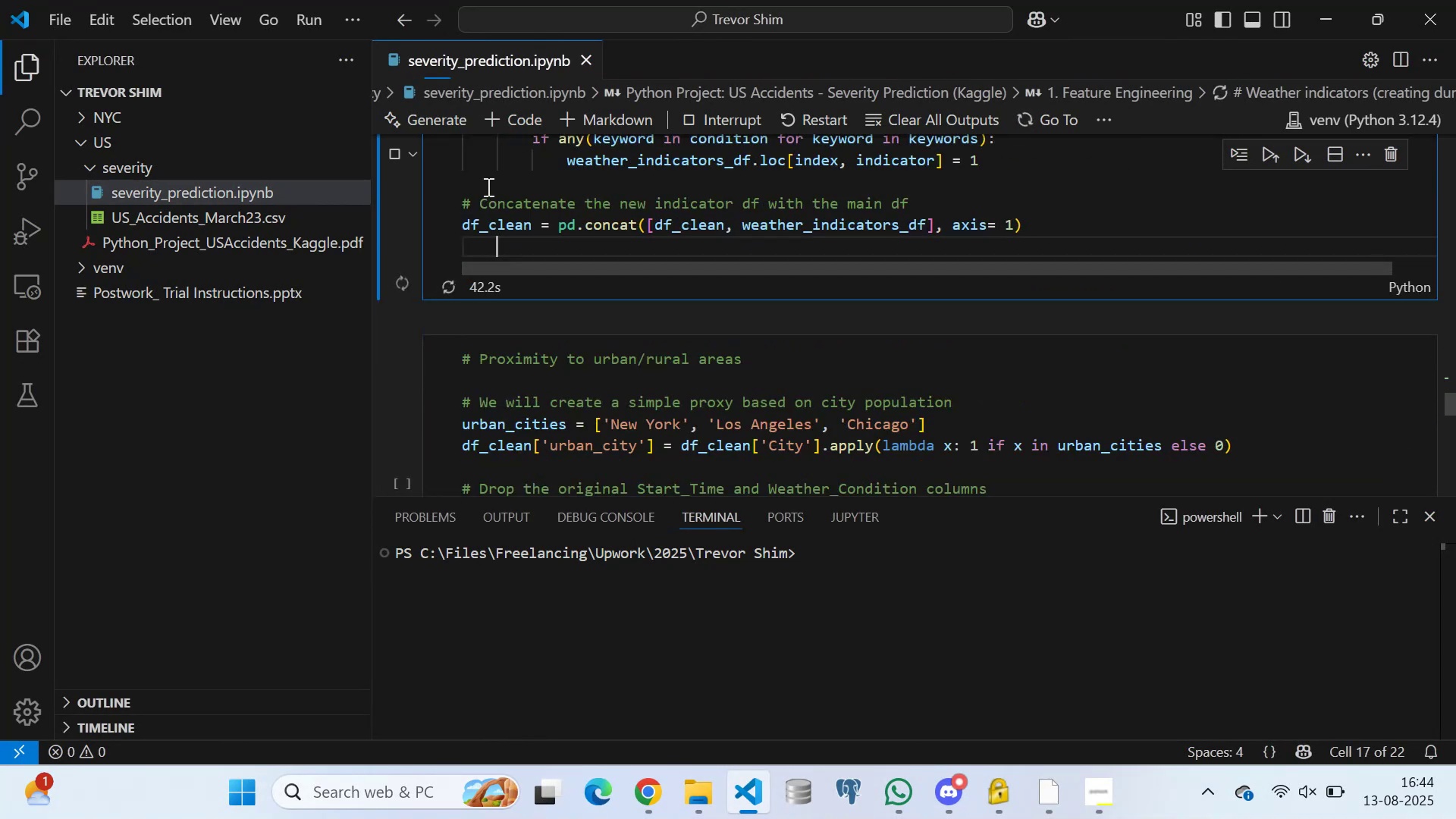 
left_click([486, 180])
 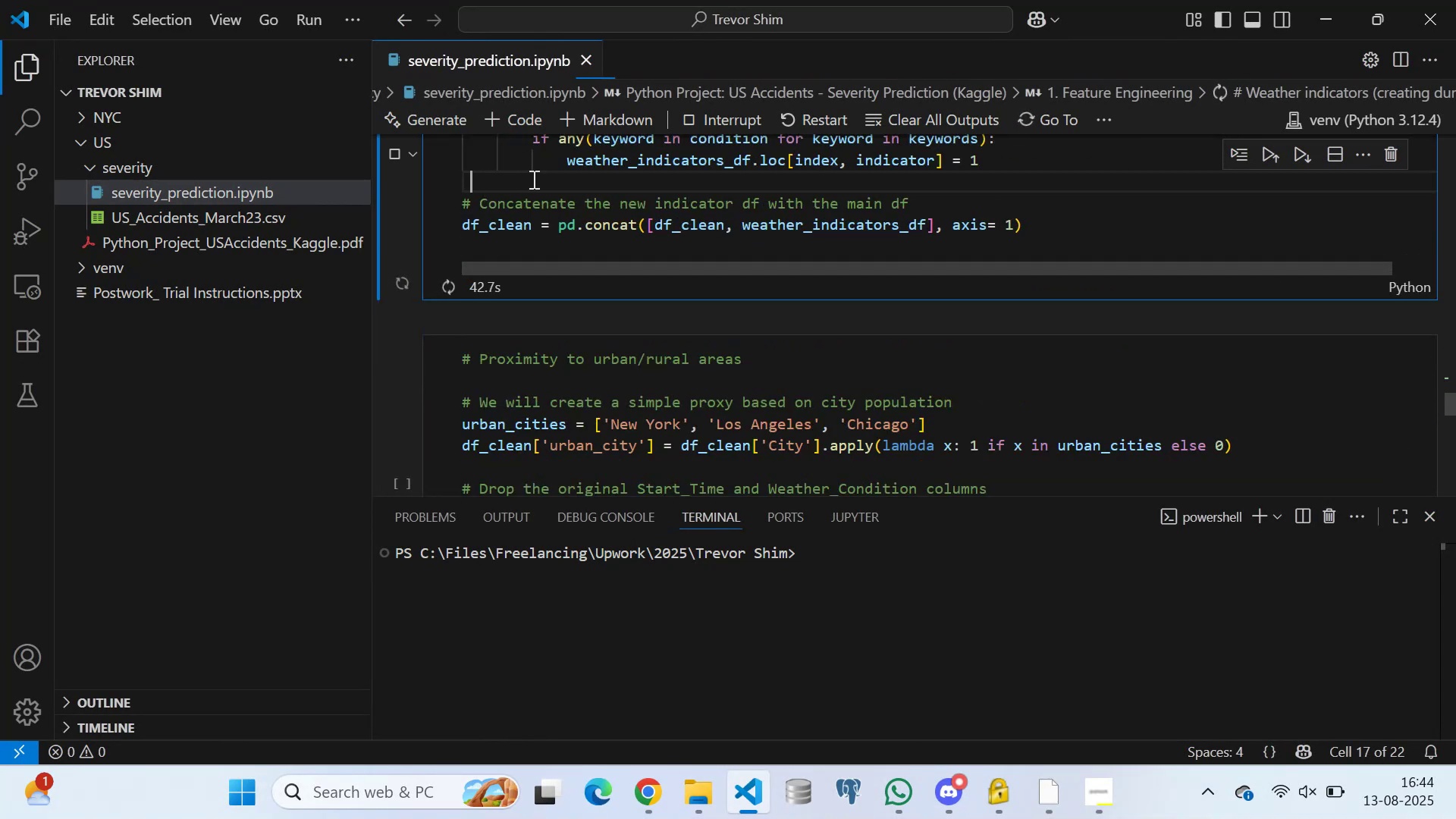 
left_click([532, 179])
 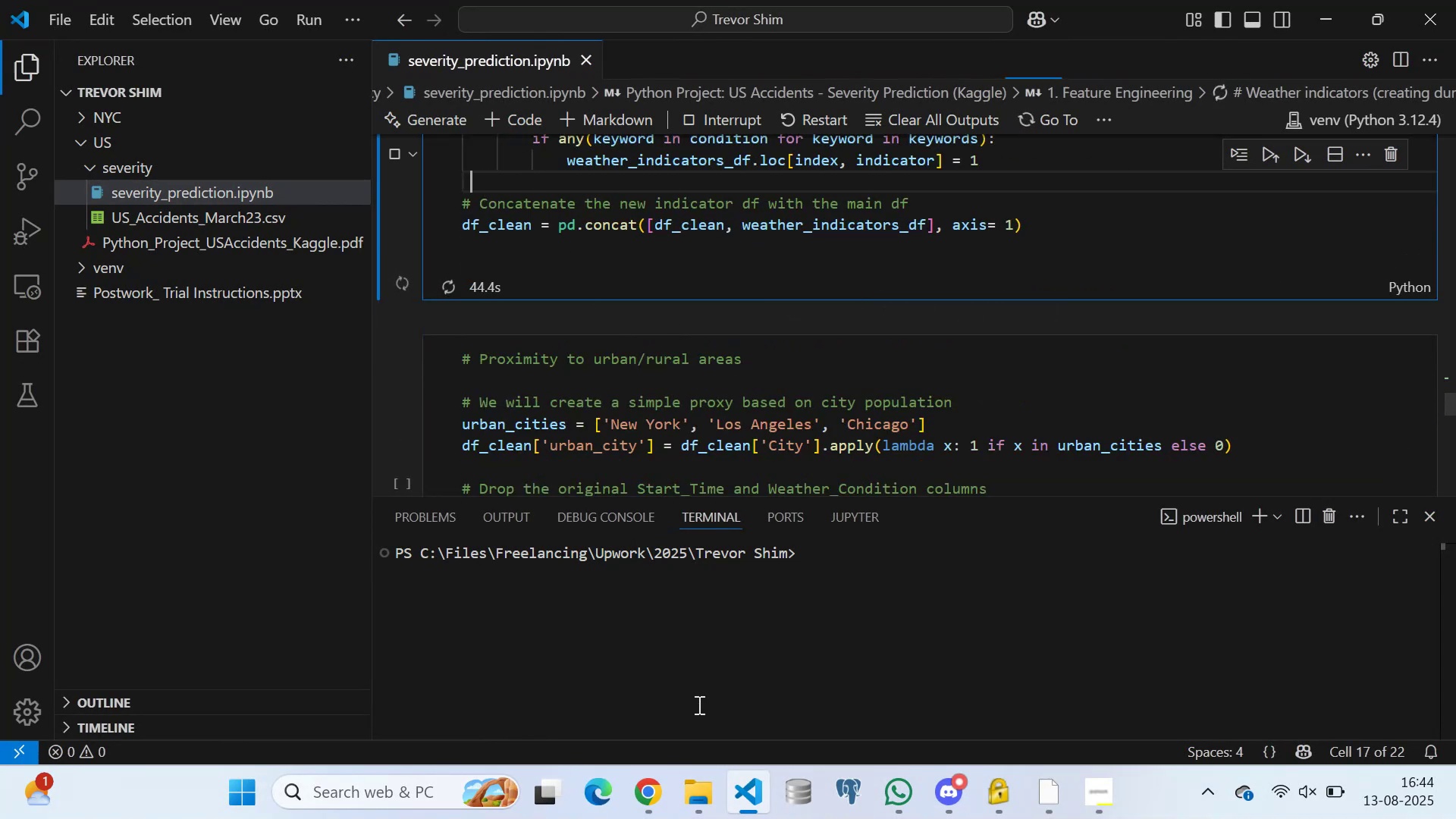 
left_click([692, 807])
 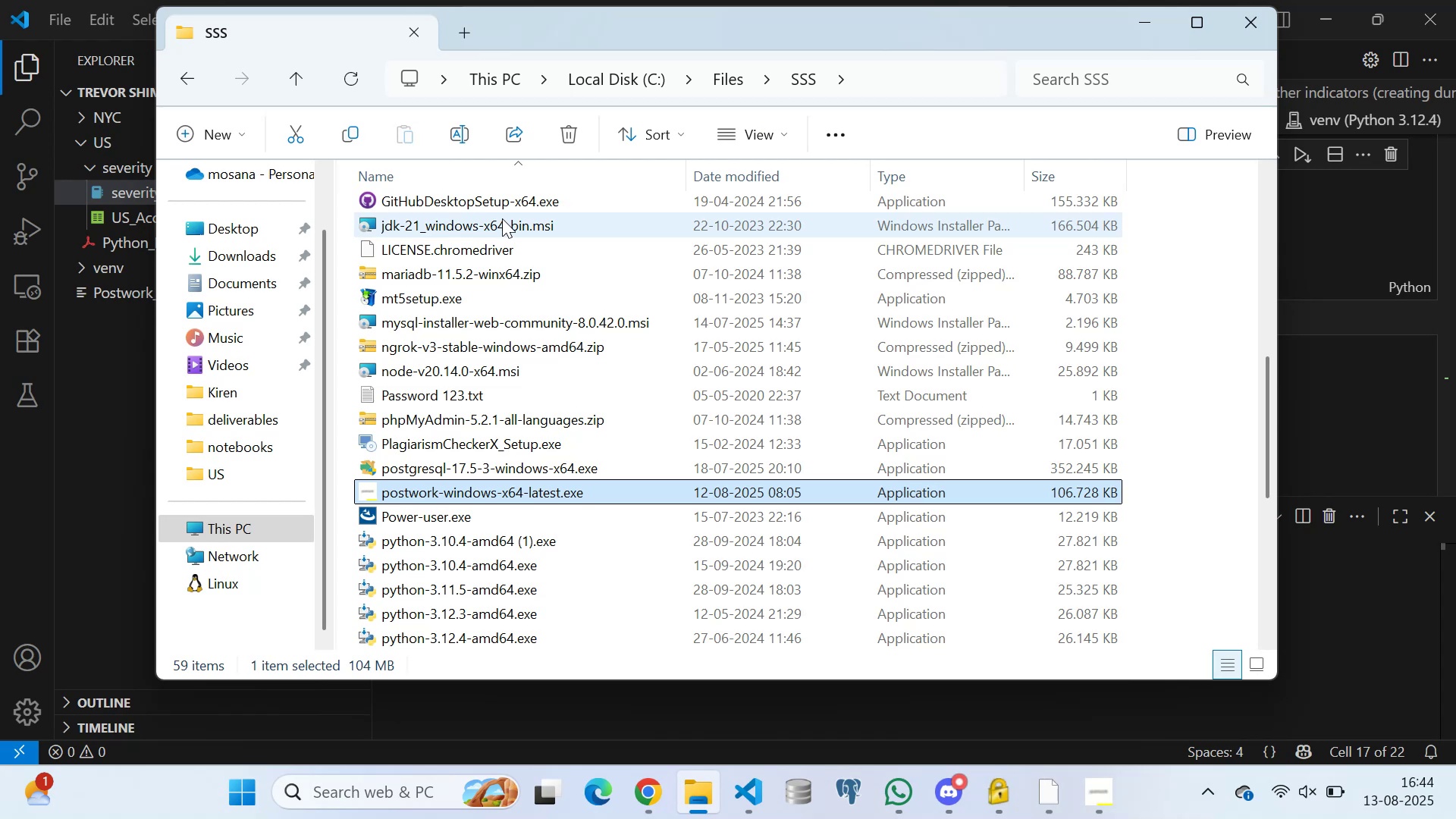 
mouse_move([447, 33])
 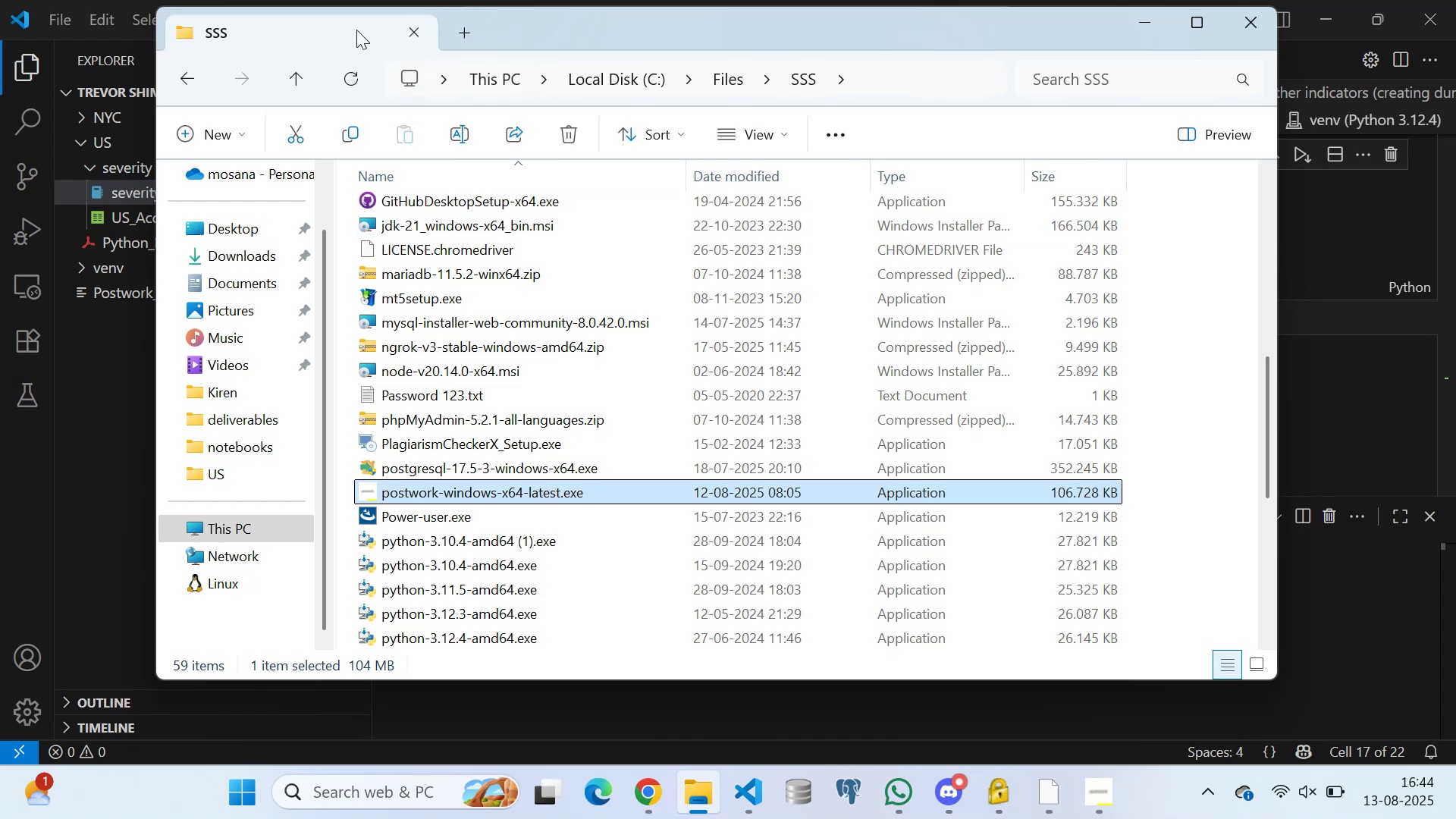 
right_click([356, 30])
 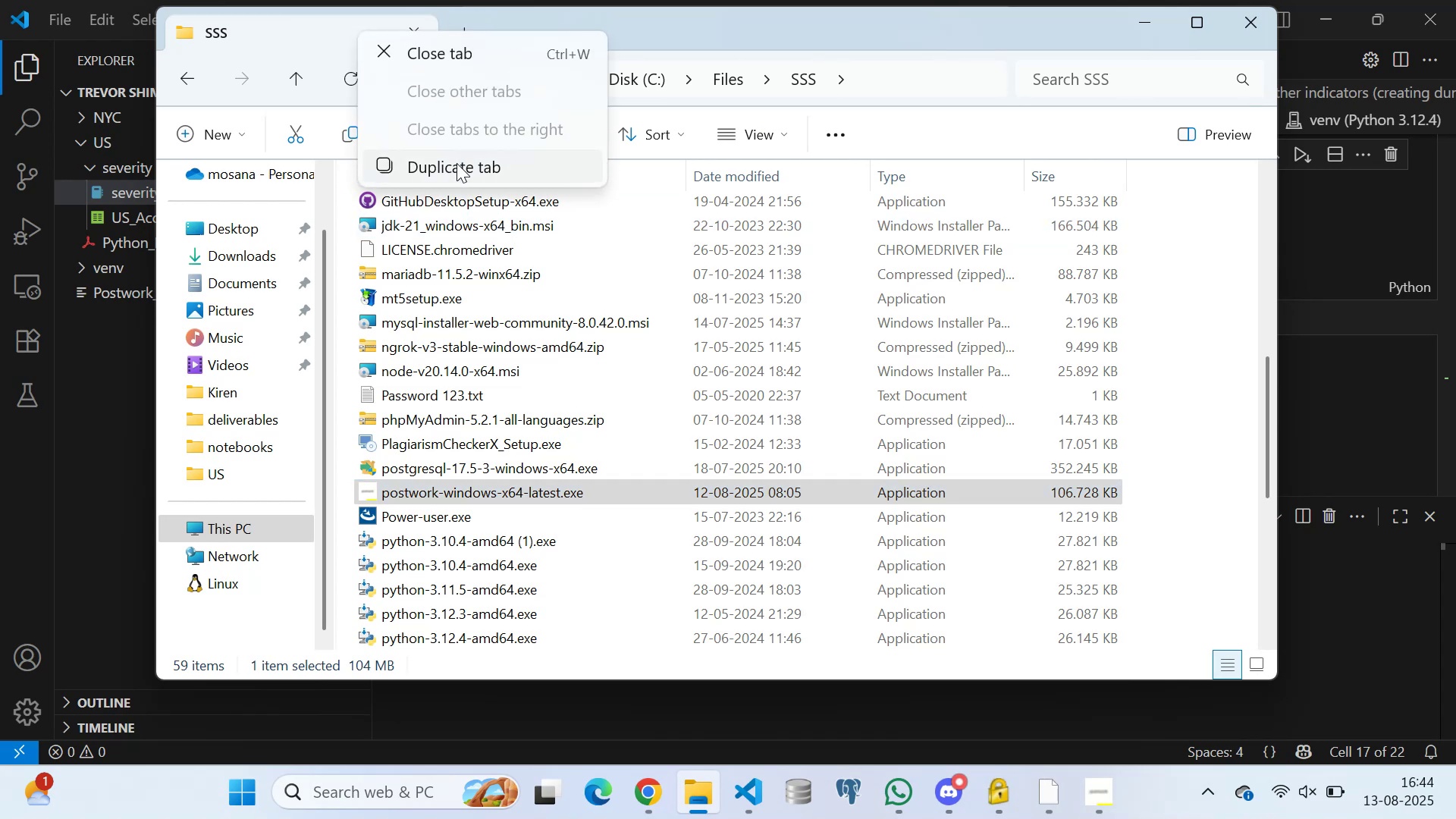 
left_click([457, 163])
 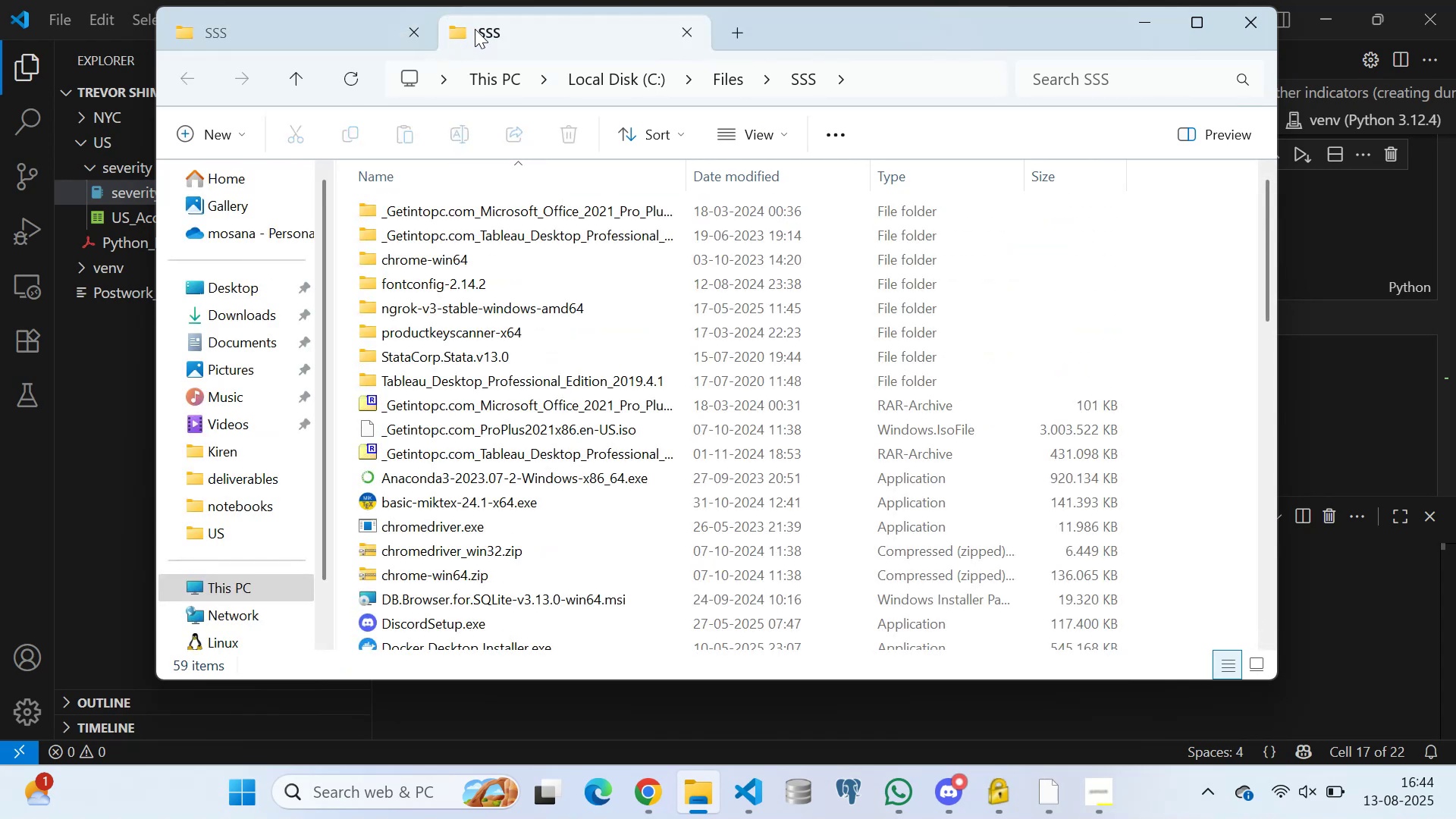 
scroll: coordinate [248, 391], scroll_direction: down, amount: 2.0
 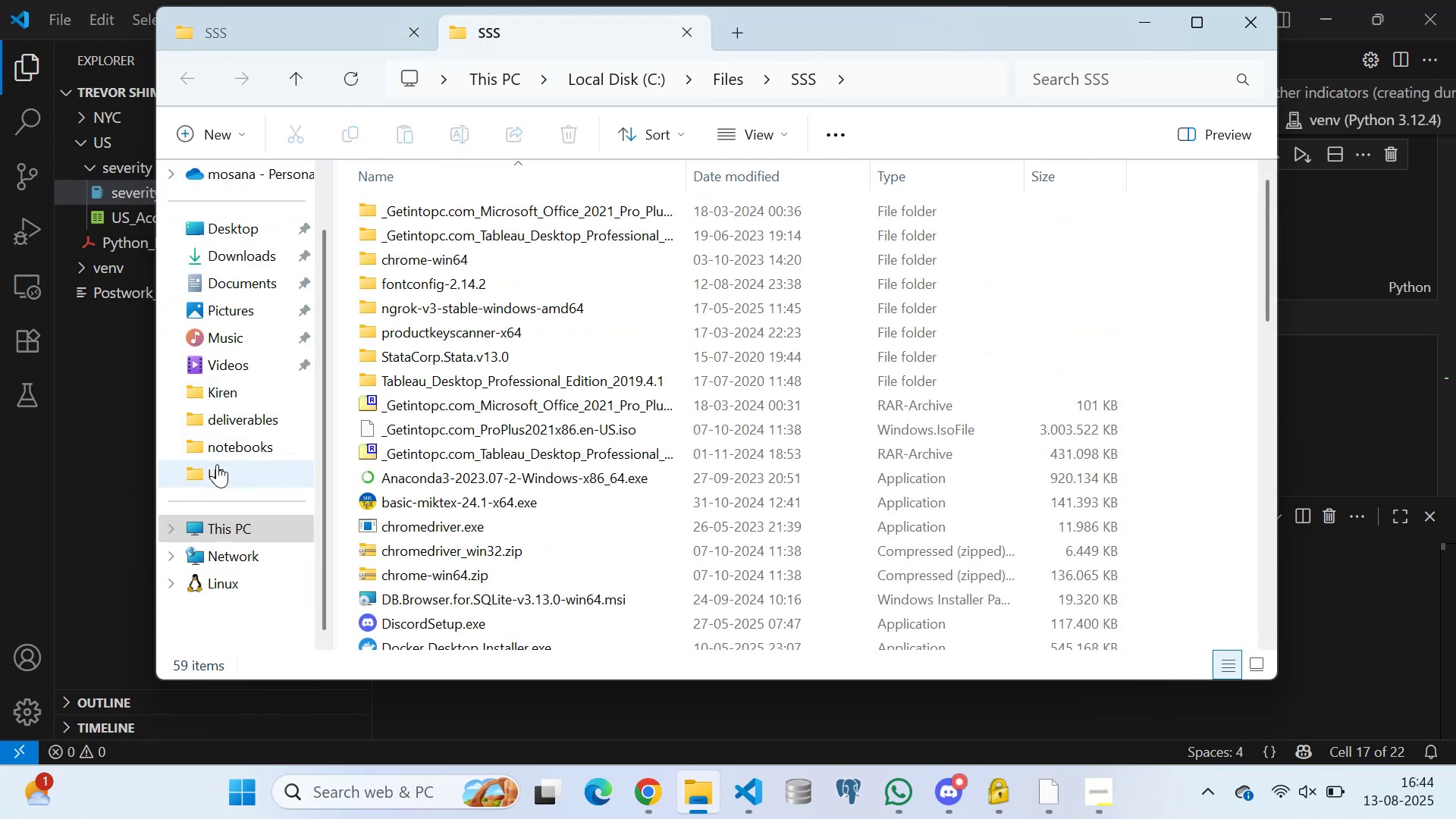 
left_click([217, 466])
 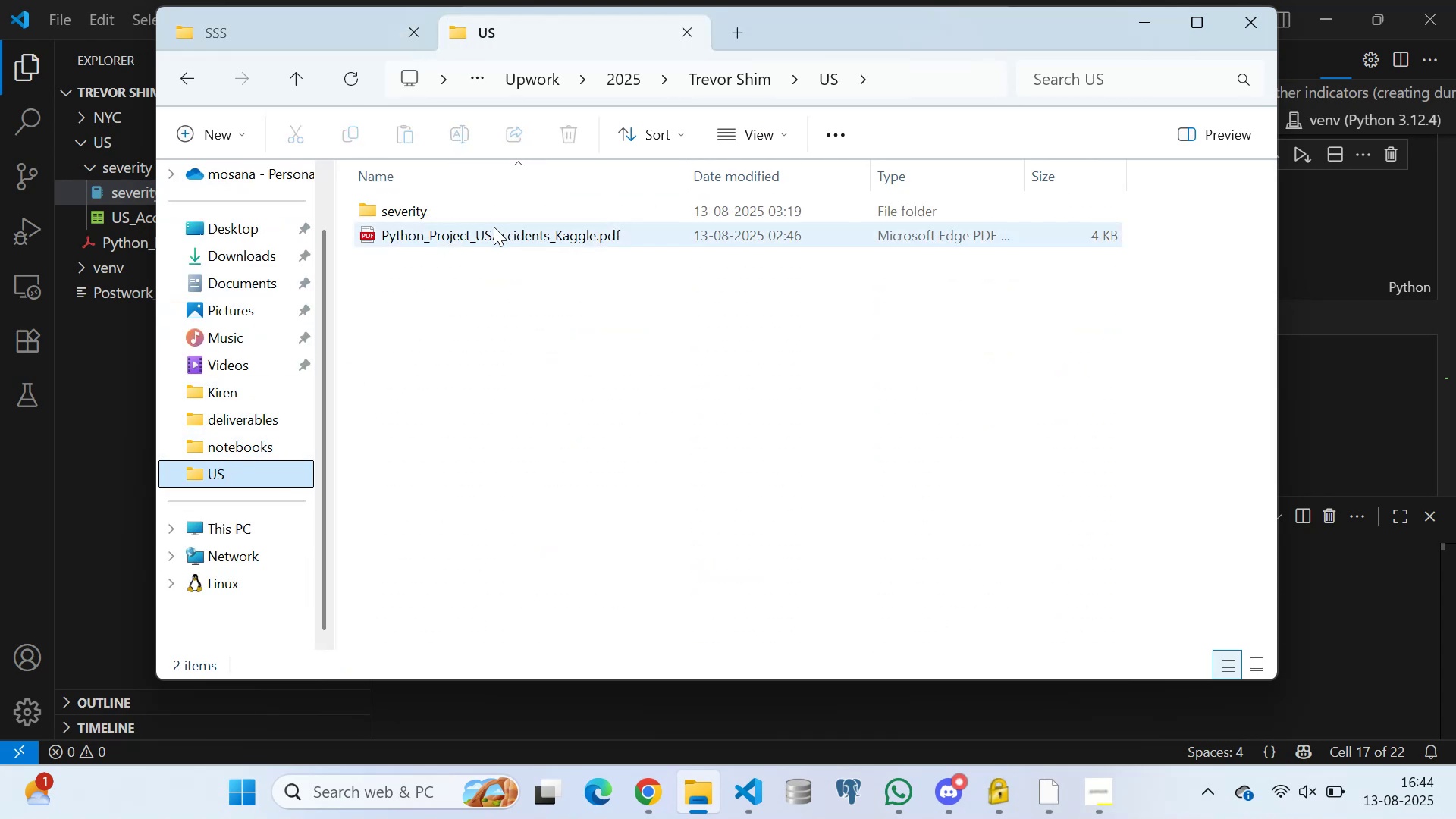 
double_click([494, 227])
 